 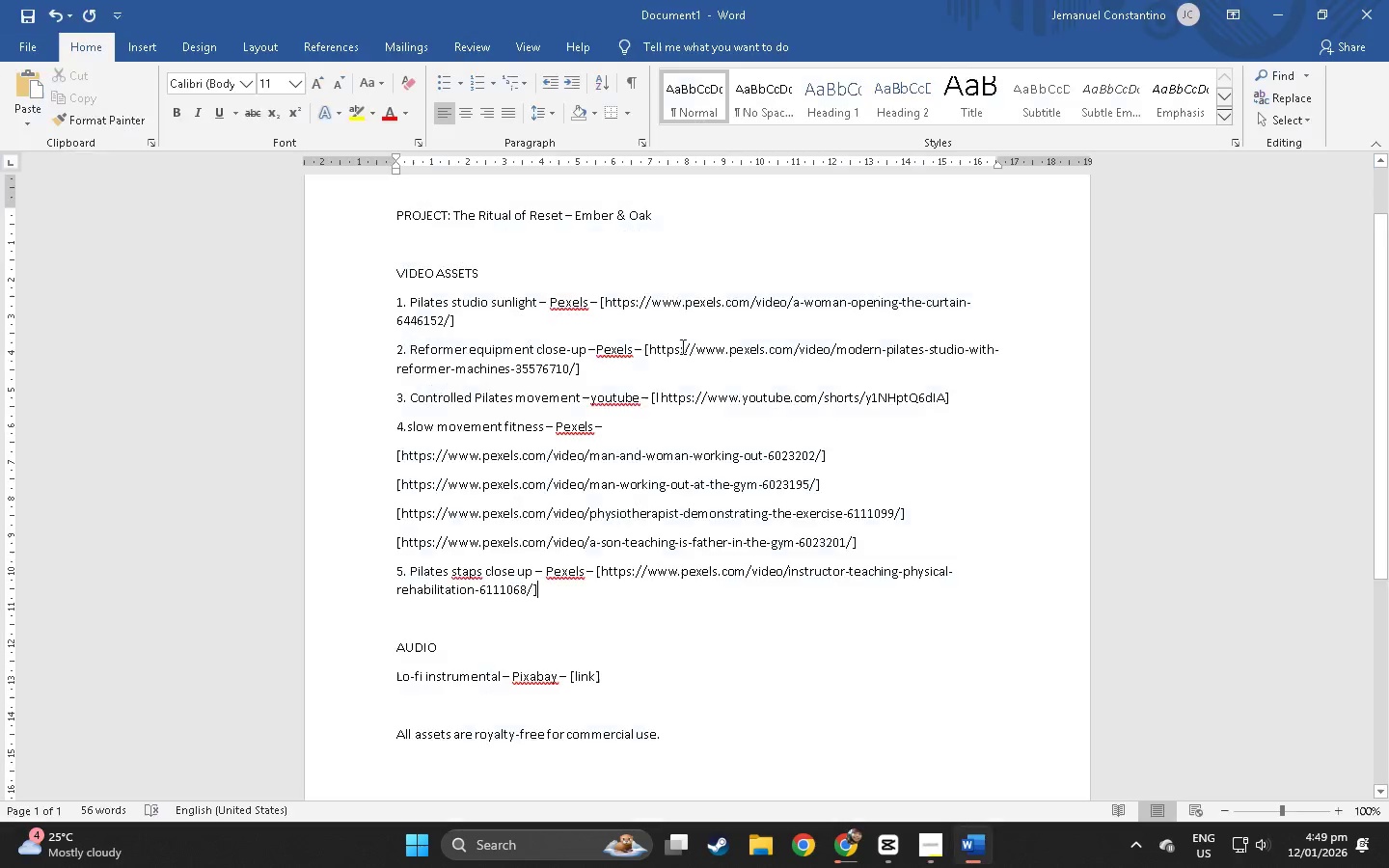 
key(Tab)
key(Tab)
key(Tab)
key(Tab)
key(Tab)
type(slow leg extension)
 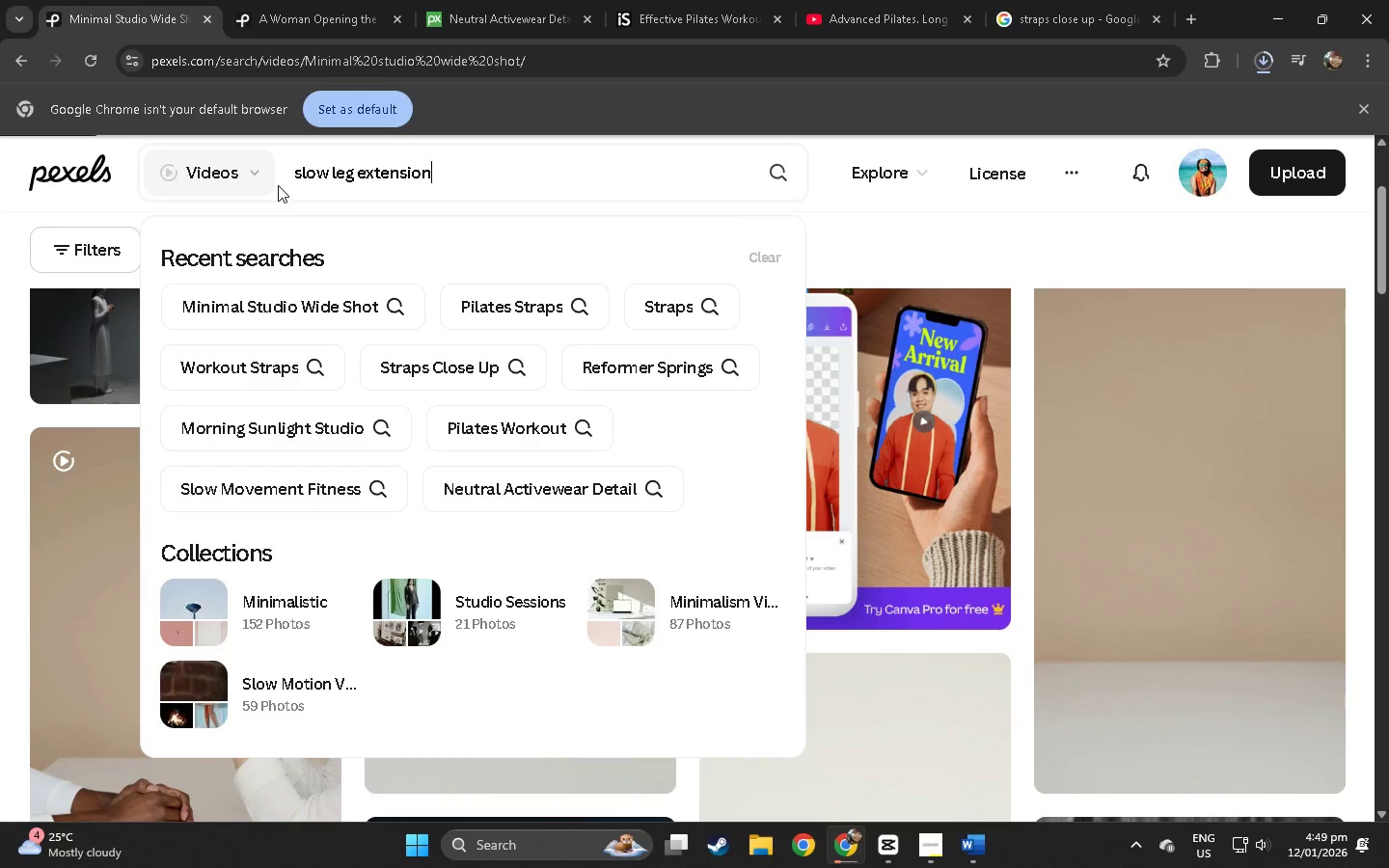 
hold_key(key=AltLeft, duration=0.72)
 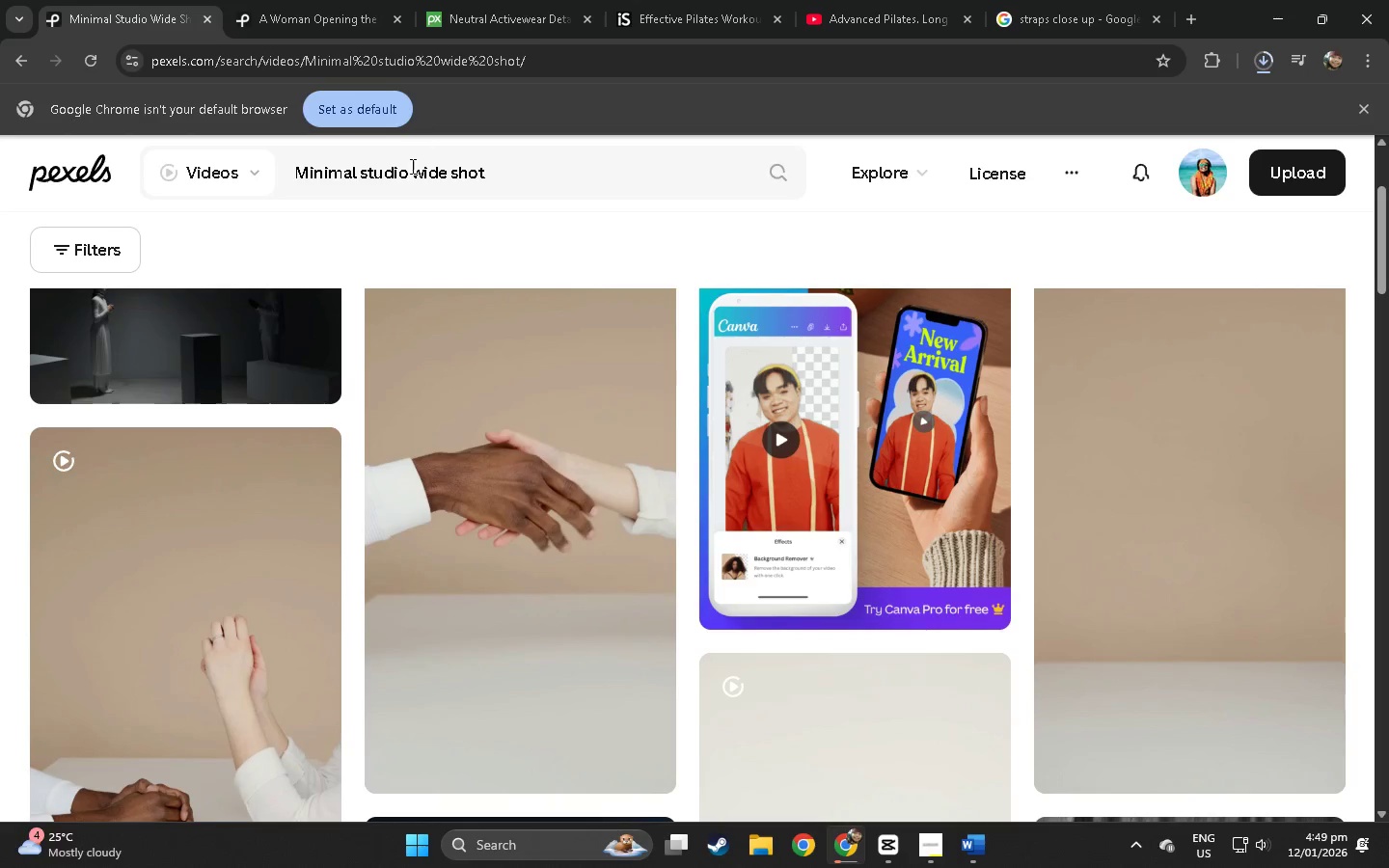 
left_click_drag(start_coordinate=[542, 176], to_coordinate=[278, 185])
 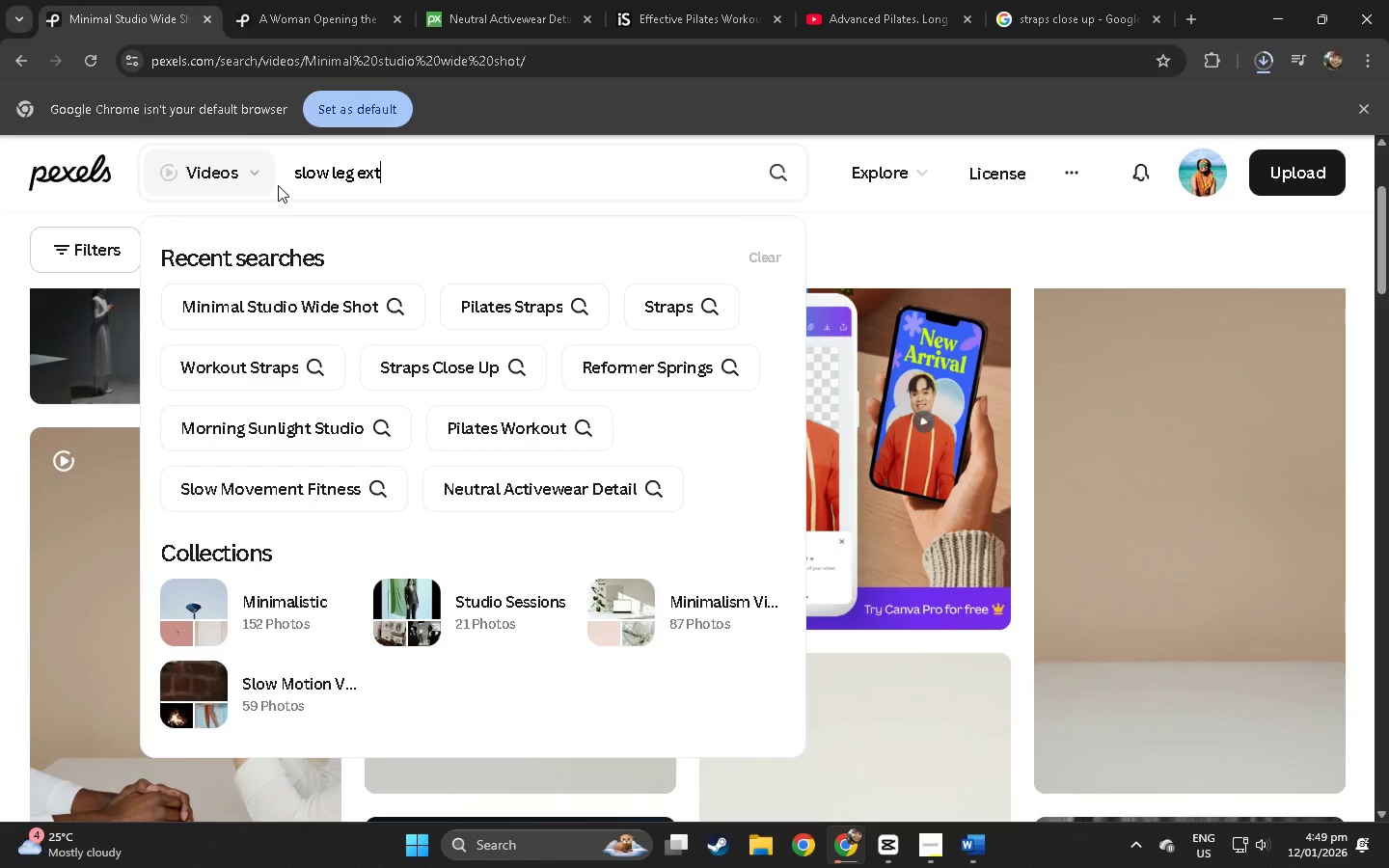 
key(Enter)
 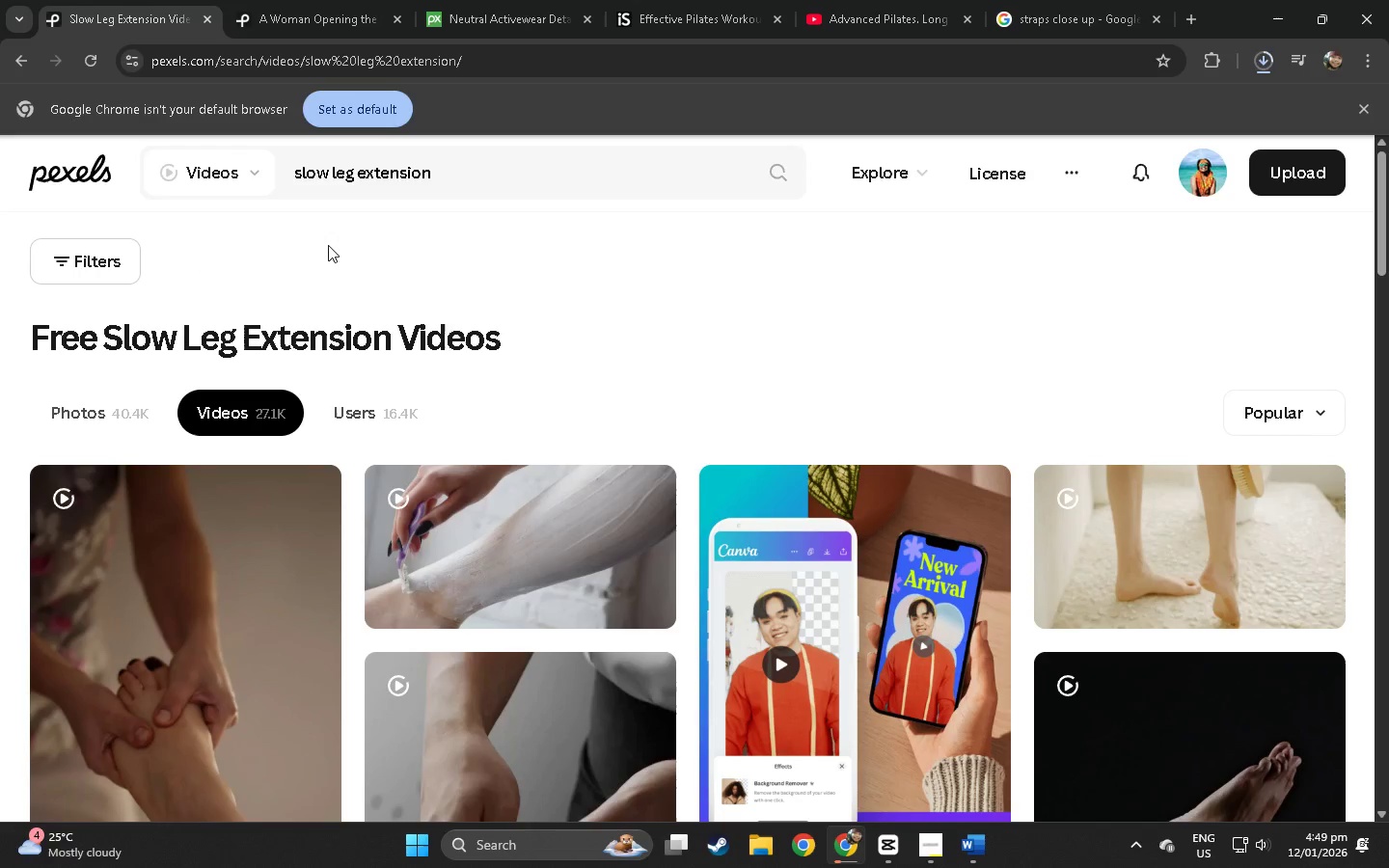 
scroll: coordinate [316, 242], scroll_direction: down, amount: 5.0
 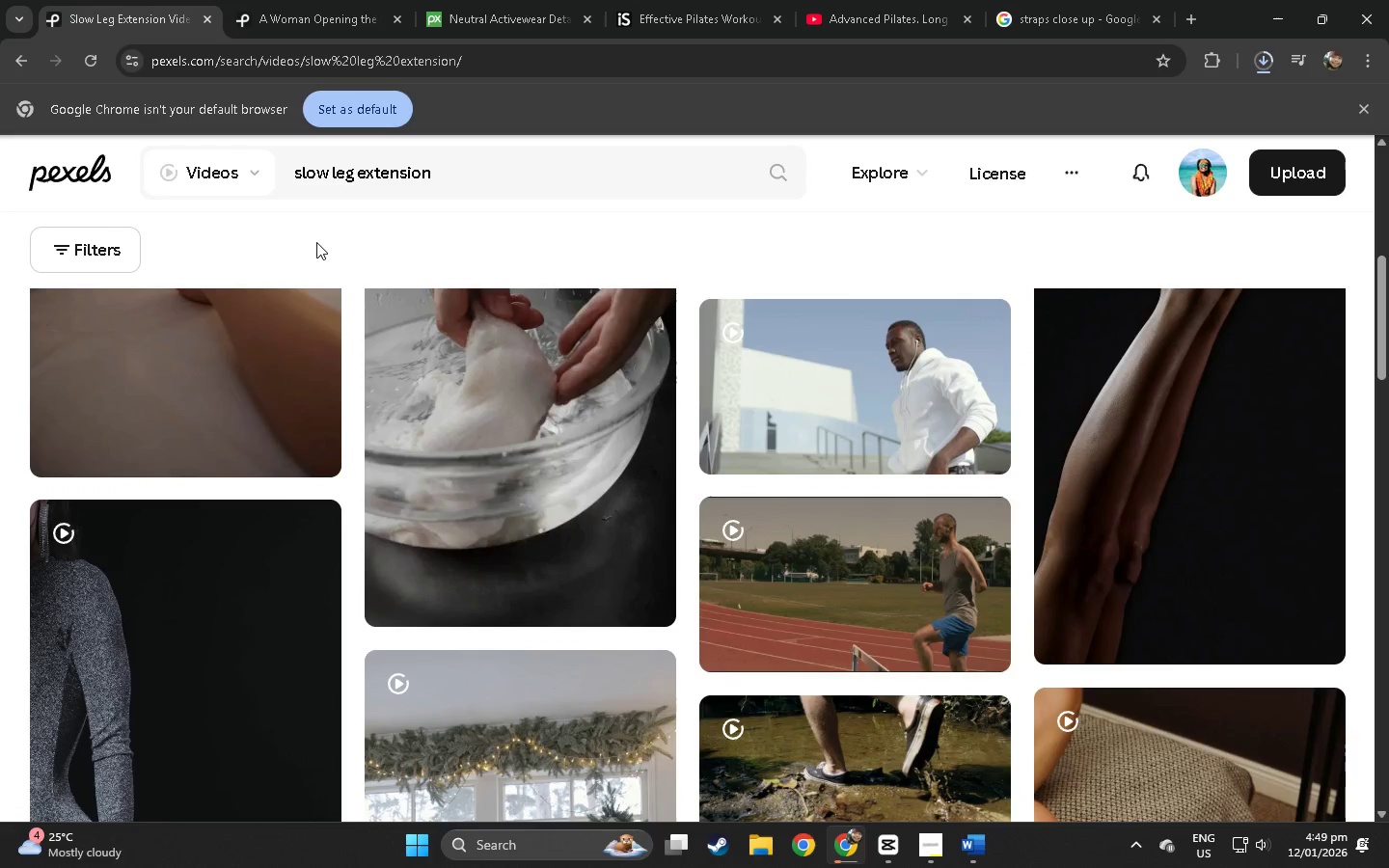 
left_click([1149, 405])
 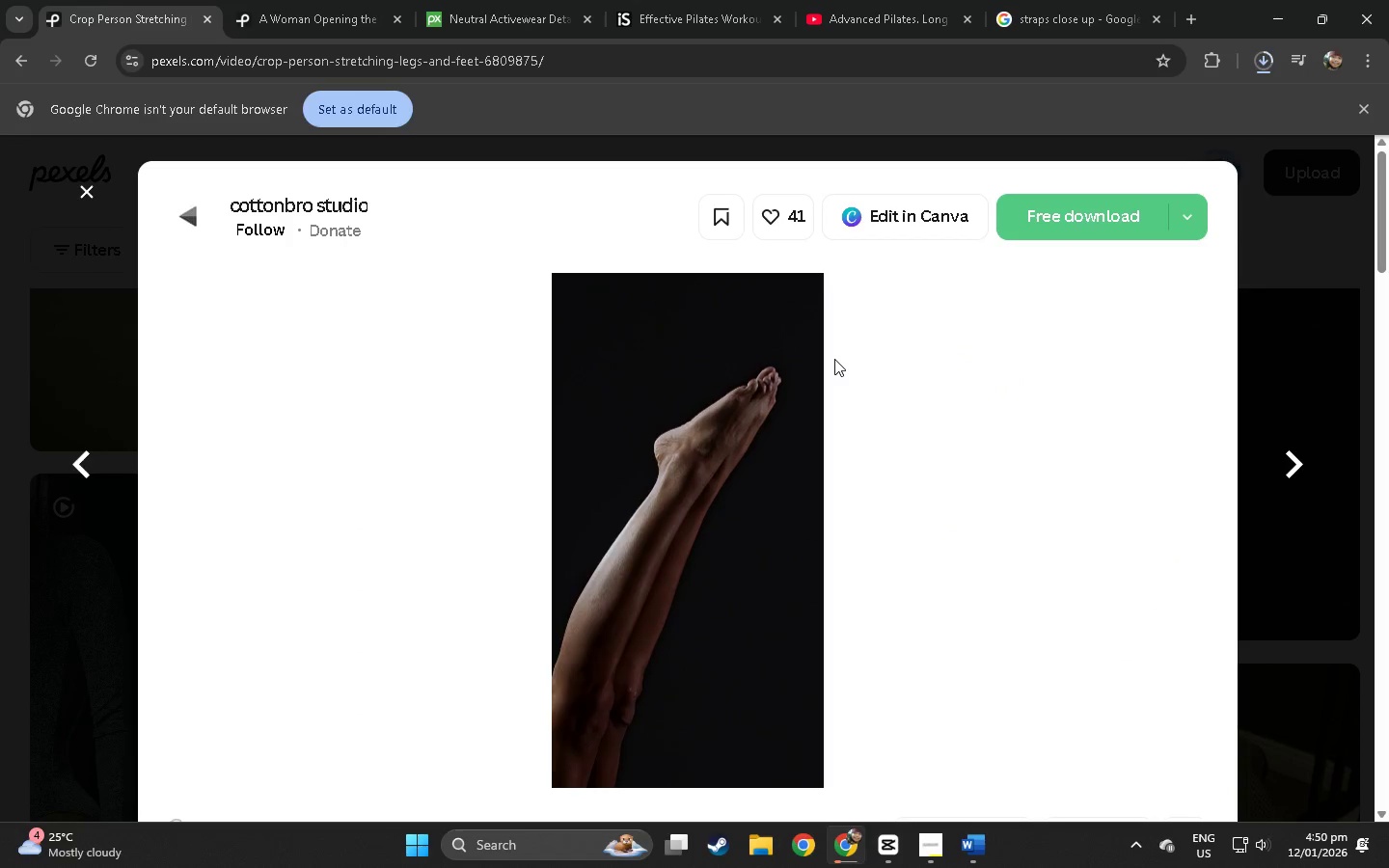 
scroll: coordinate [493, 310], scroll_direction: down, amount: 1.0
 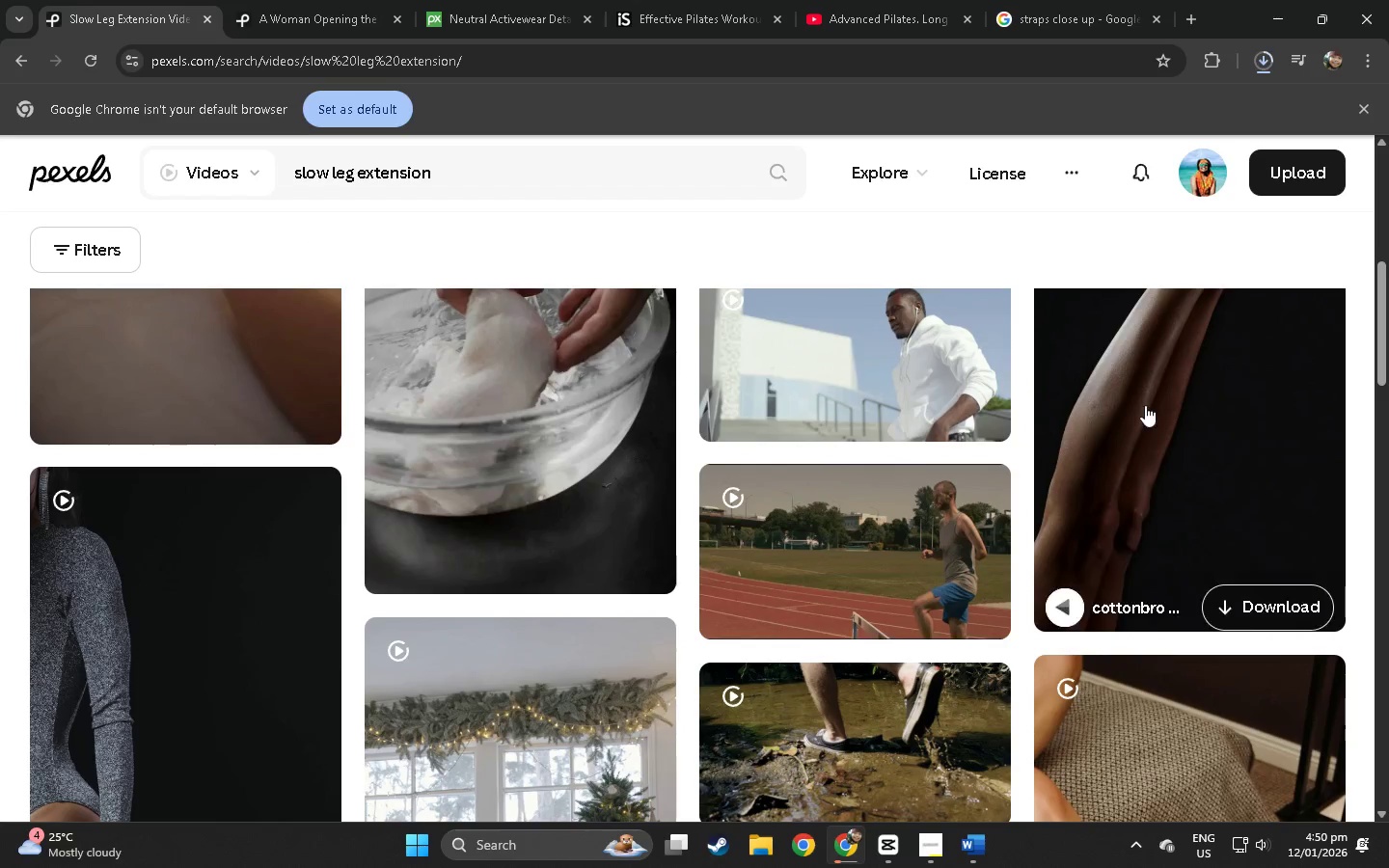 
wait(6.89)
 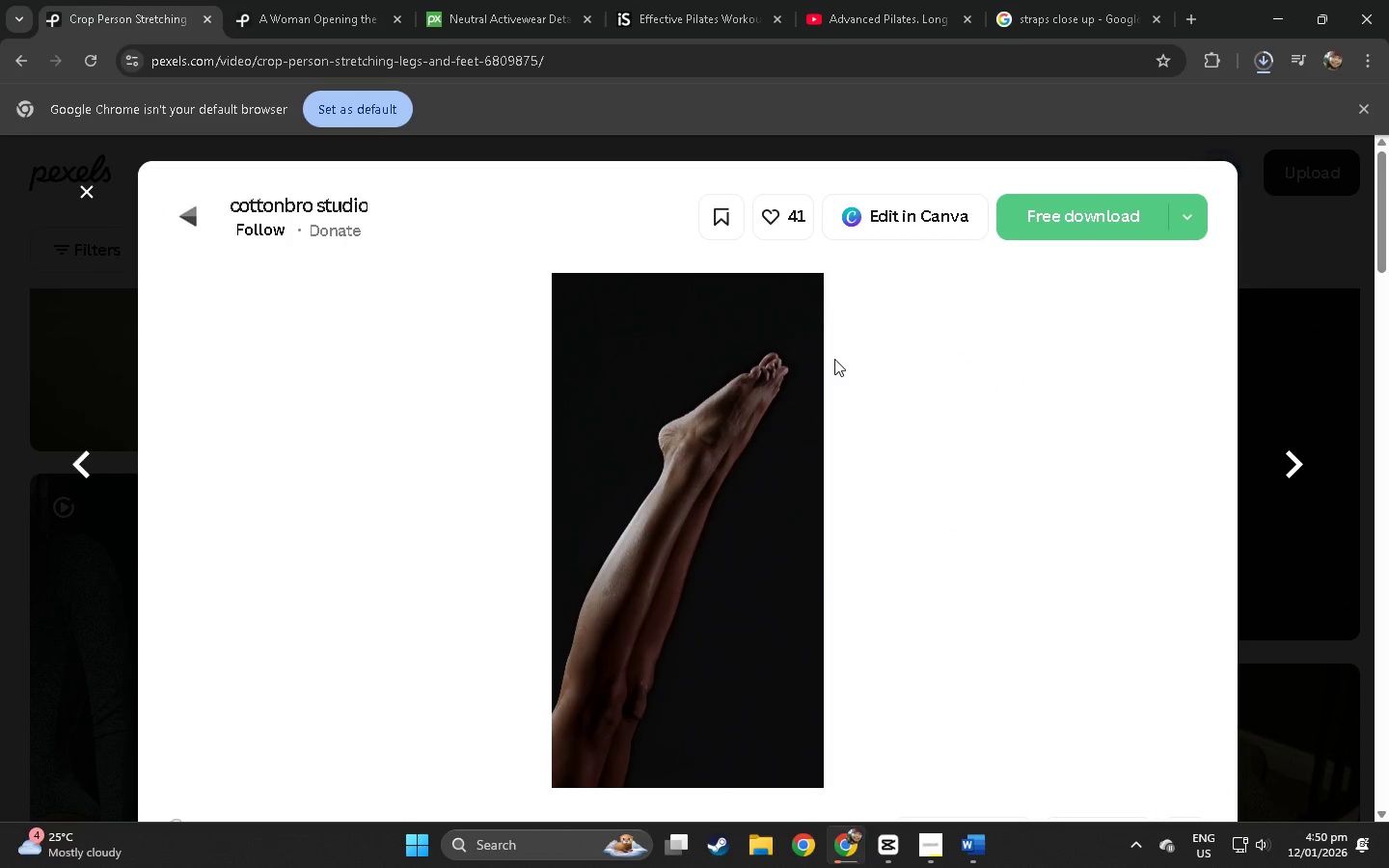 
left_click([0, 559])
 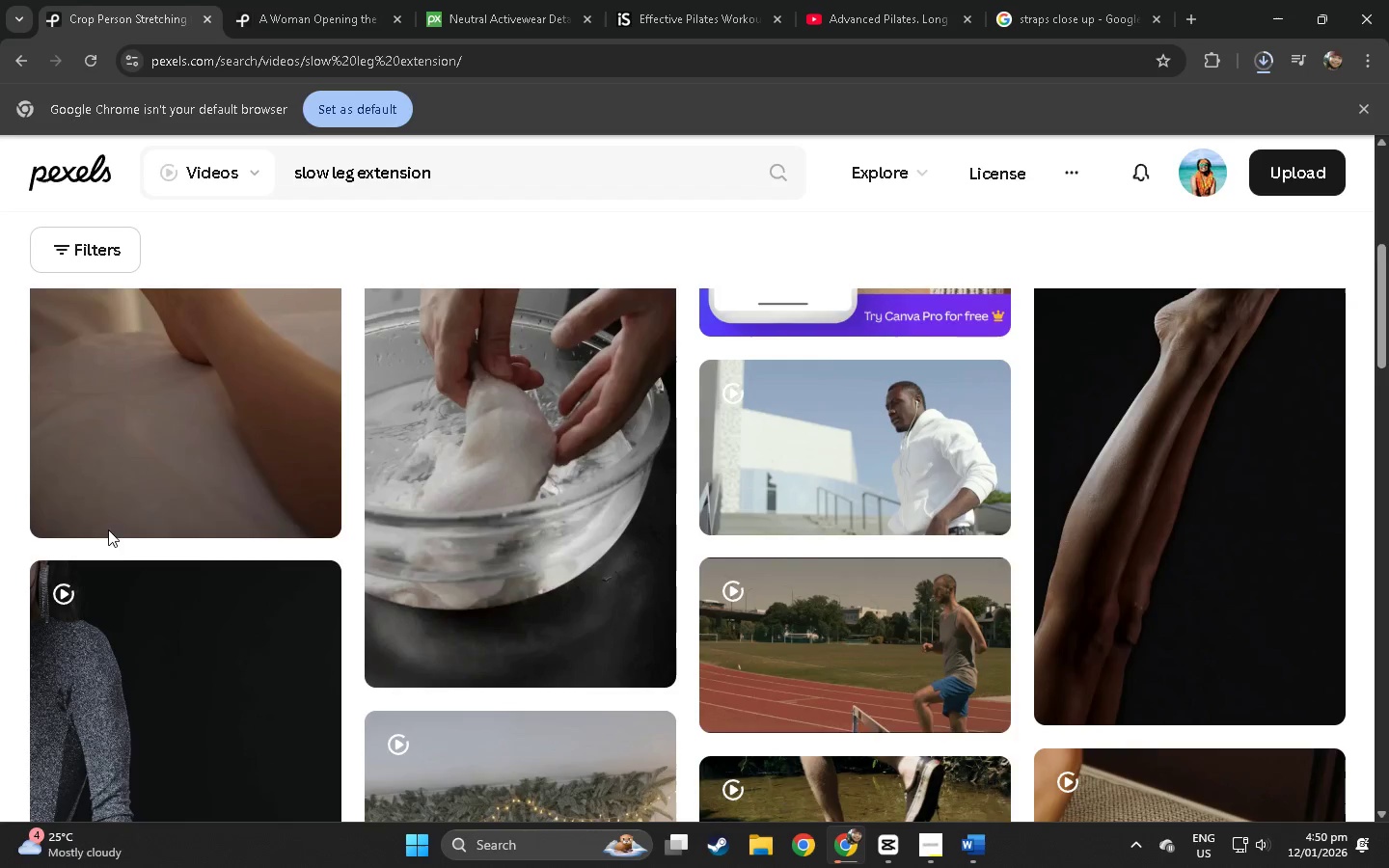 
scroll: coordinate [120, 526], scroll_direction: down, amount: 48.0
 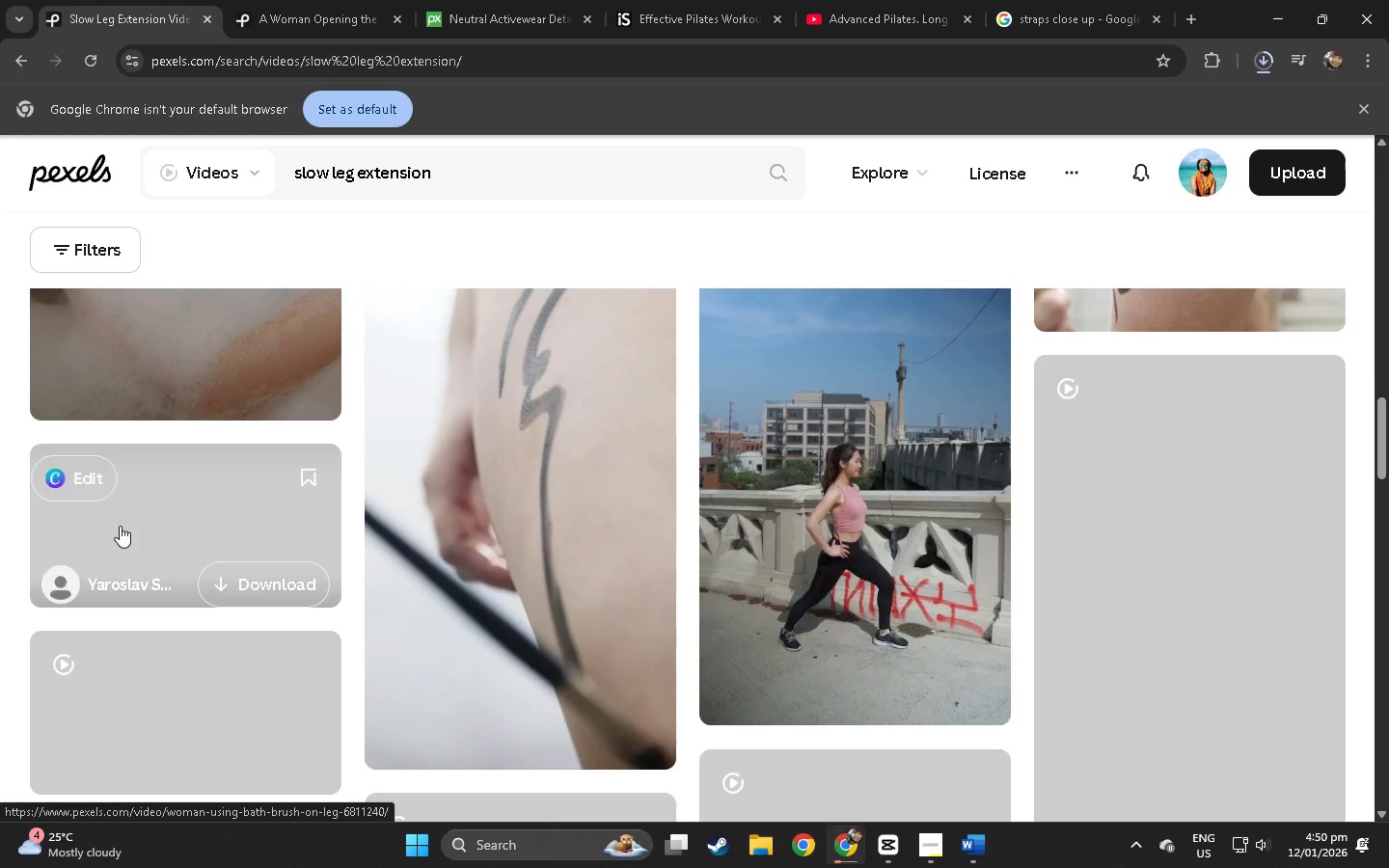 
scroll: coordinate [733, 512], scroll_direction: up, amount: 61.0
 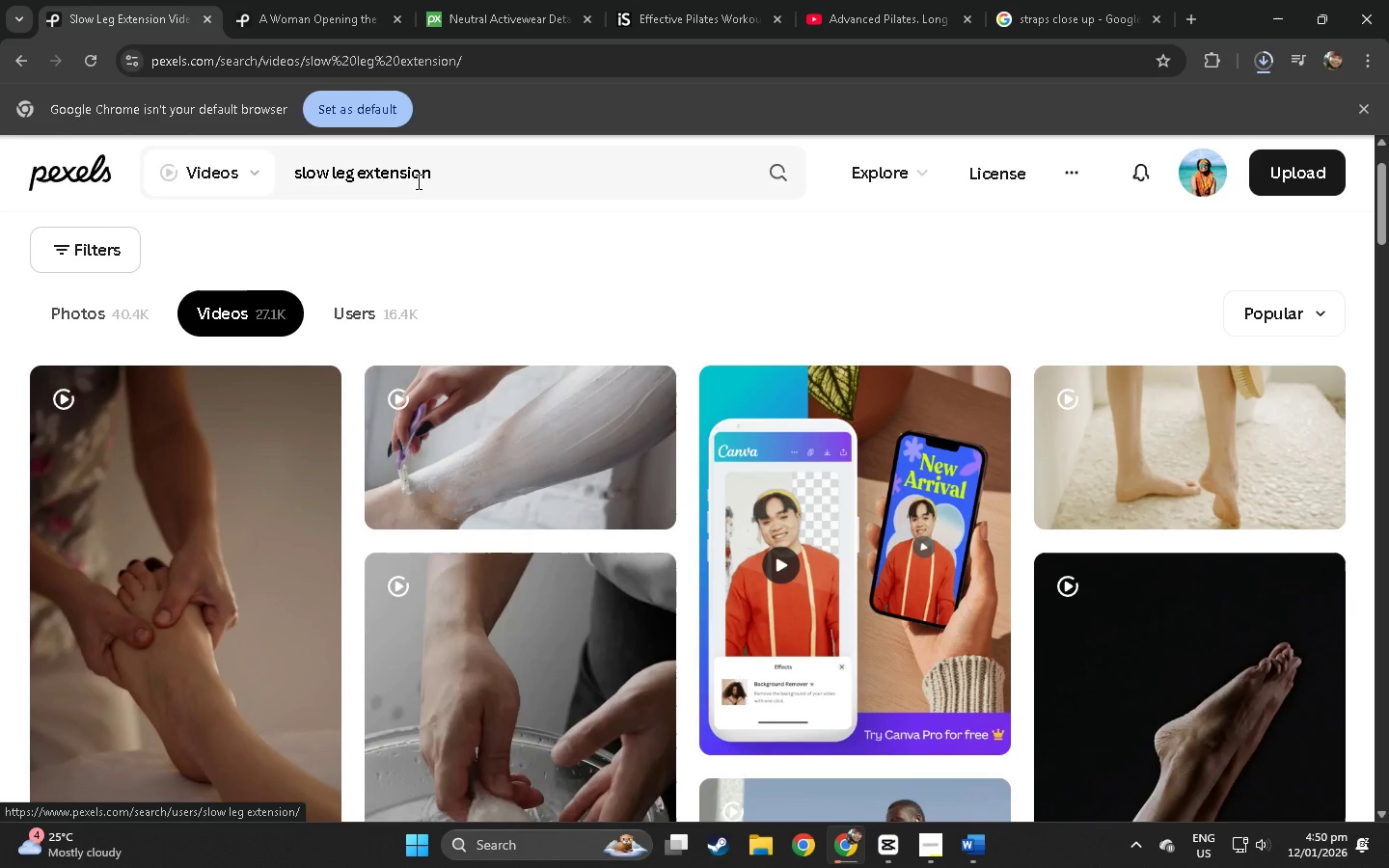 
left_click_drag(start_coordinate=[477, 170], to_coordinate=[297, 188])
 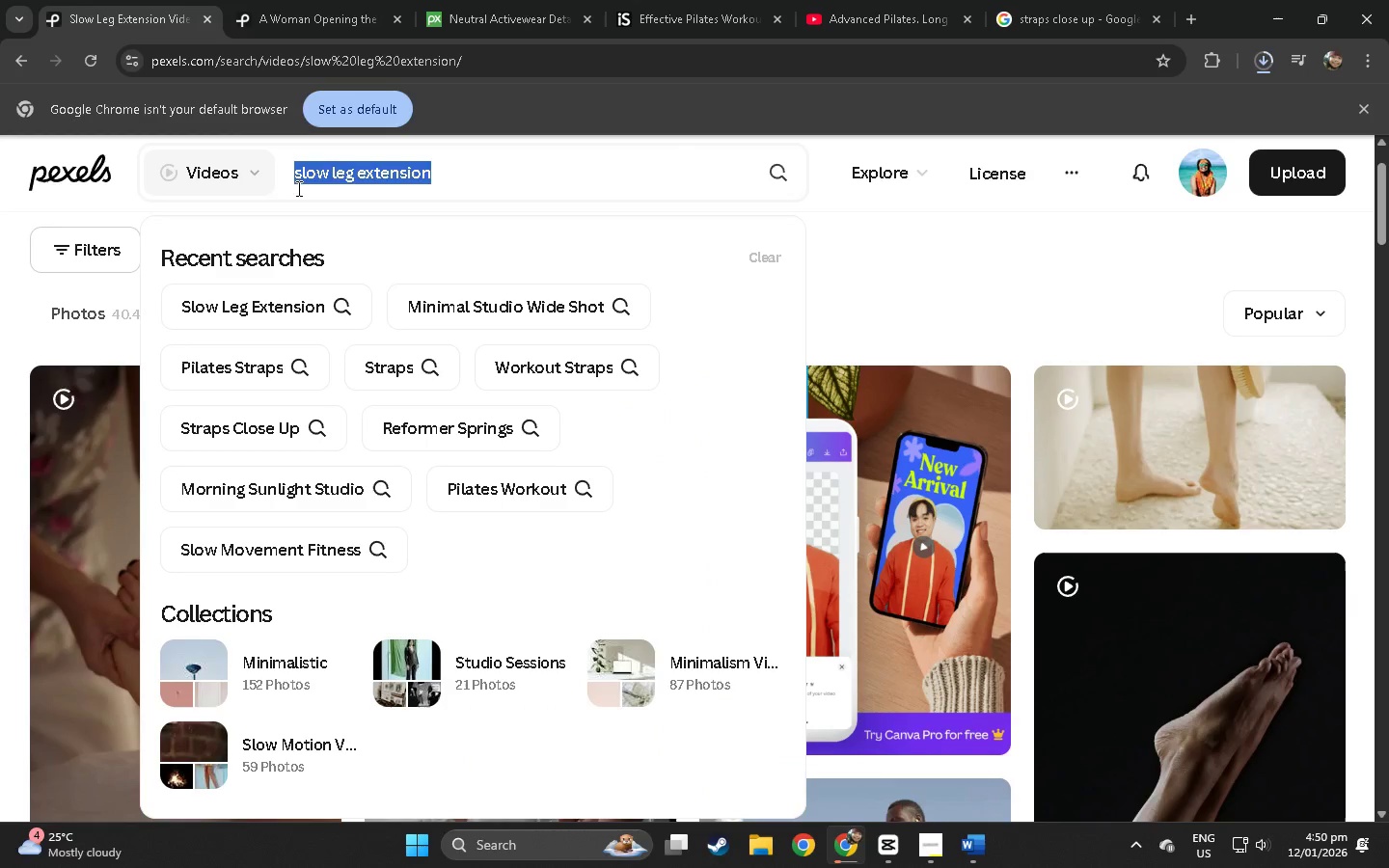 
type(arm press)
 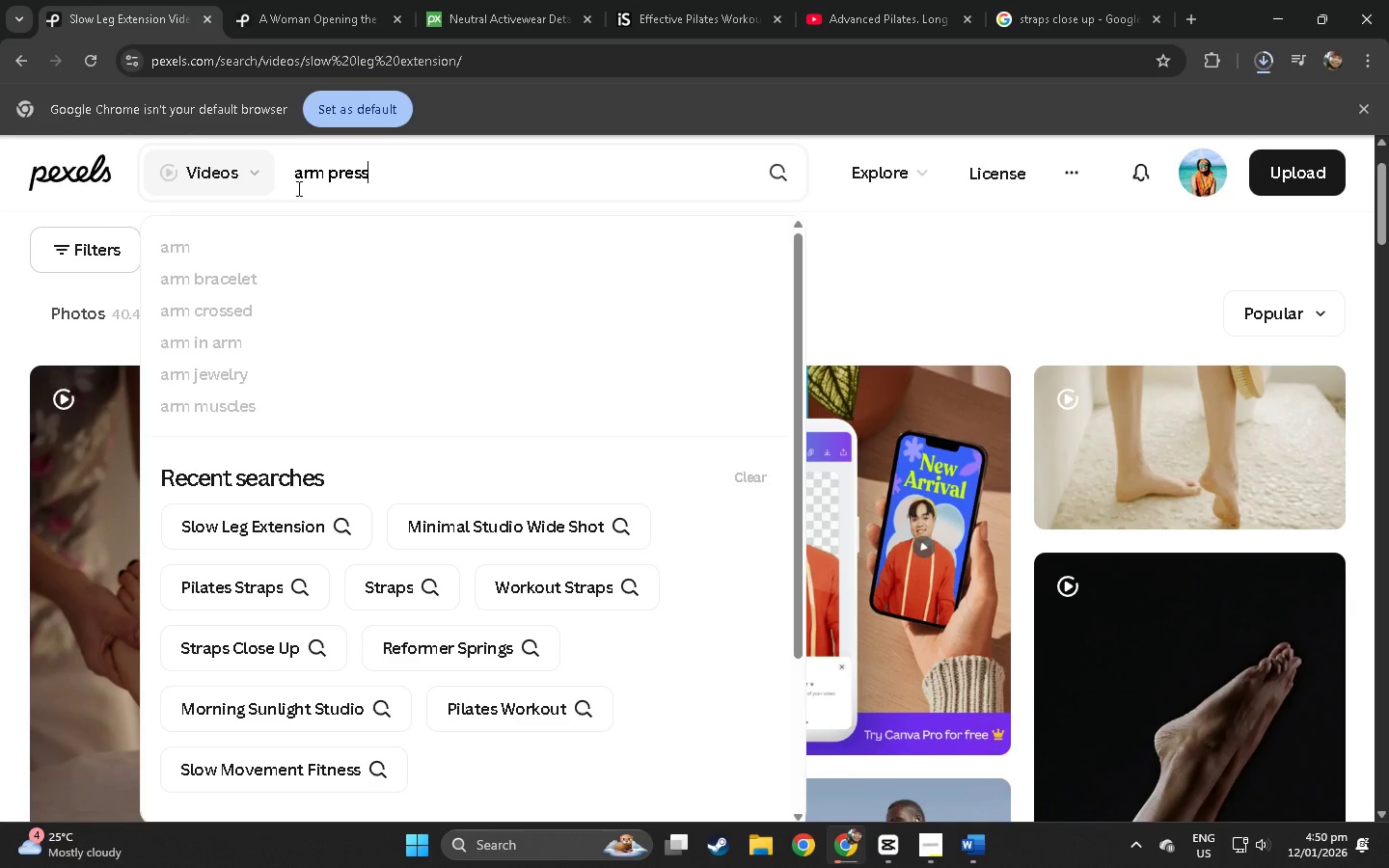 
key(Enter)
 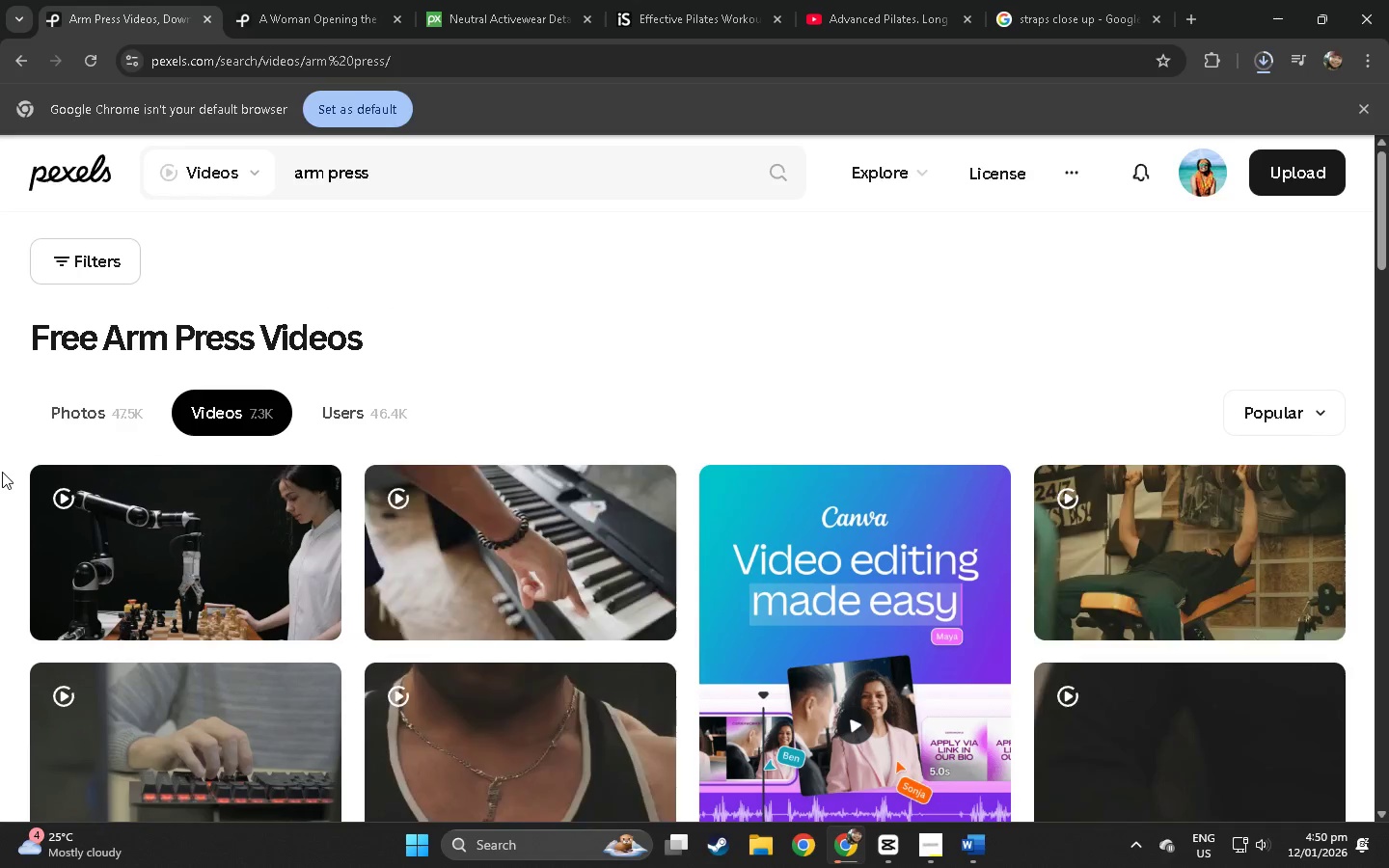 
scroll: coordinate [192, 323], scroll_direction: down, amount: 50.0
 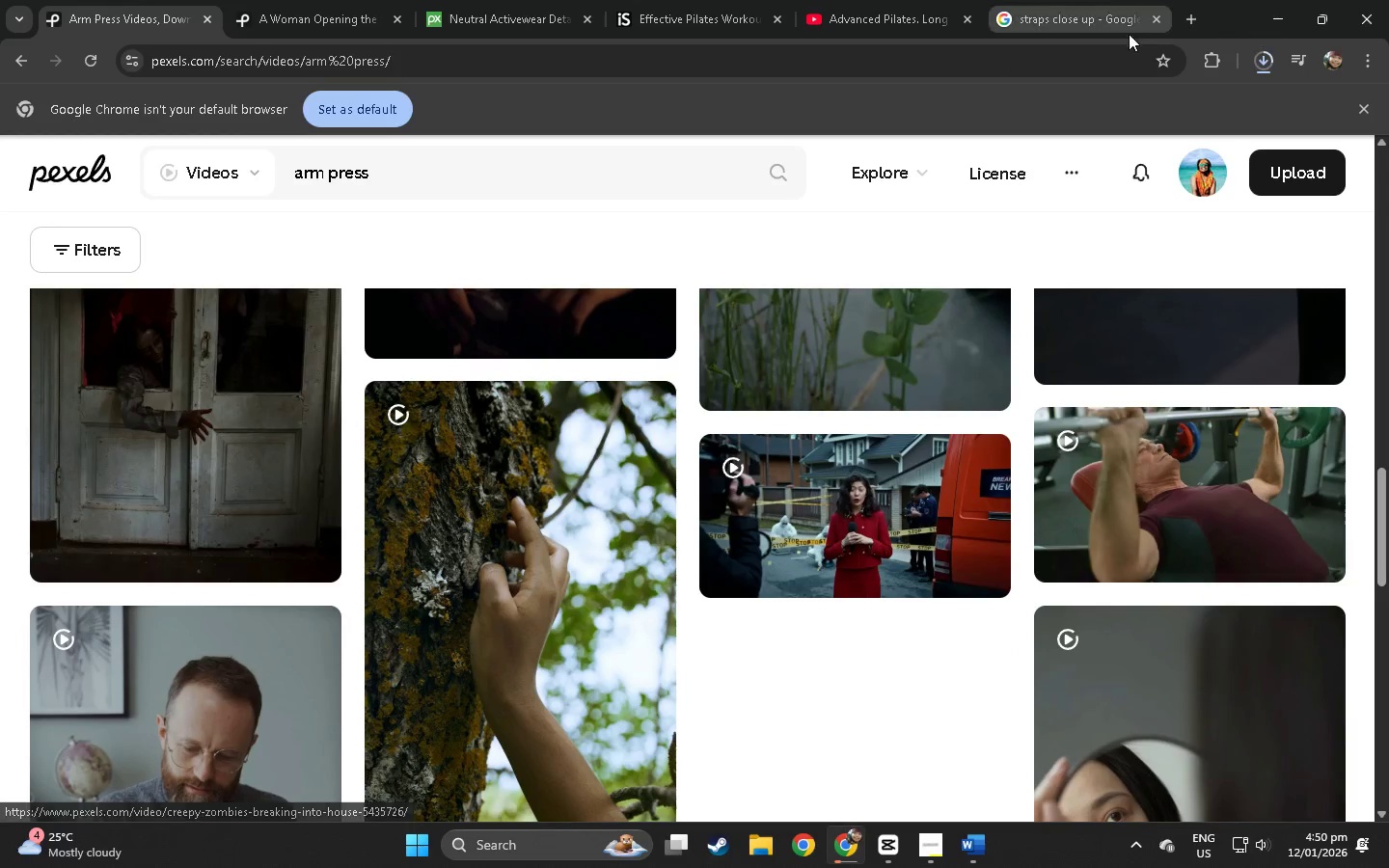 
left_click([1114, 10])
 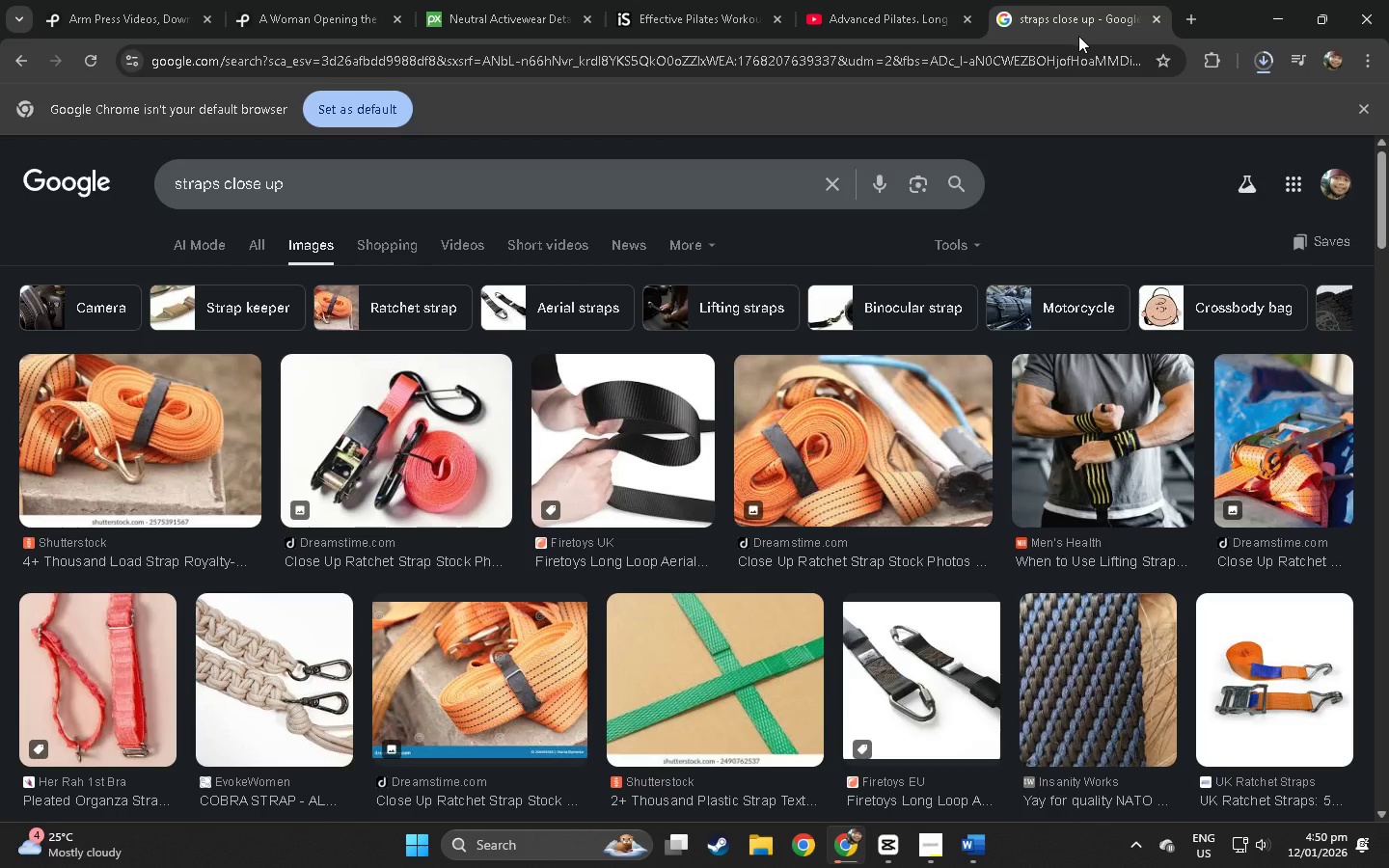 
left_click([1065, 43])
 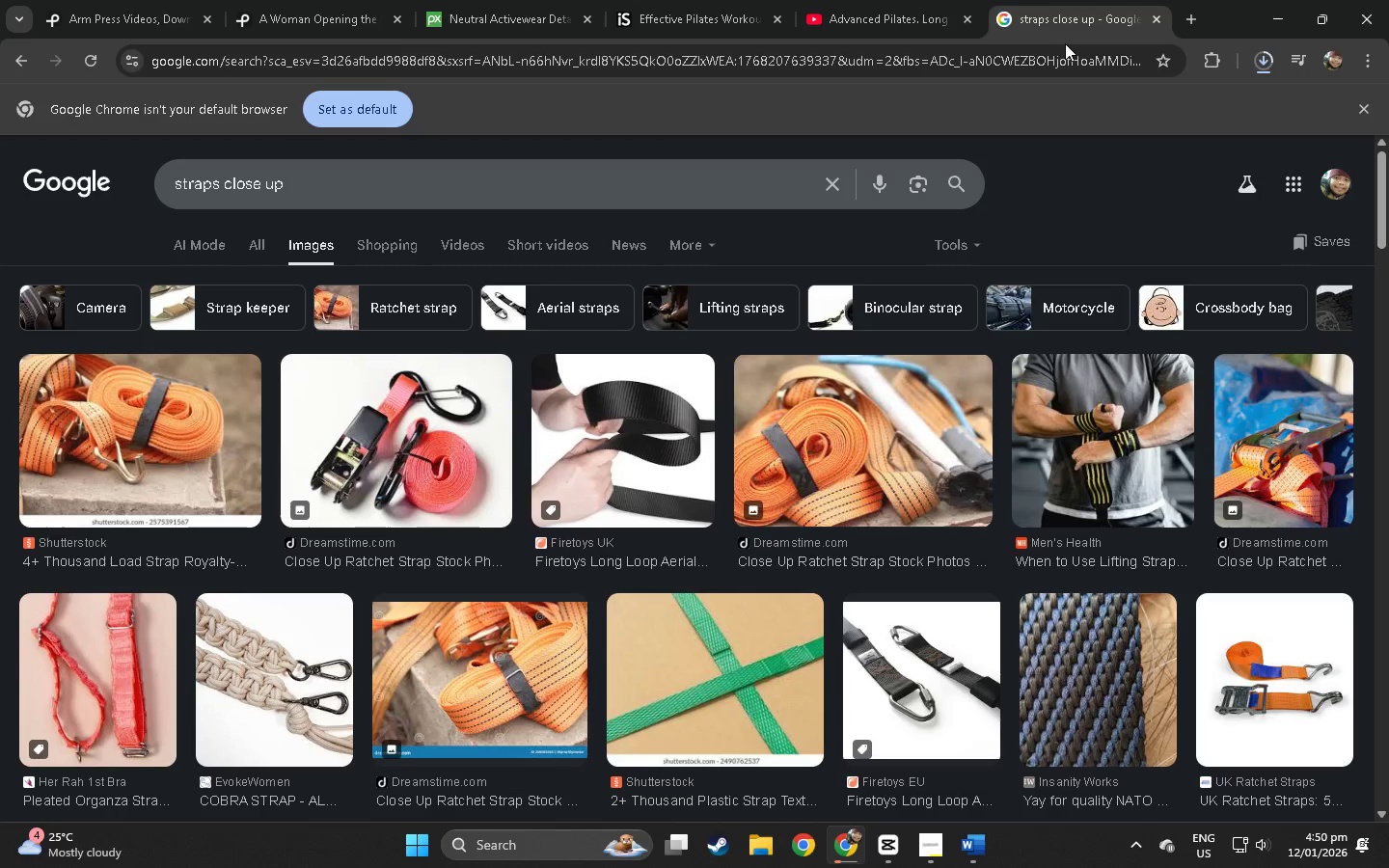 
left_click([1060, 45])
 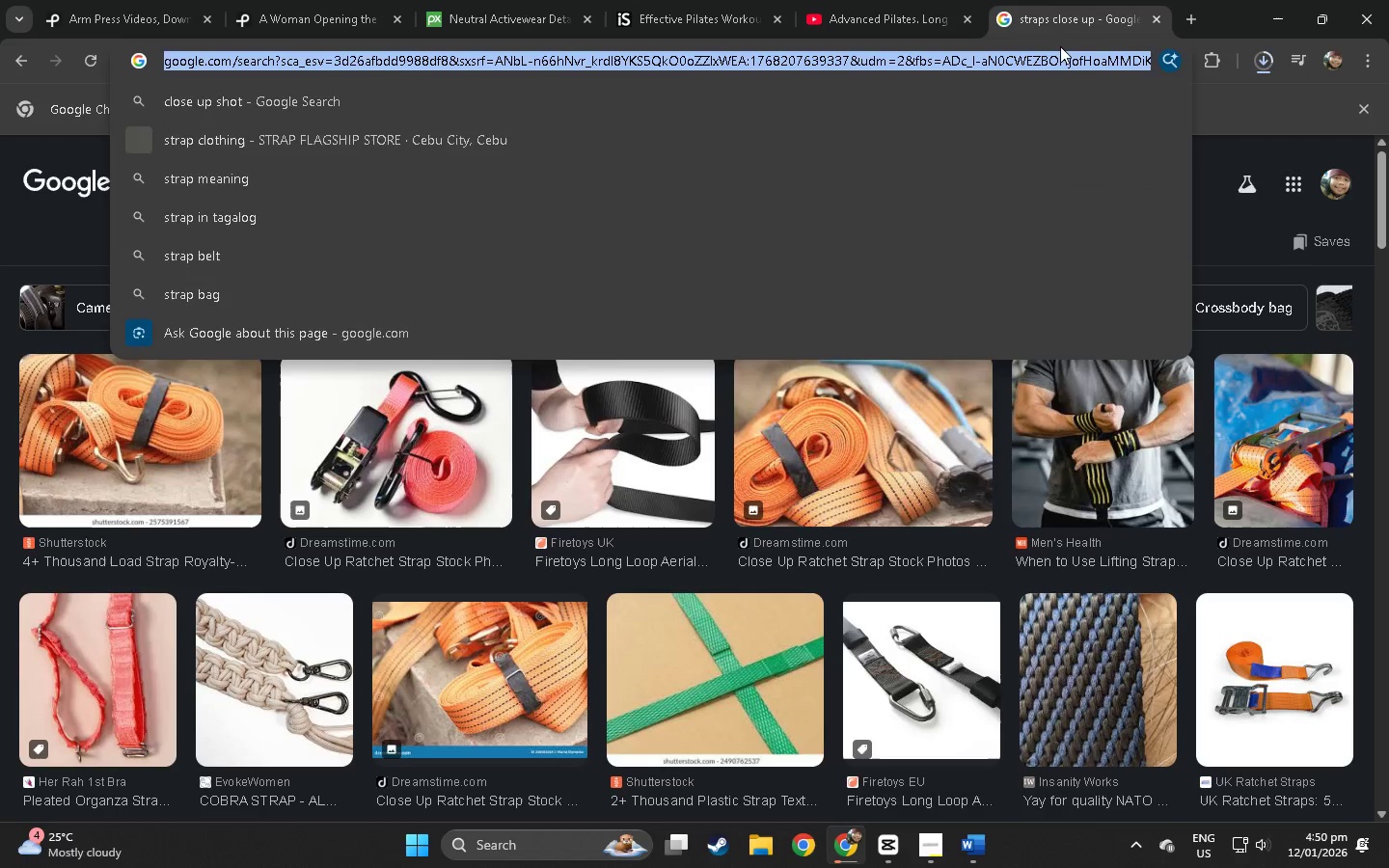 
type(arm press)
 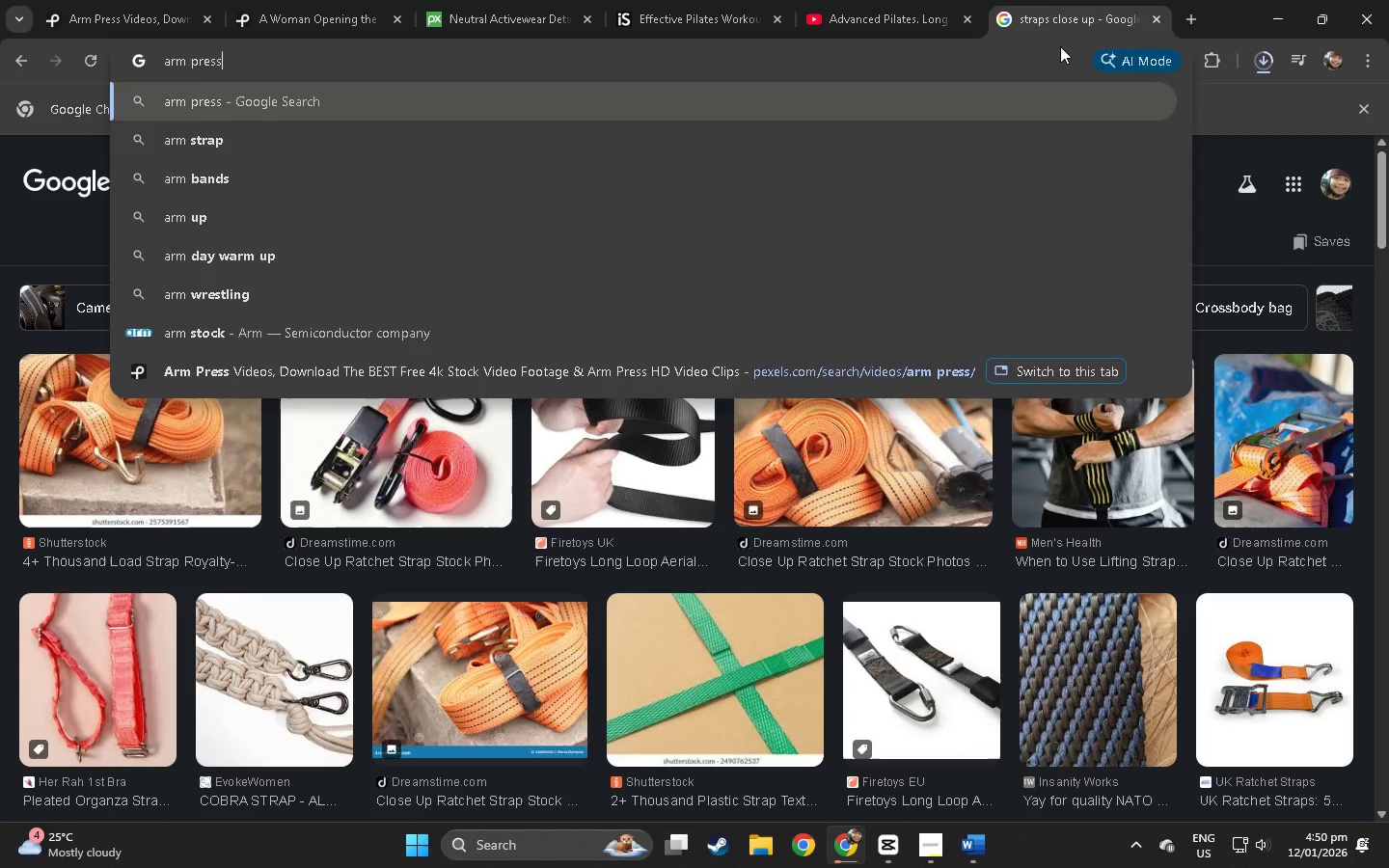 
key(Enter)
 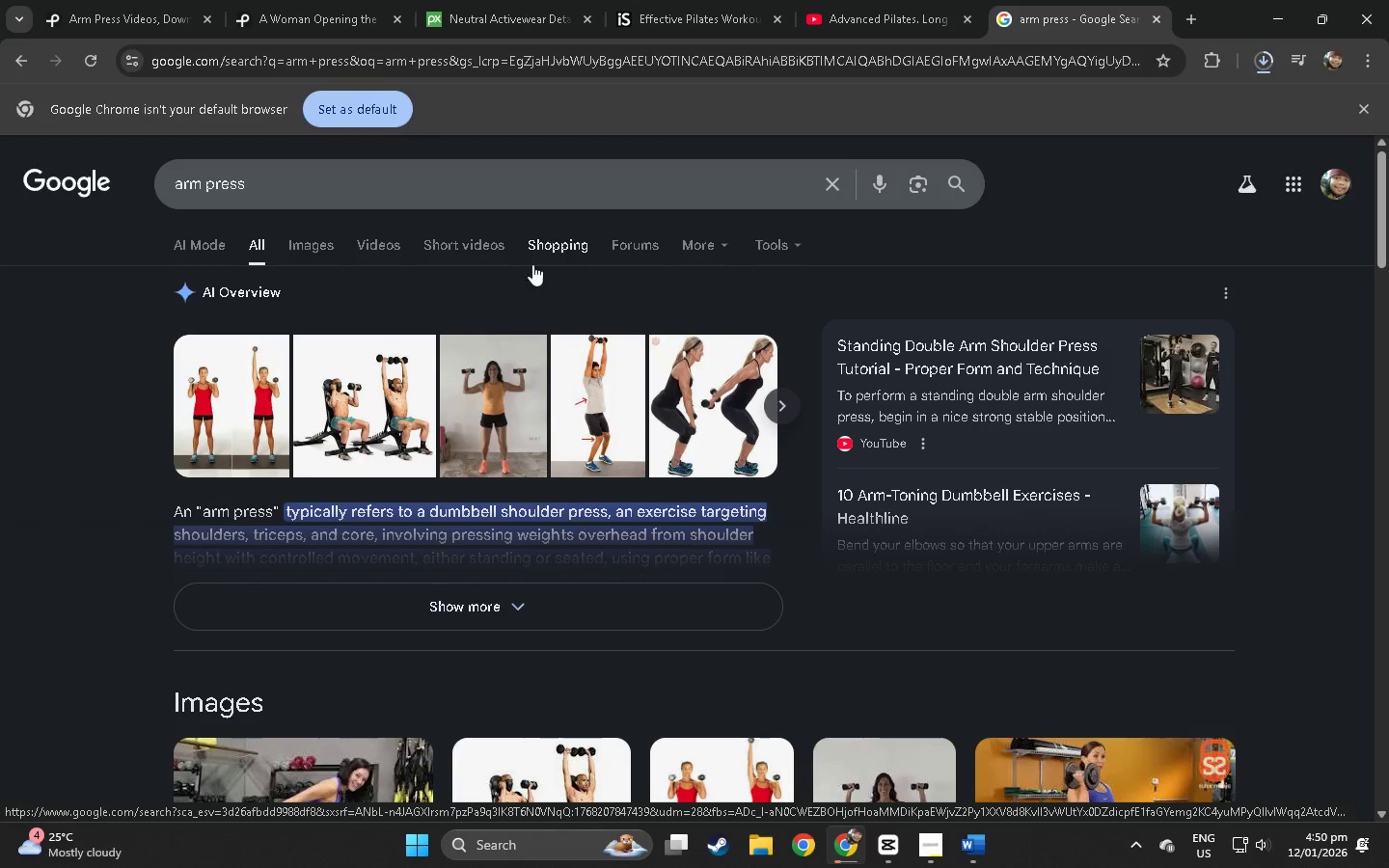 
scroll: coordinate [41, 398], scroll_direction: down, amount: 6.0
 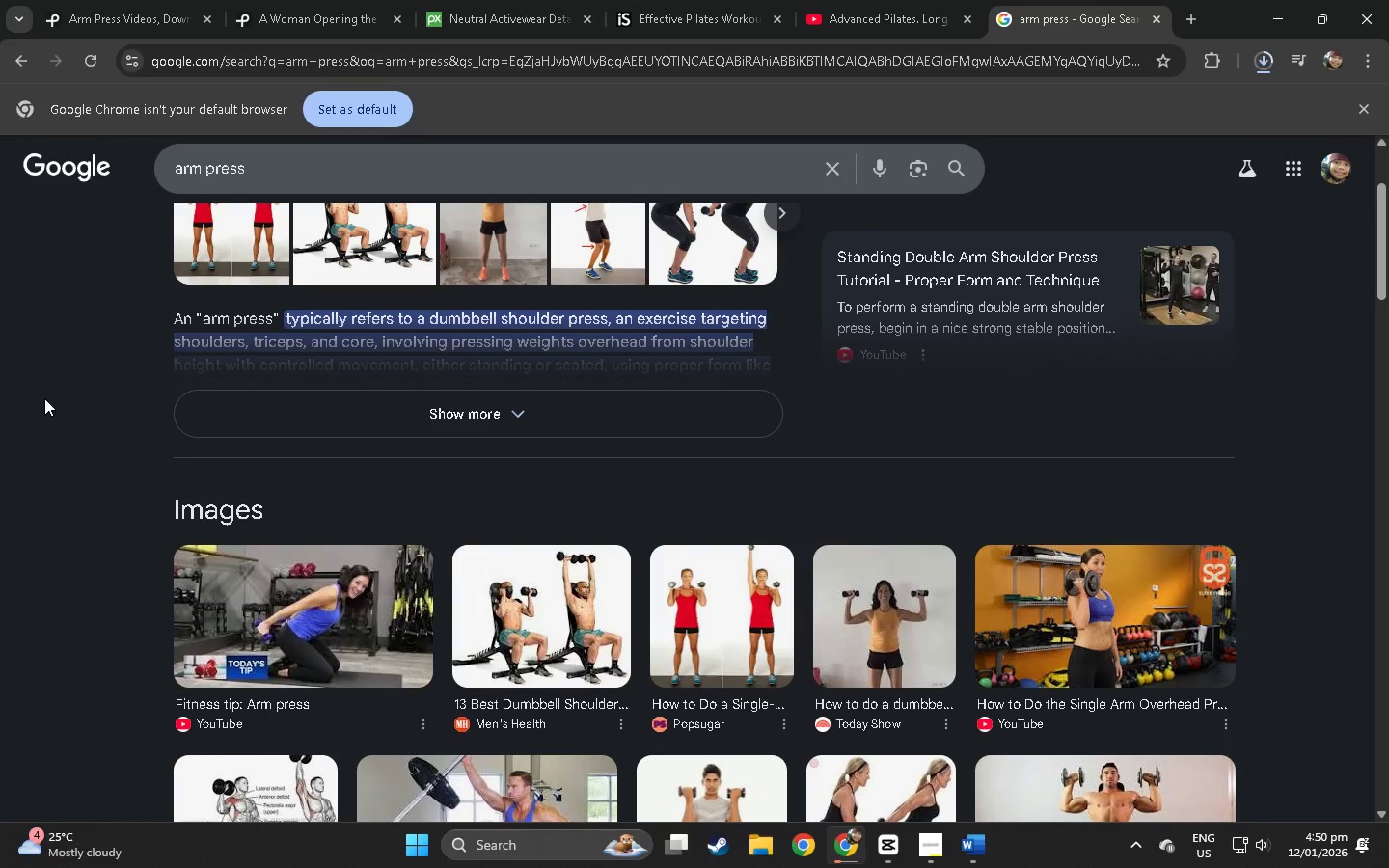 
scroll: coordinate [44, 398], scroll_direction: up, amount: 6.0
 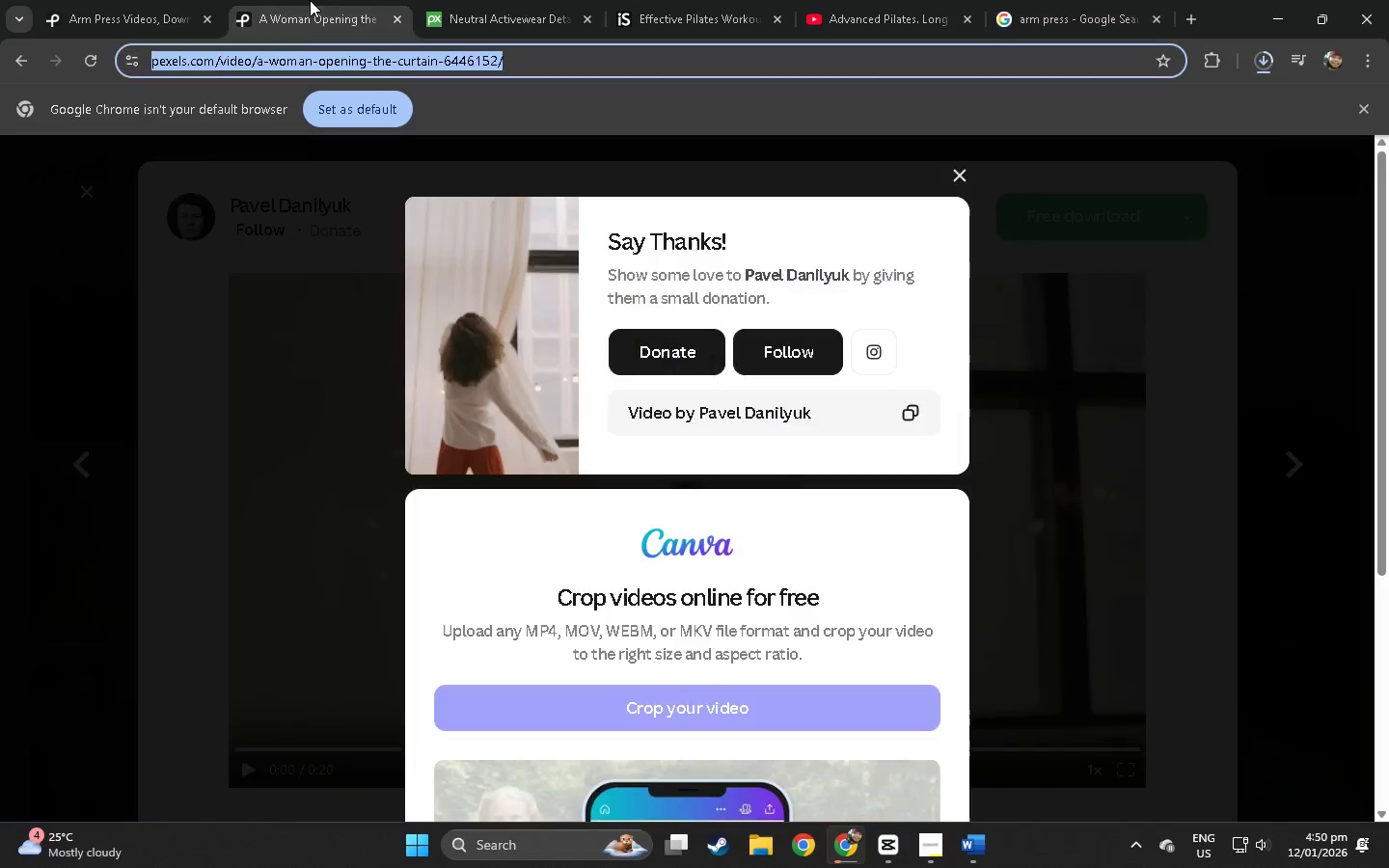 
double_click([154, 0])
 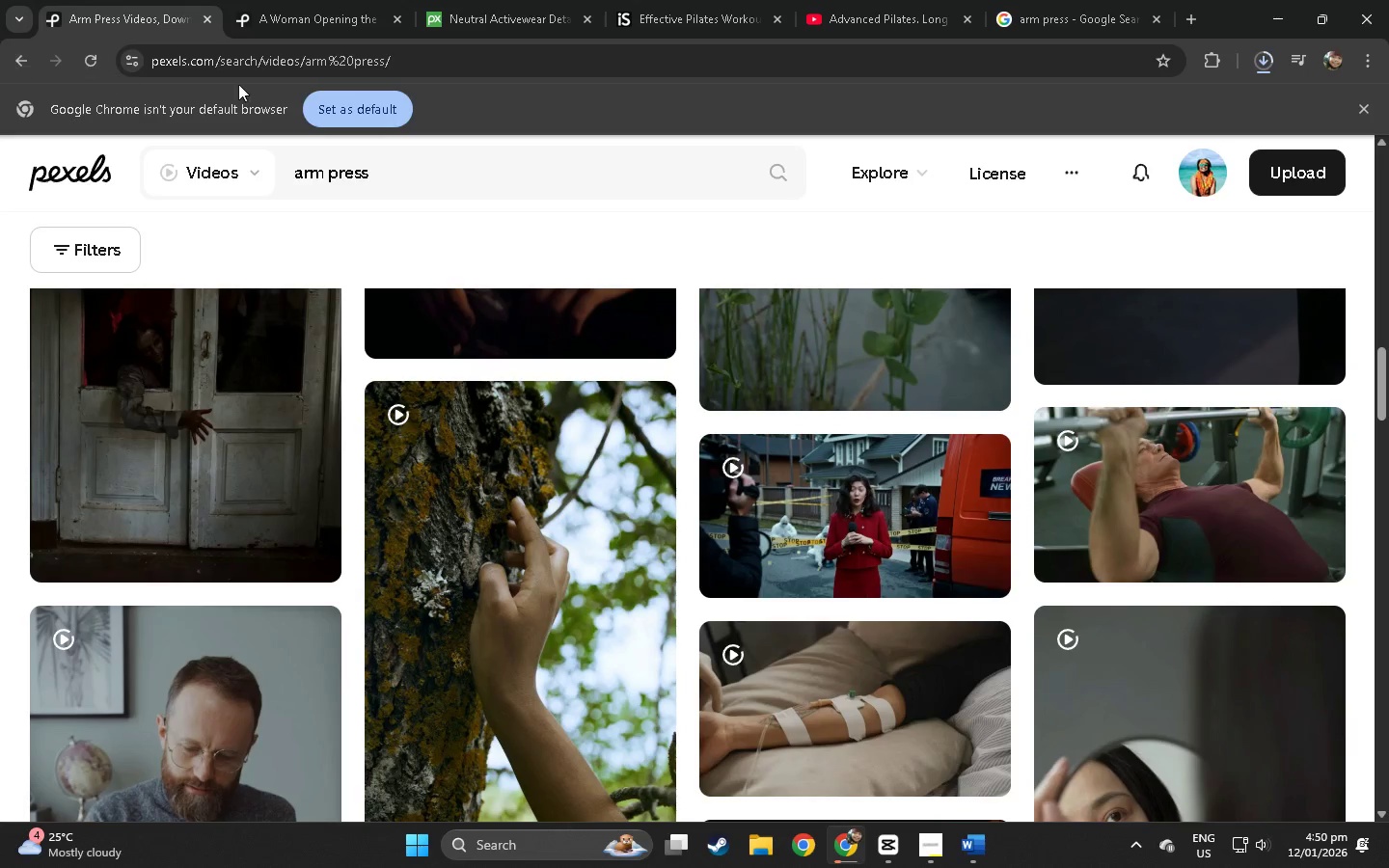 
left_click_drag(start_coordinate=[495, 170], to_coordinate=[262, 200])
 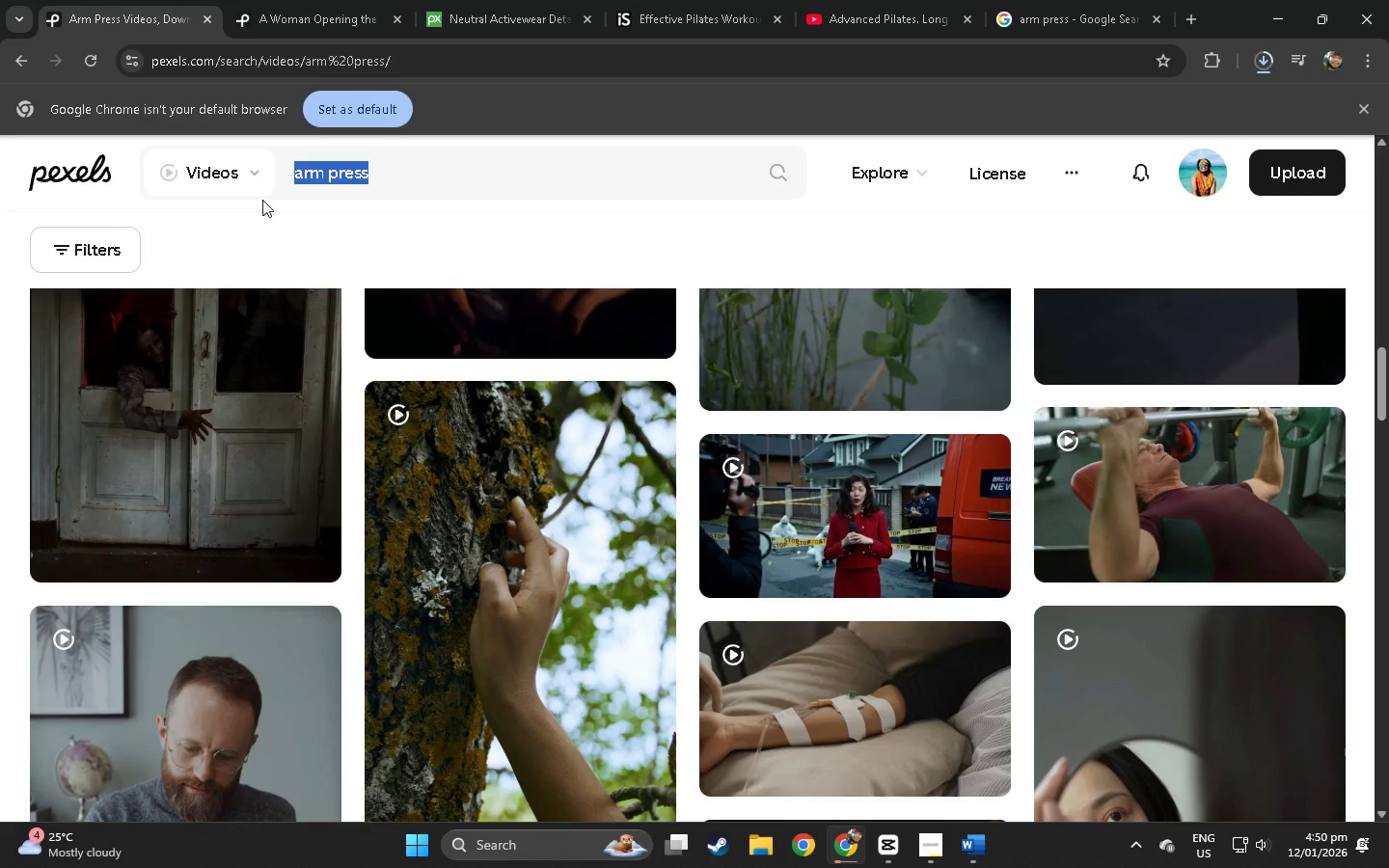 
type(slow leg sex)
key(Backspace)
key(Backspace)
type( )
key(Backspace)
key(Backspace)
key(Backspace)
type(s extre)
key(Backspace)
type(nsion)
 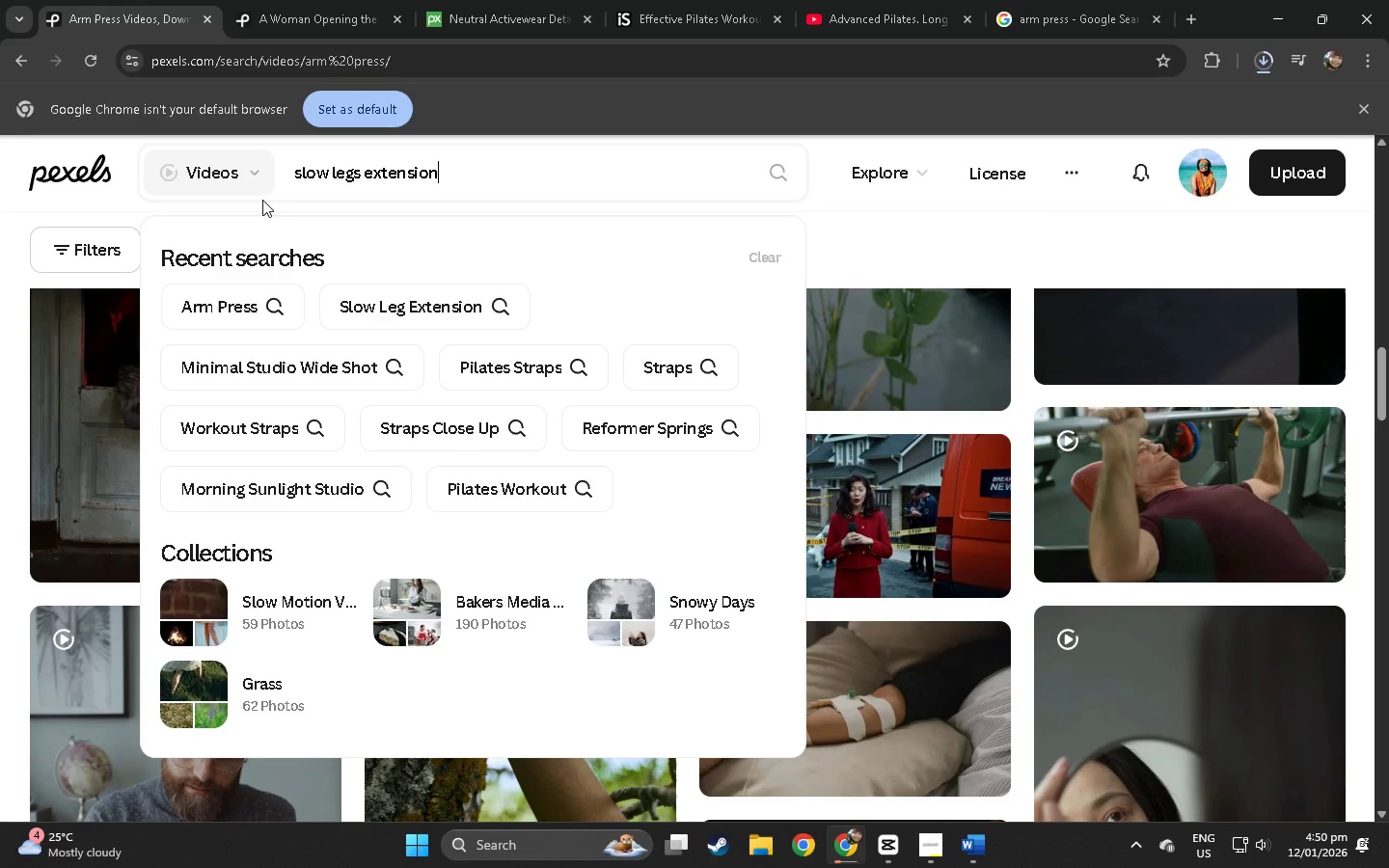 
key(Enter)
 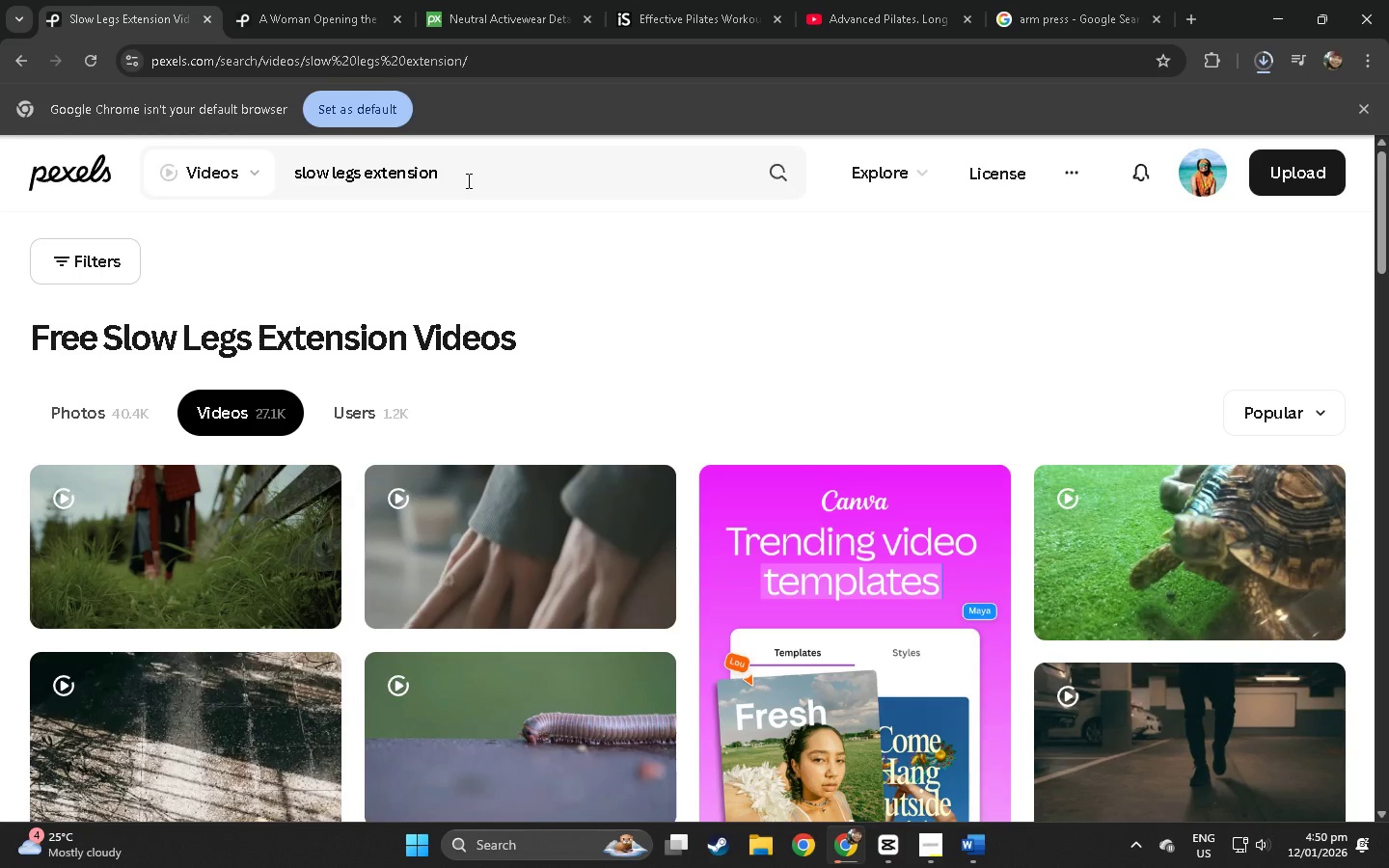 
left_click_drag(start_coordinate=[519, 177], to_coordinate=[291, 184])
 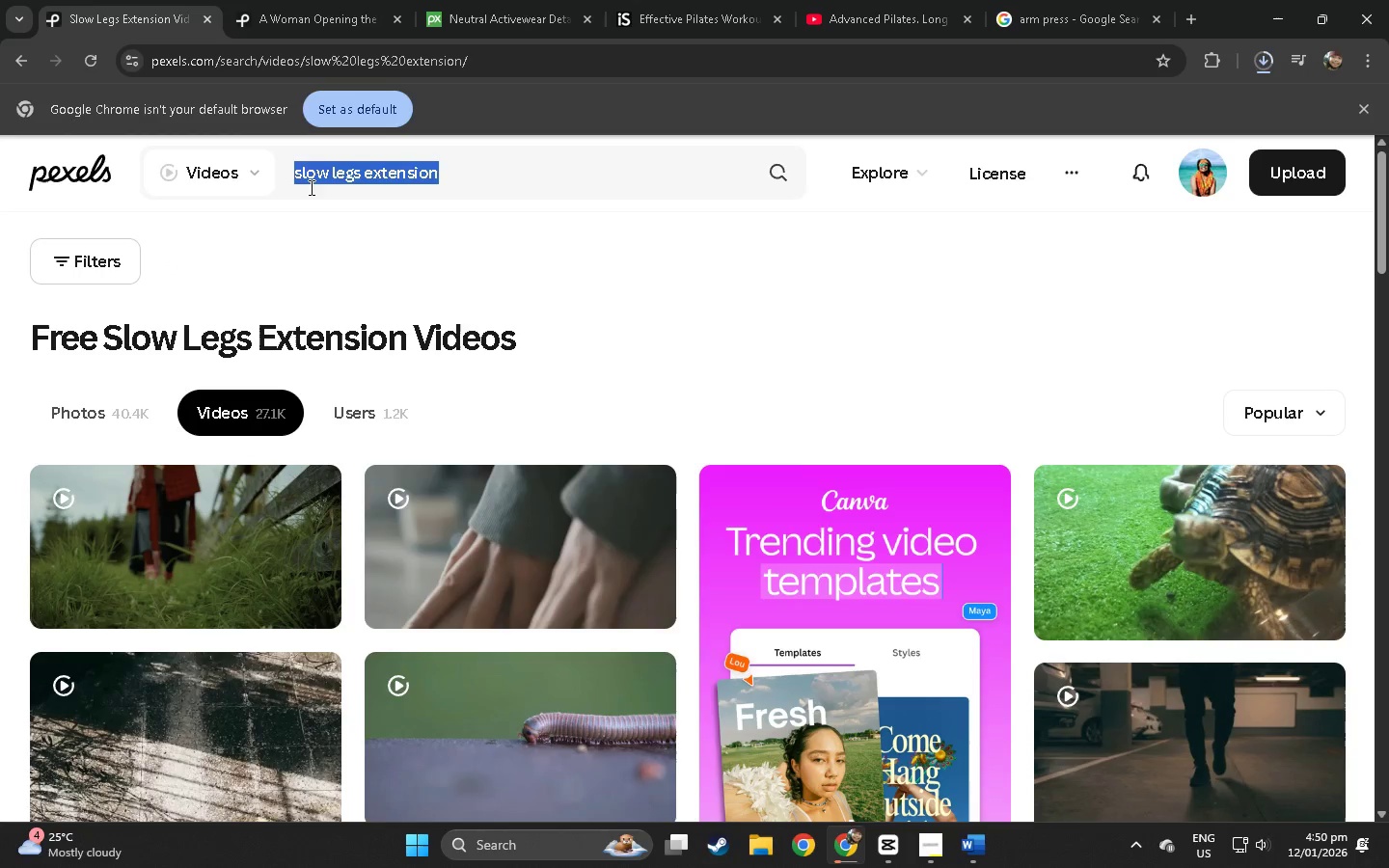 
key(Control+C)
 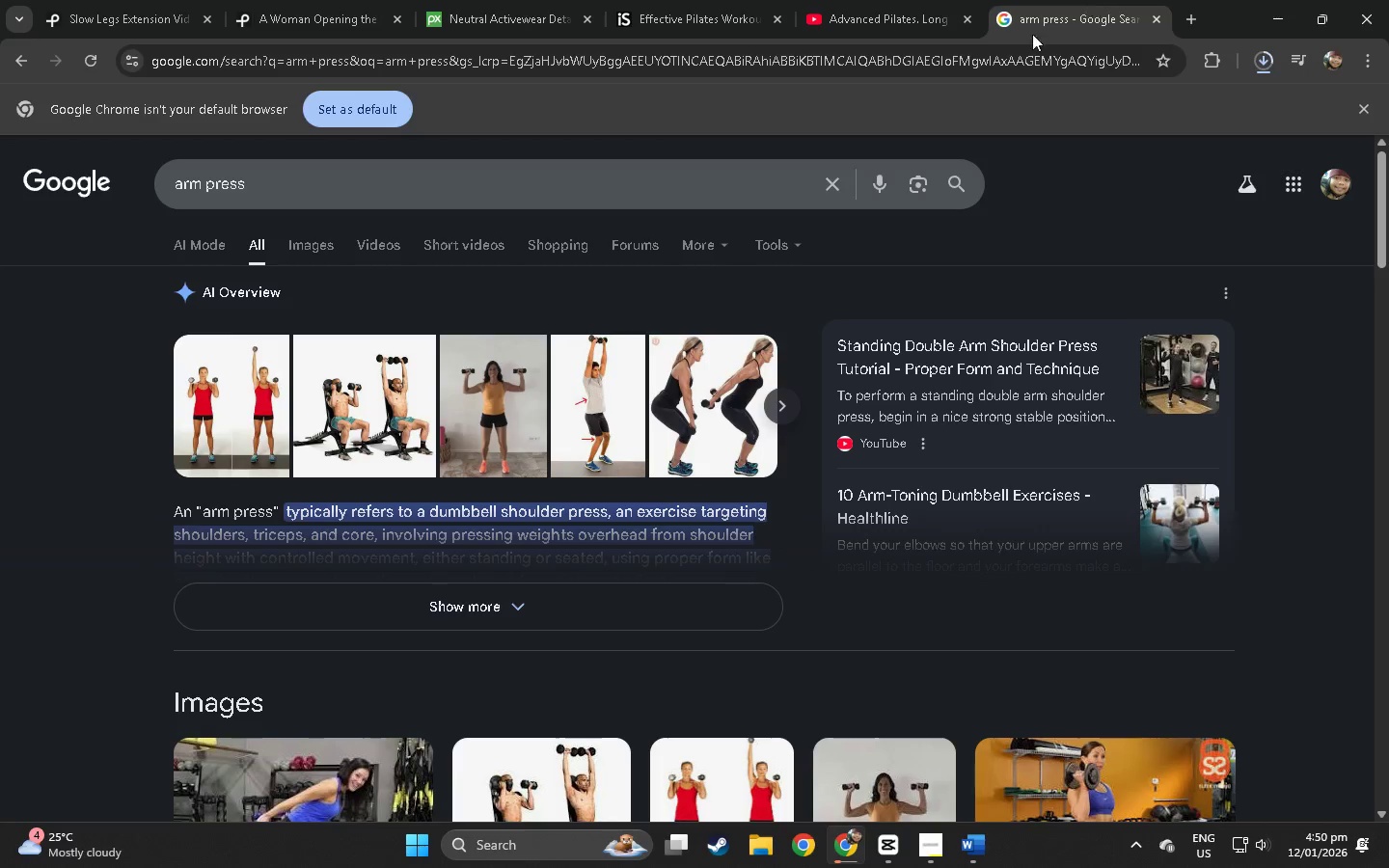 
double_click([863, 75])
 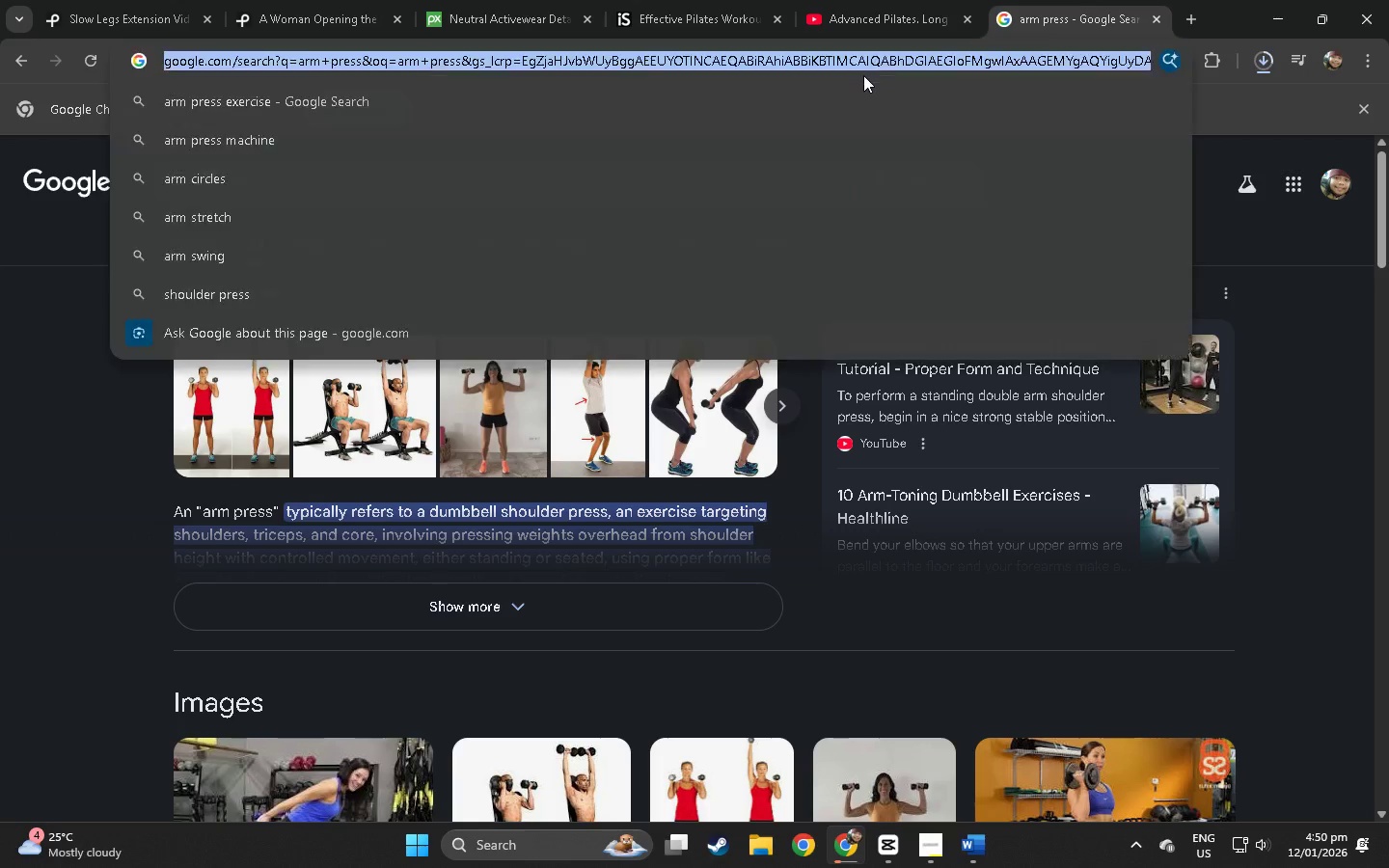 
key(Control+ControlLeft)
 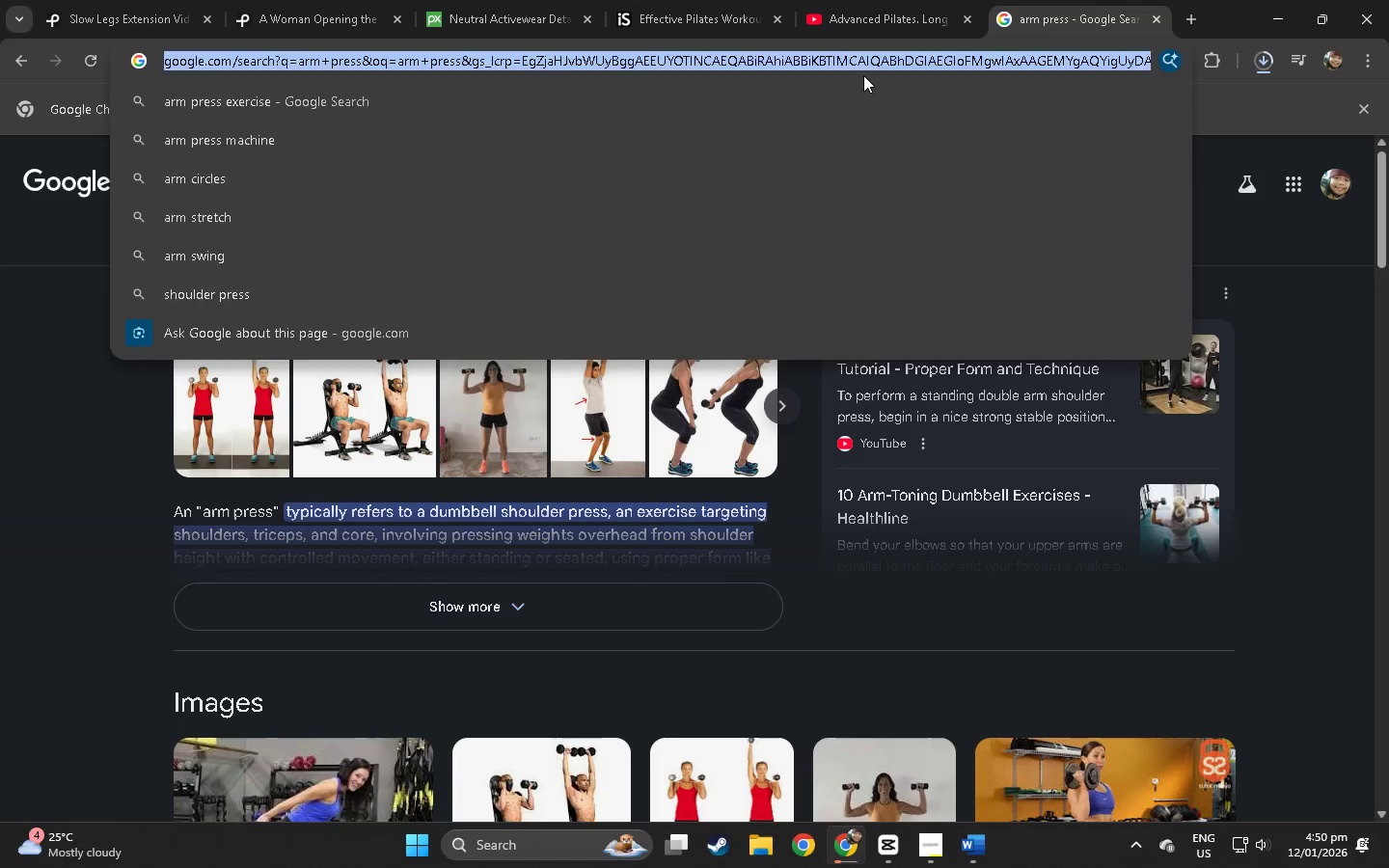 
key(Control+V)
 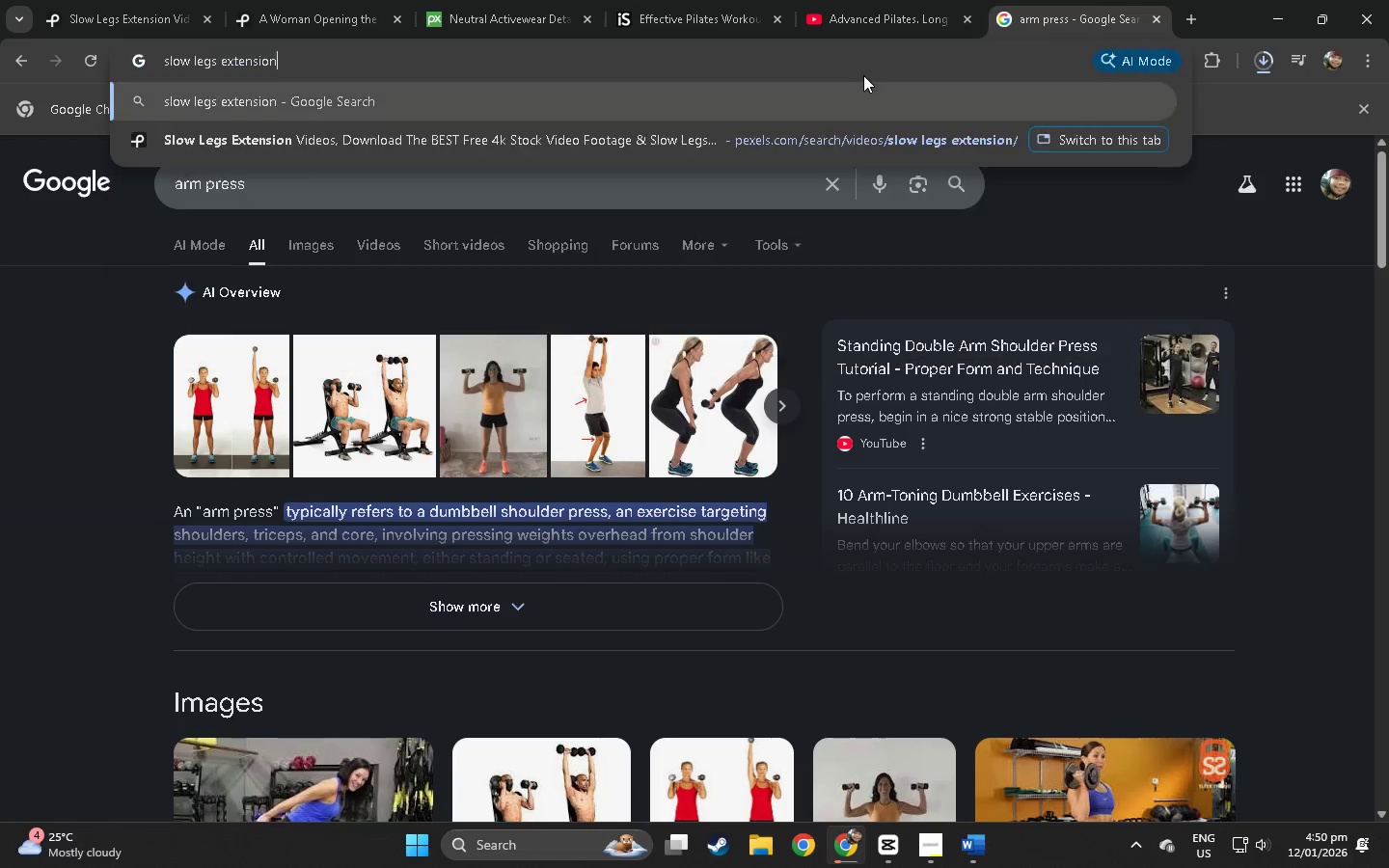 
key(NumpadEnter)
 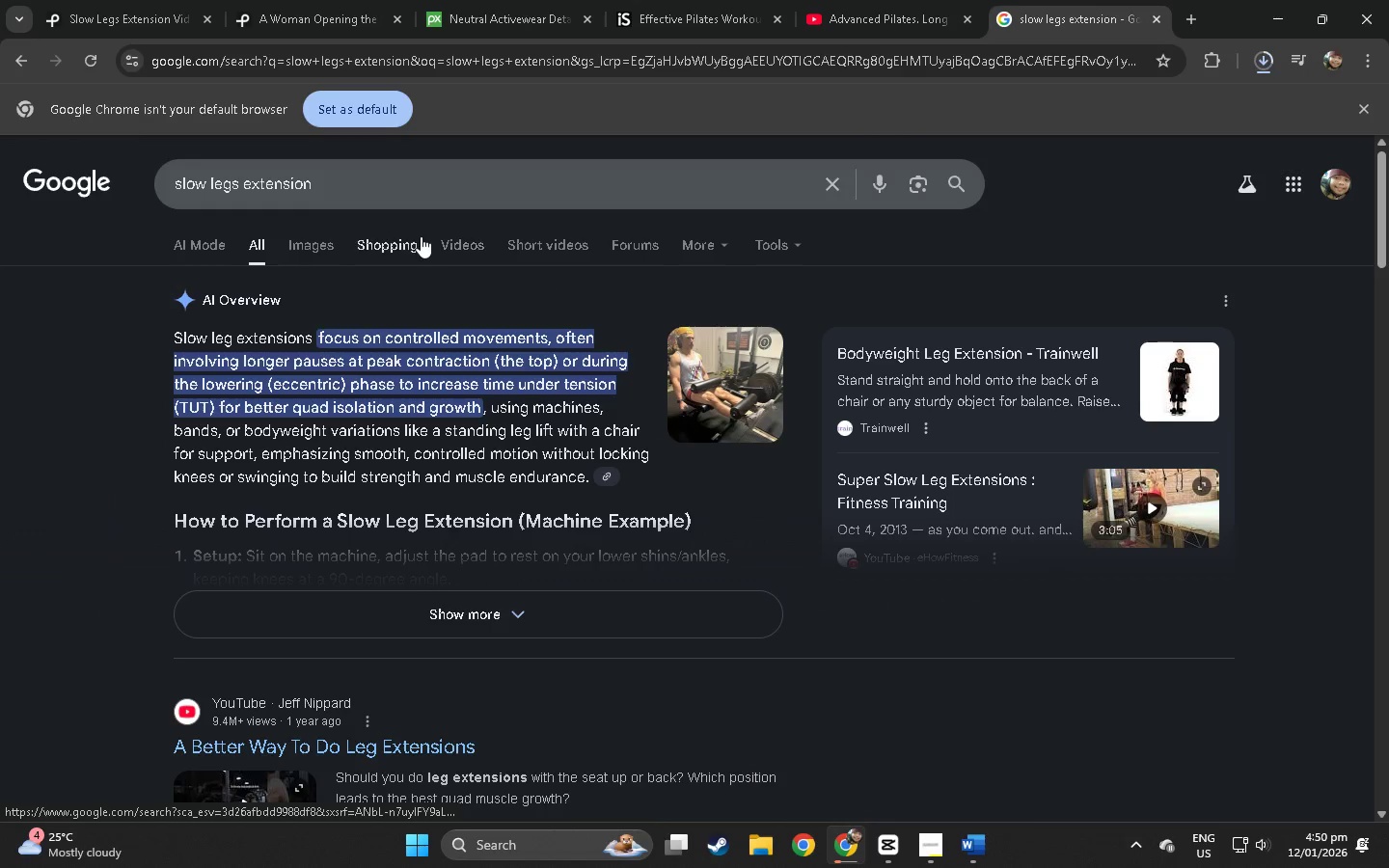 
scroll: coordinate [429, 243], scroll_direction: down, amount: 12.0
 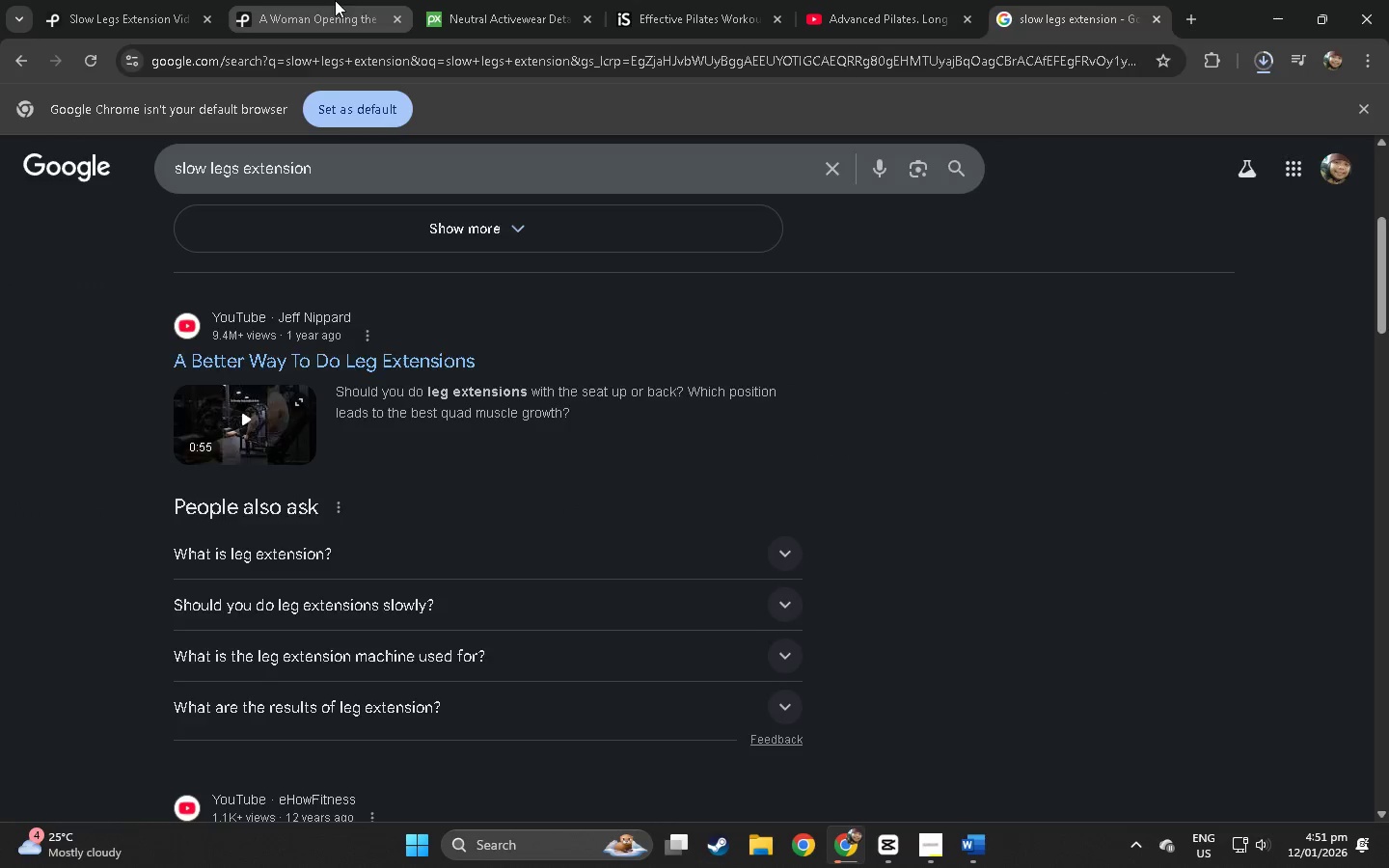 
double_click([147, 0])
 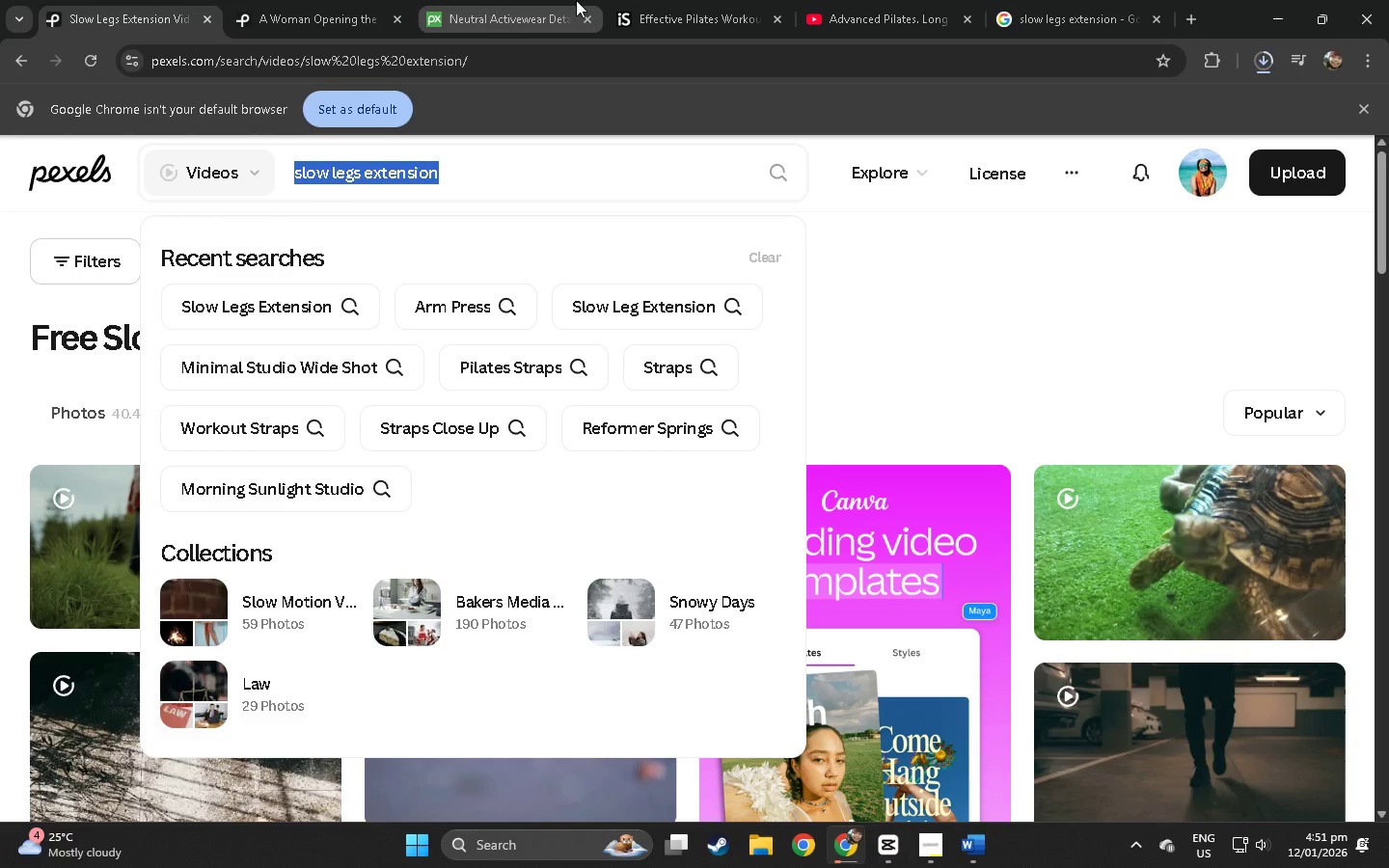 
left_click([601, 0])
 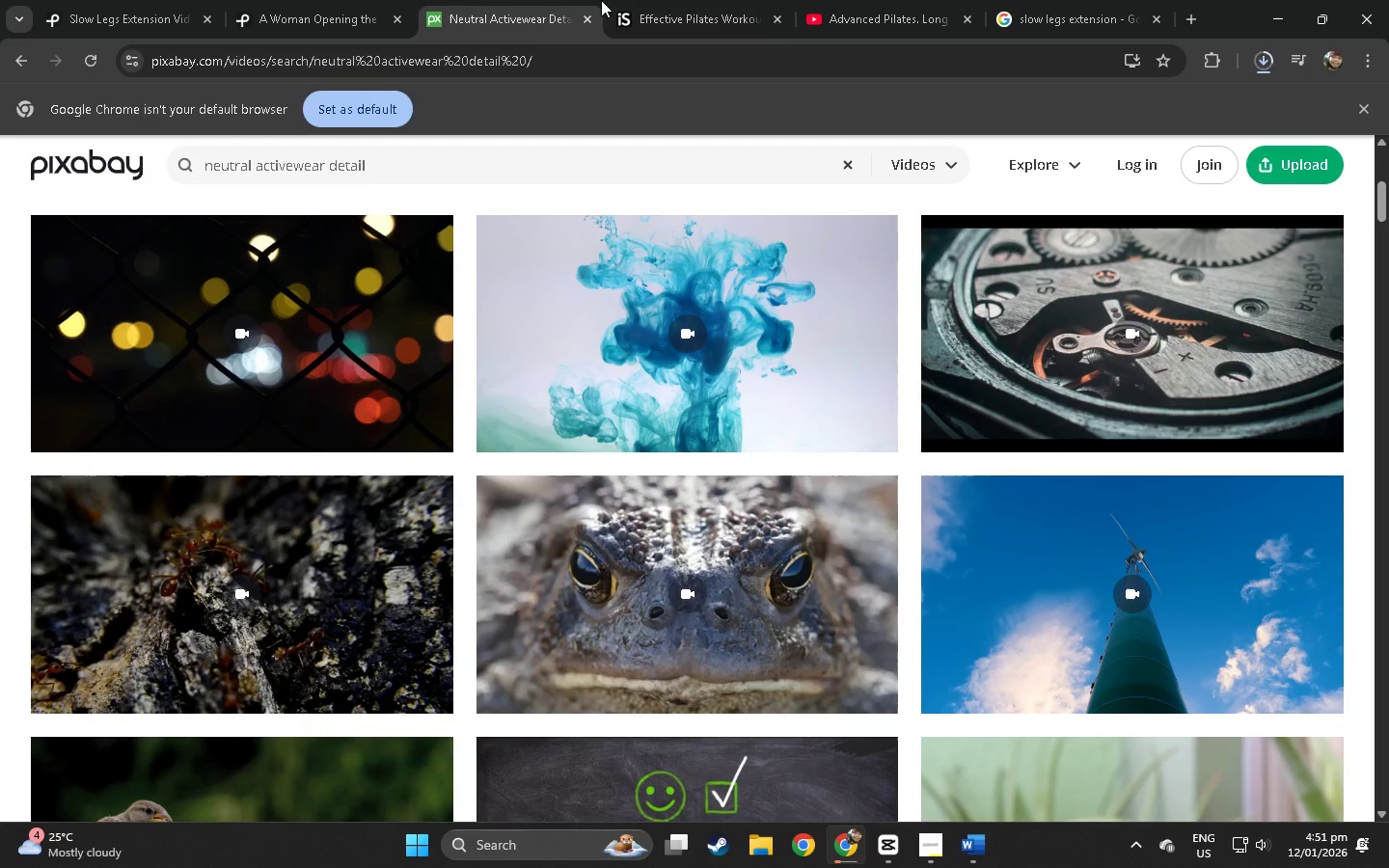 
left_click([696, 0])
 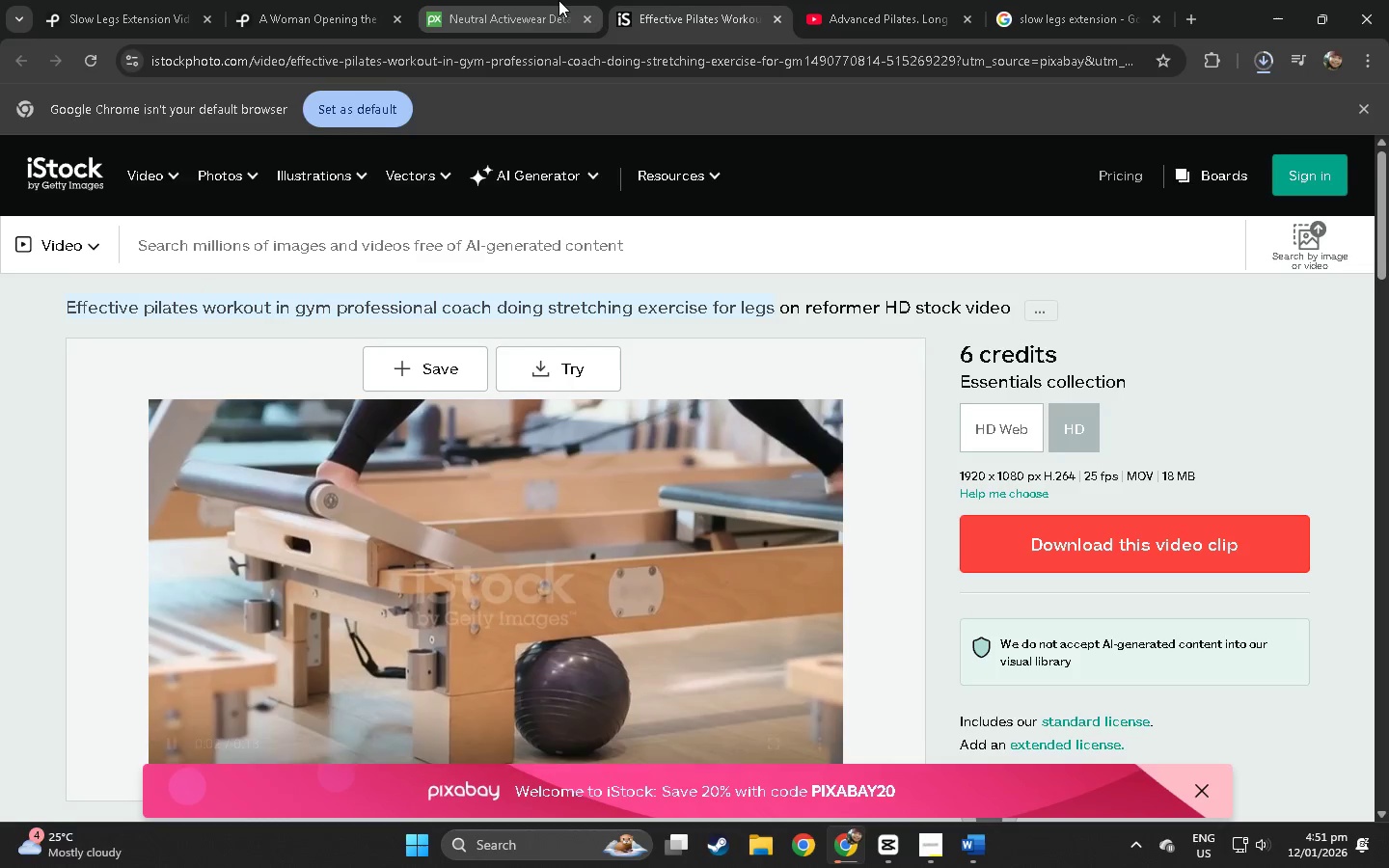 
key(Control+ControlLeft)
 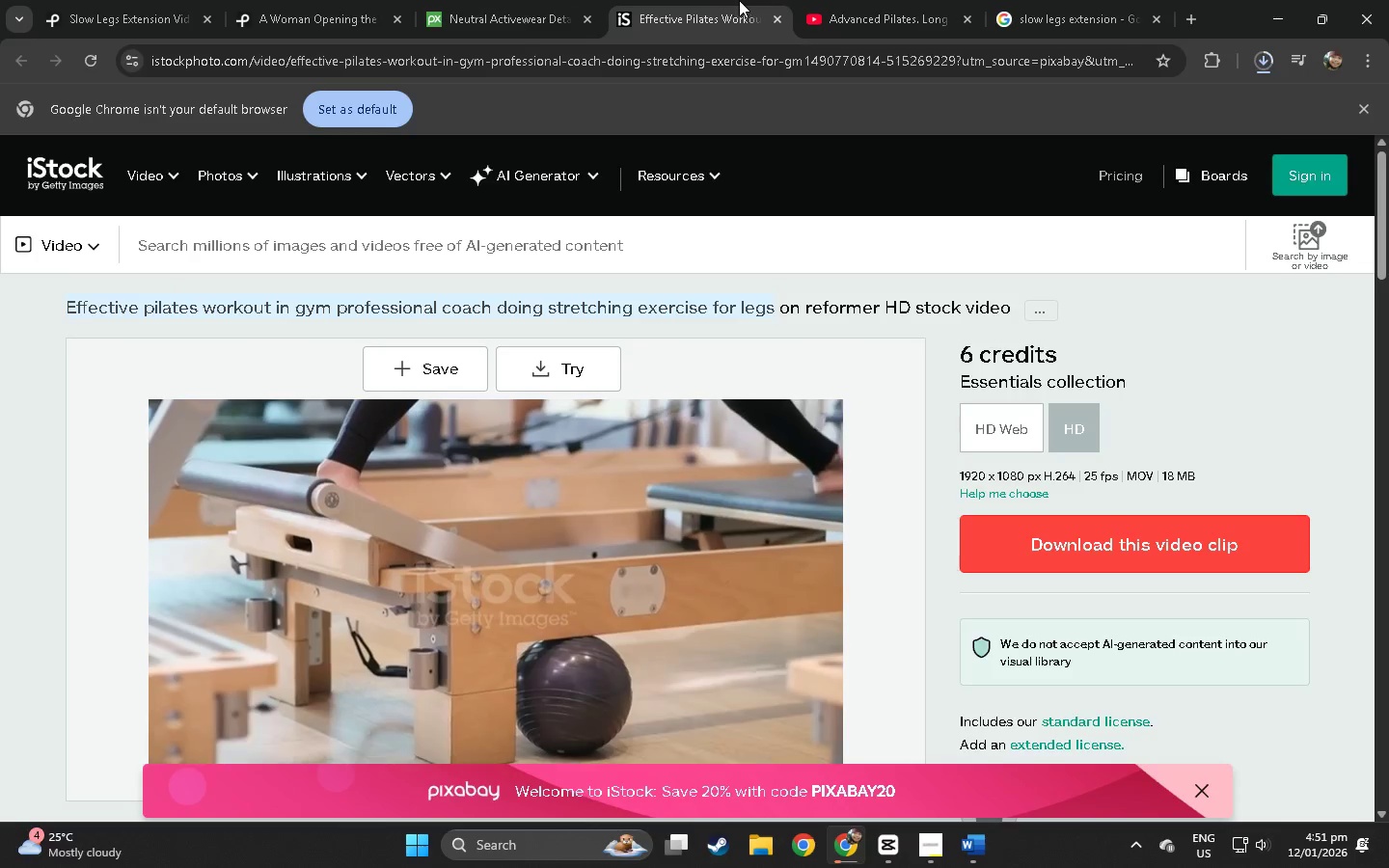 
key(Control+W)
 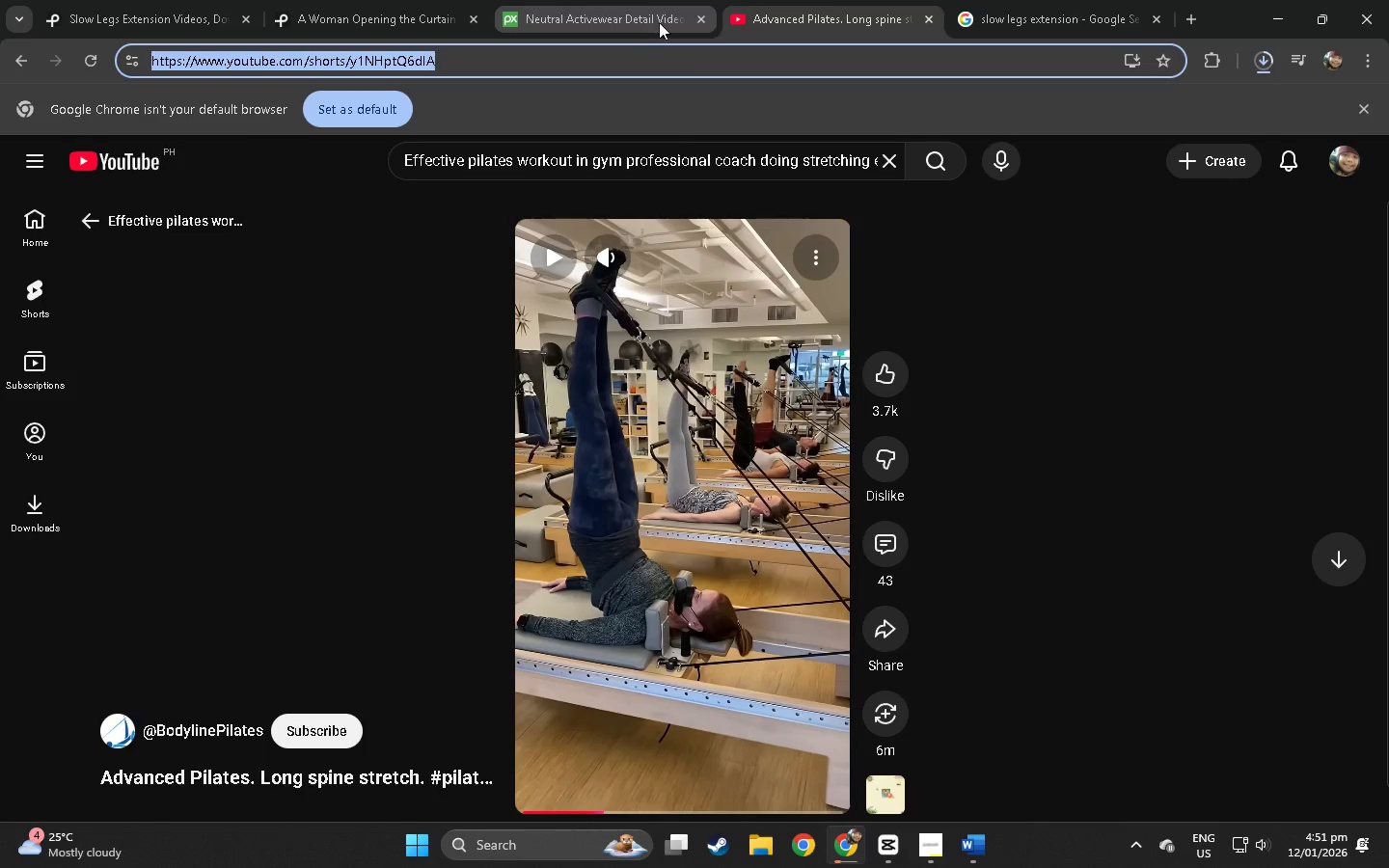 
left_click([830, 8])
 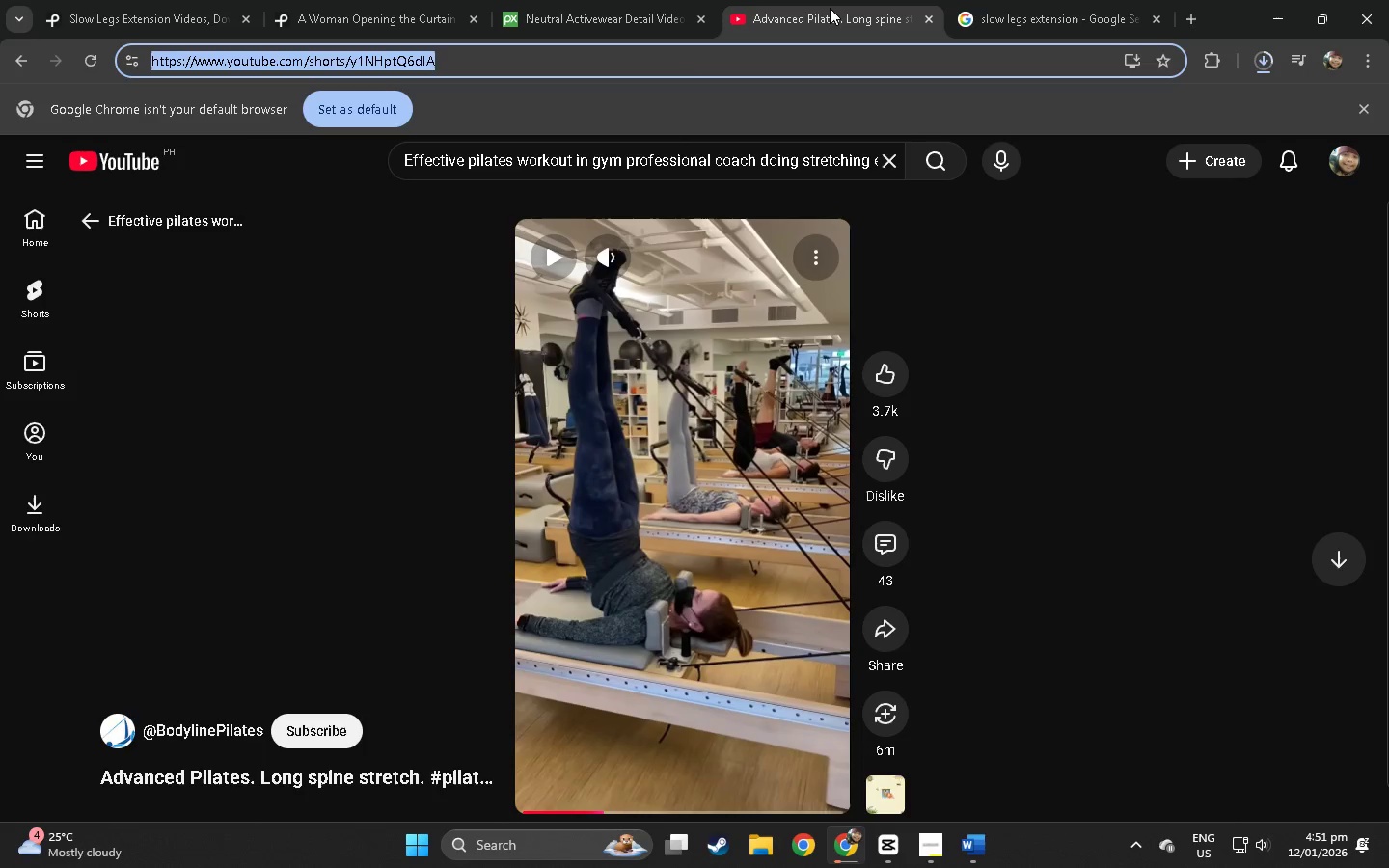 
key(Control+ControlLeft)
 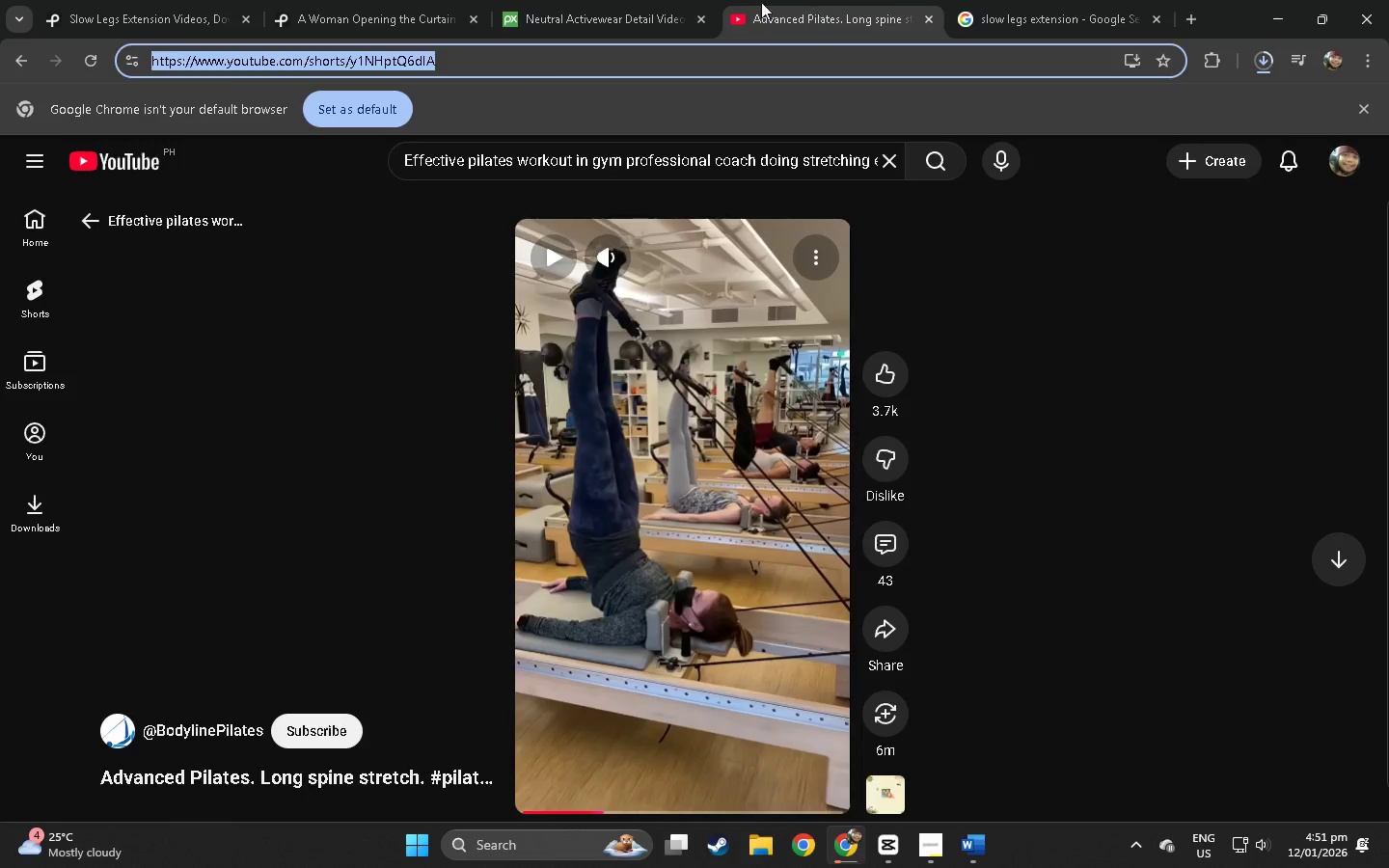 
key(Control+W)
 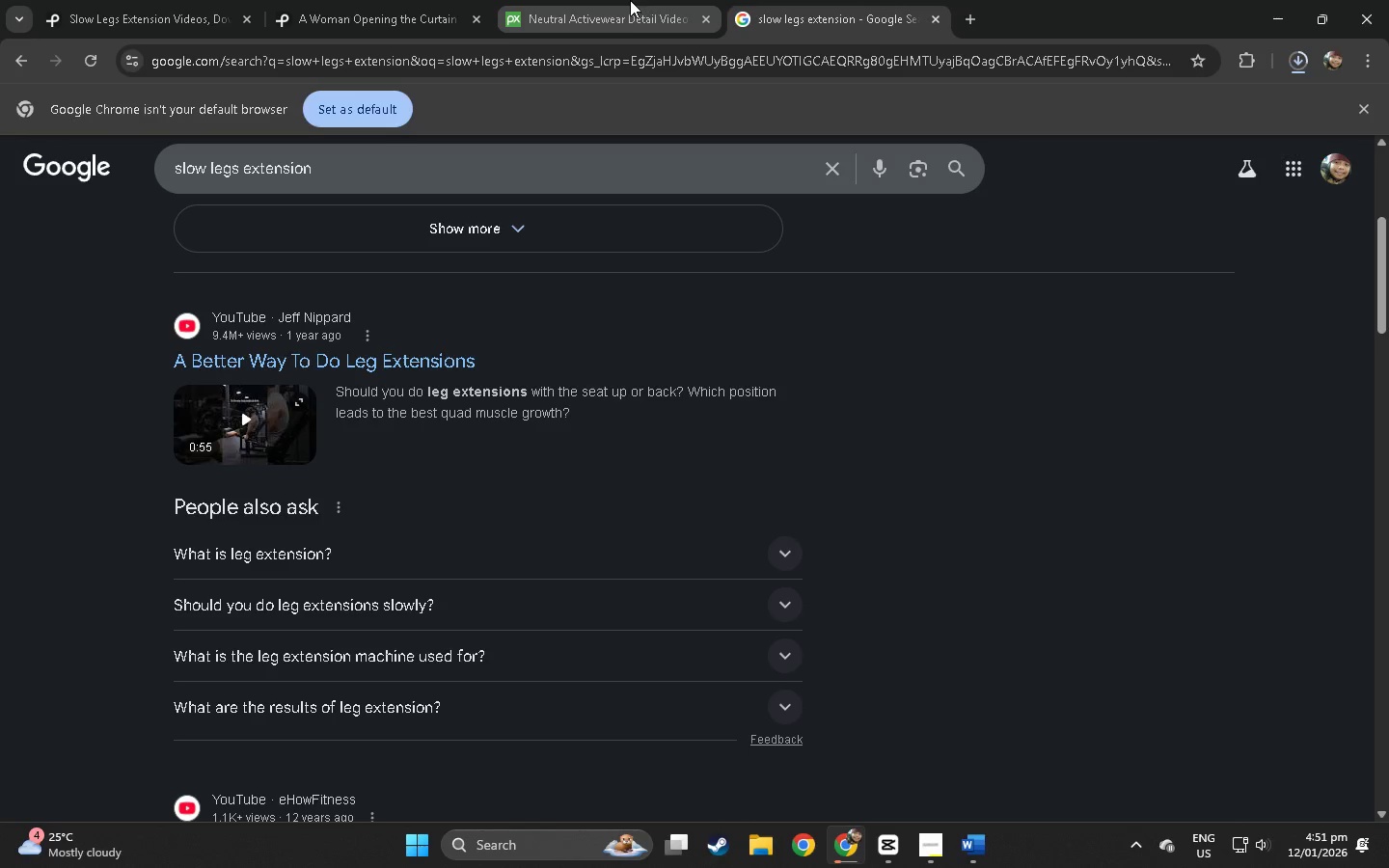 
left_click([624, 0])
 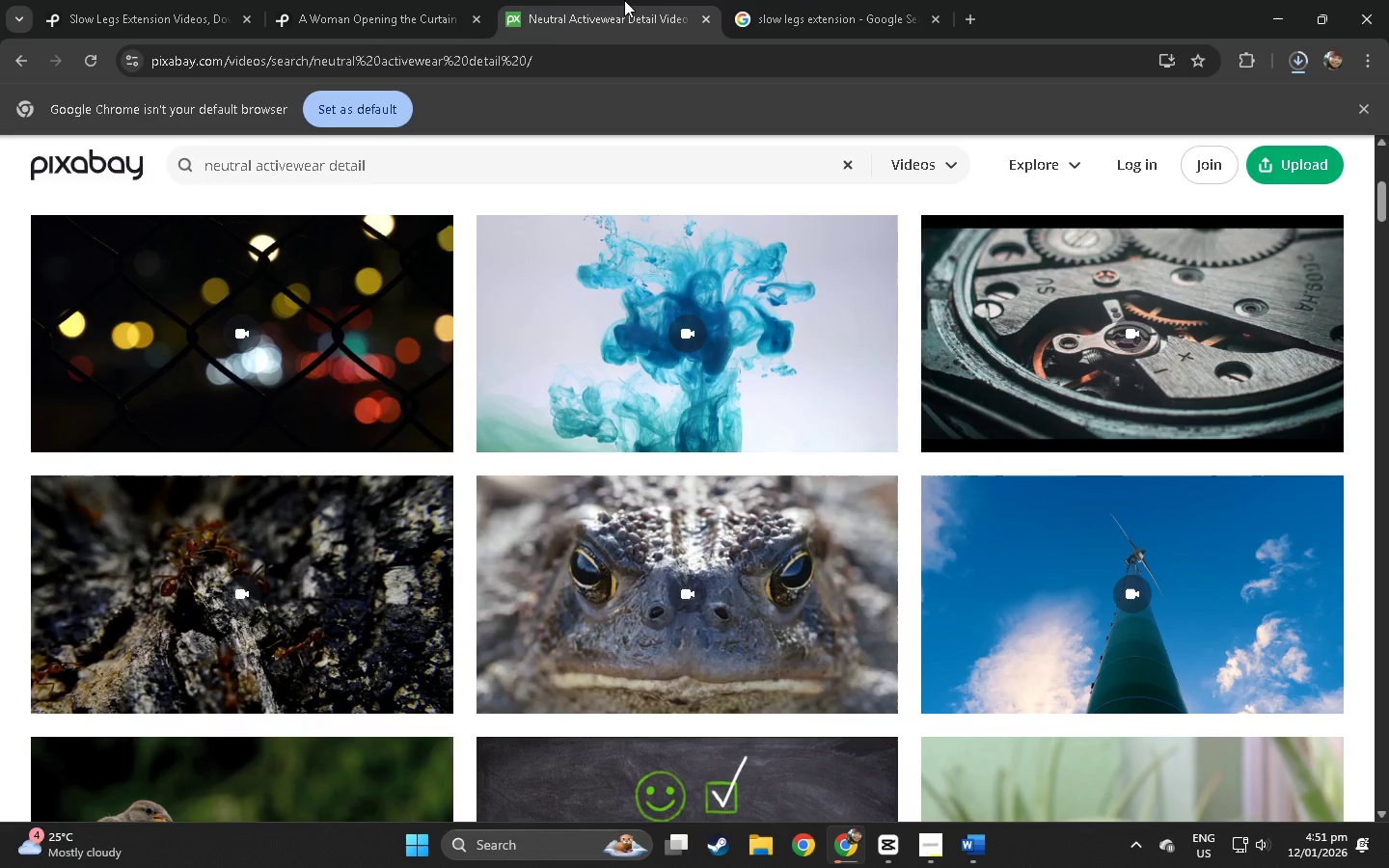 
key(Control+ControlLeft)
 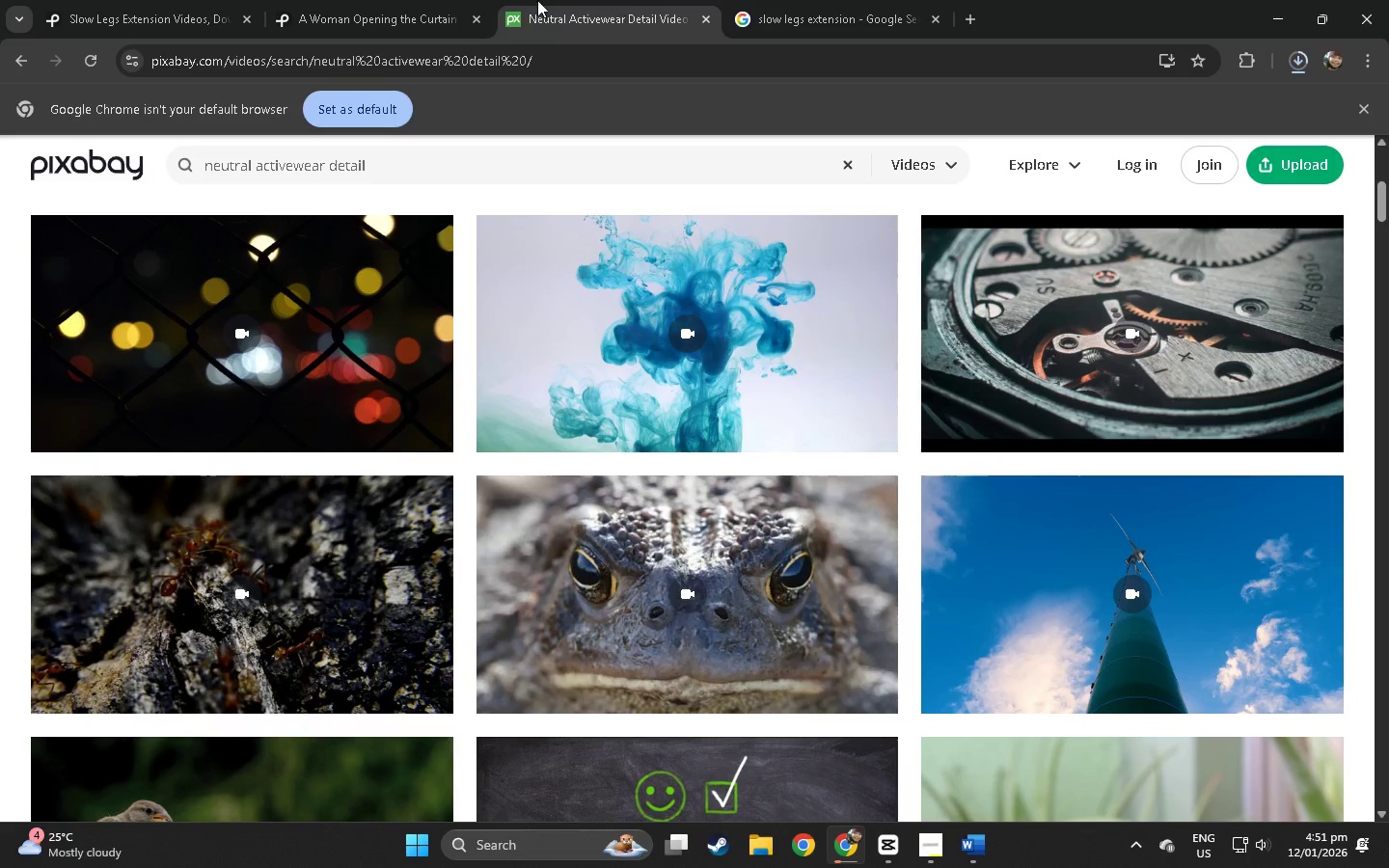 
key(Control+W)
 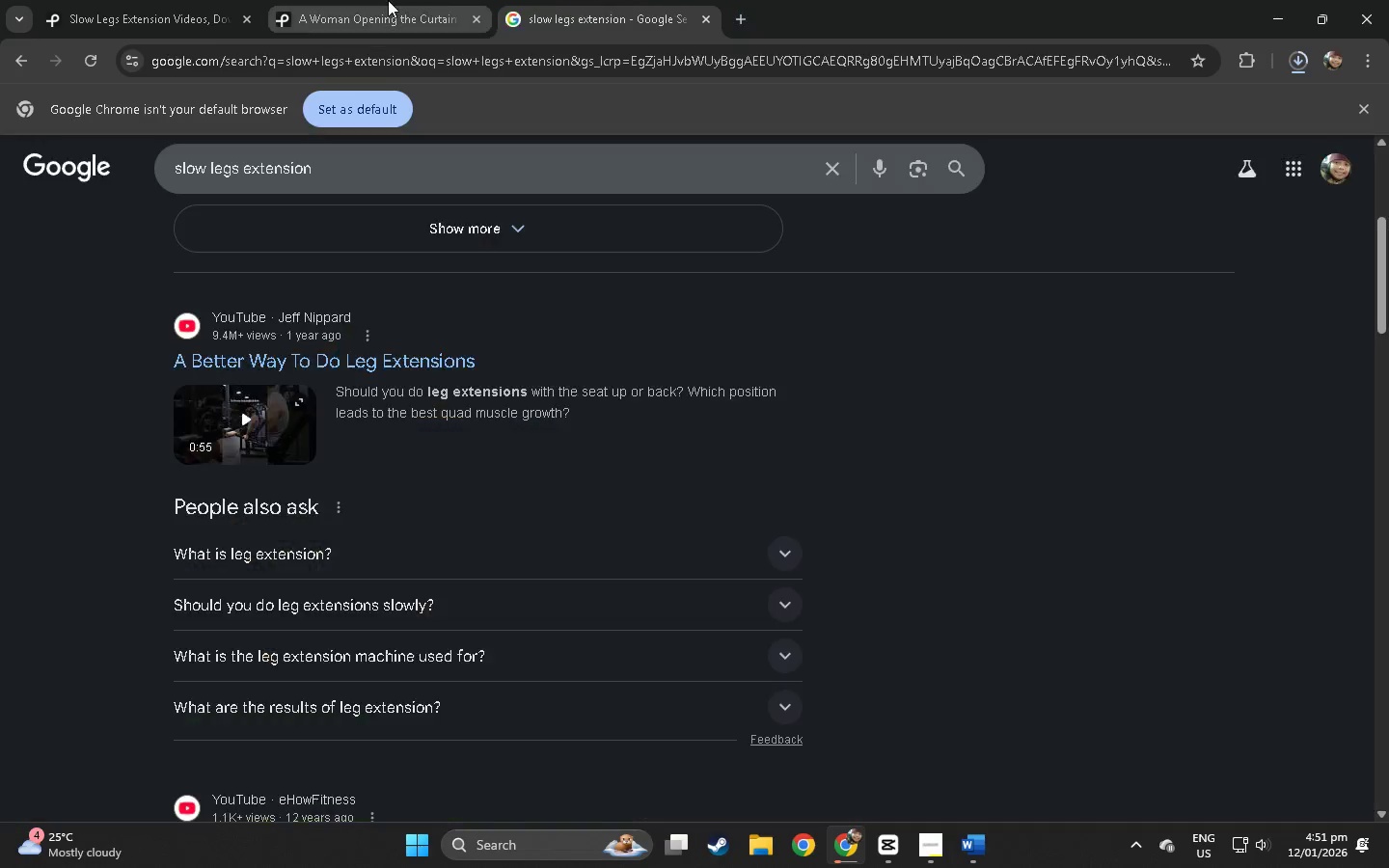 
left_click([388, 0])
 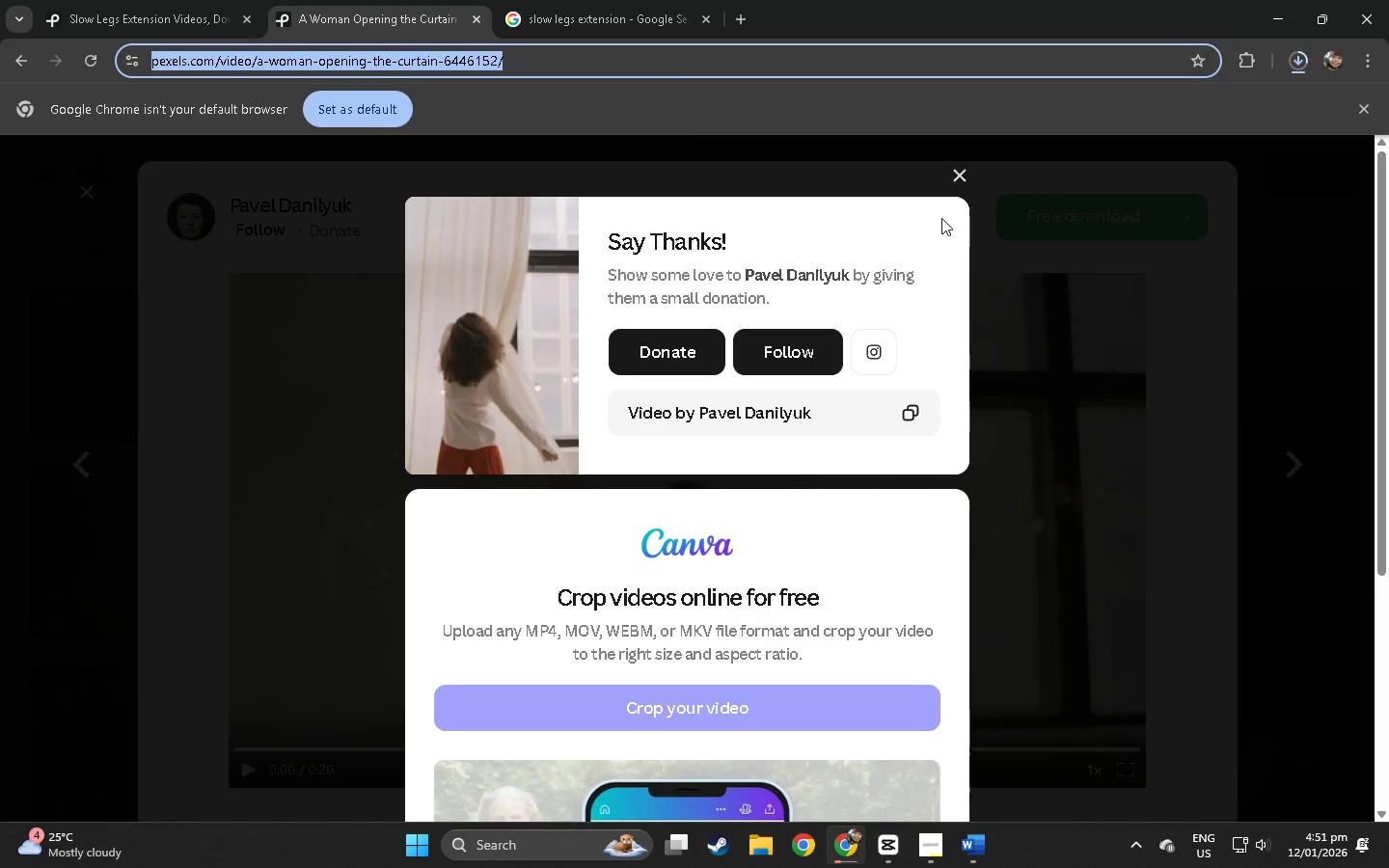 
key(Control+ControlLeft)
 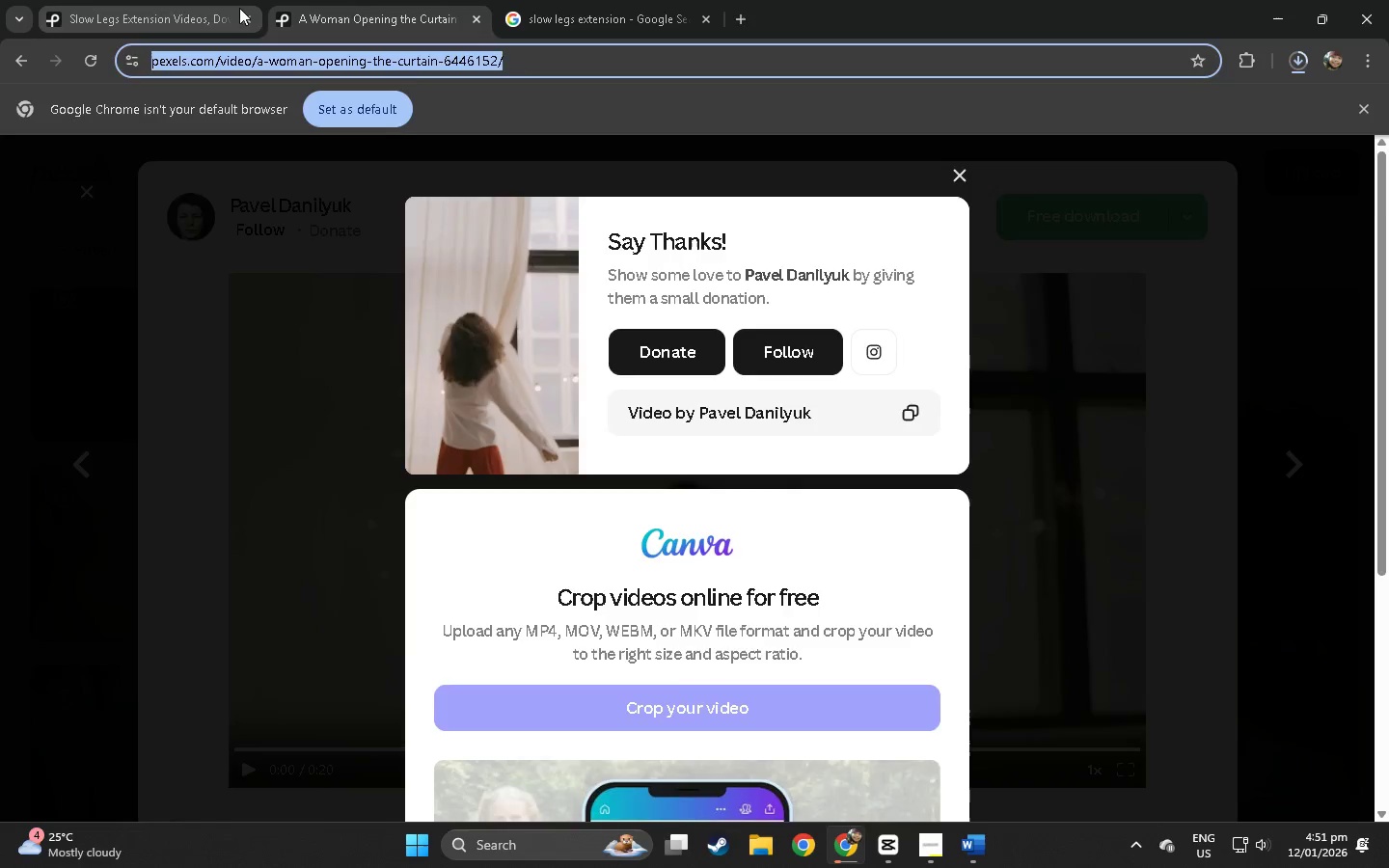 
key(Control+W)
 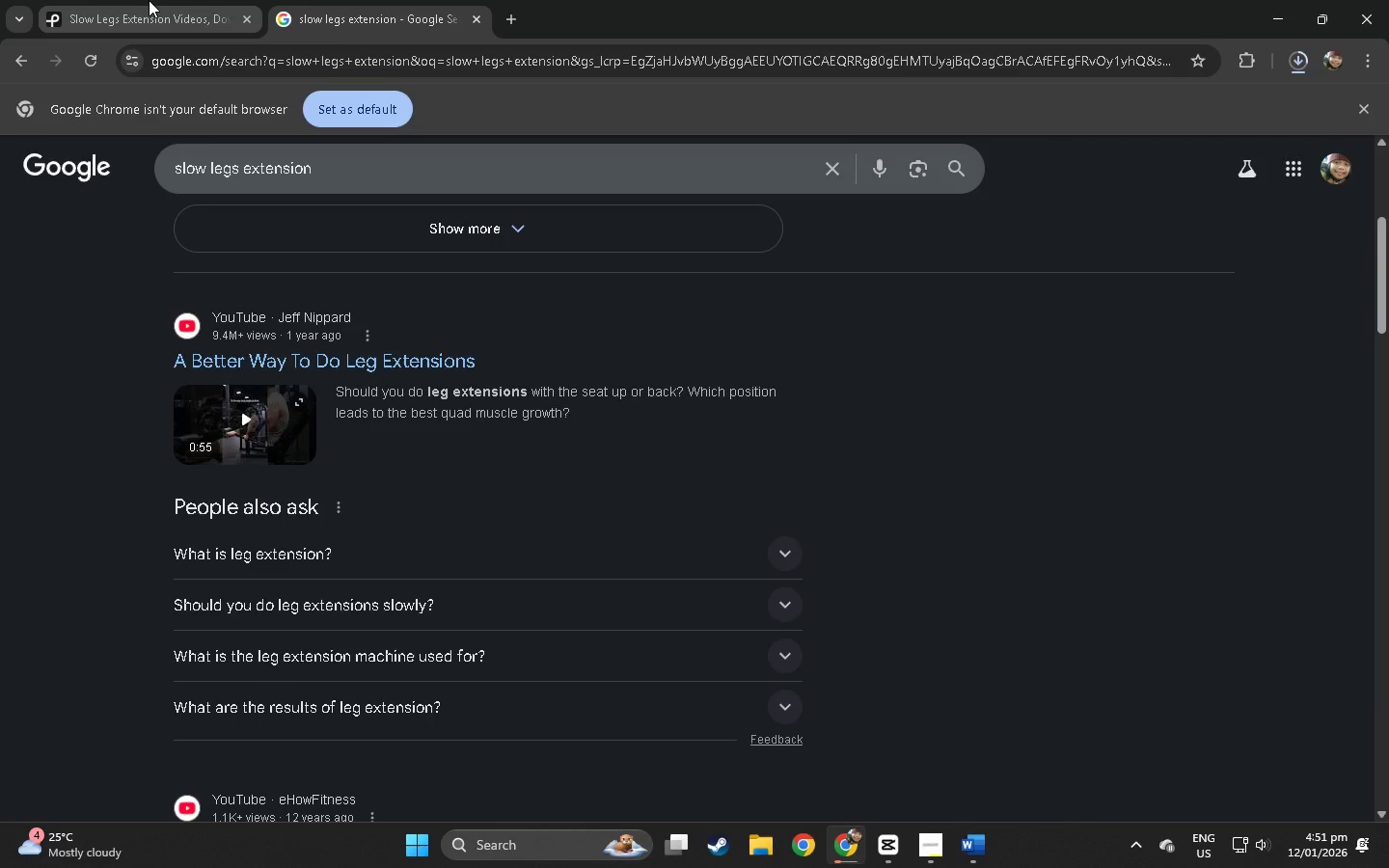 
left_click([149, 0])
 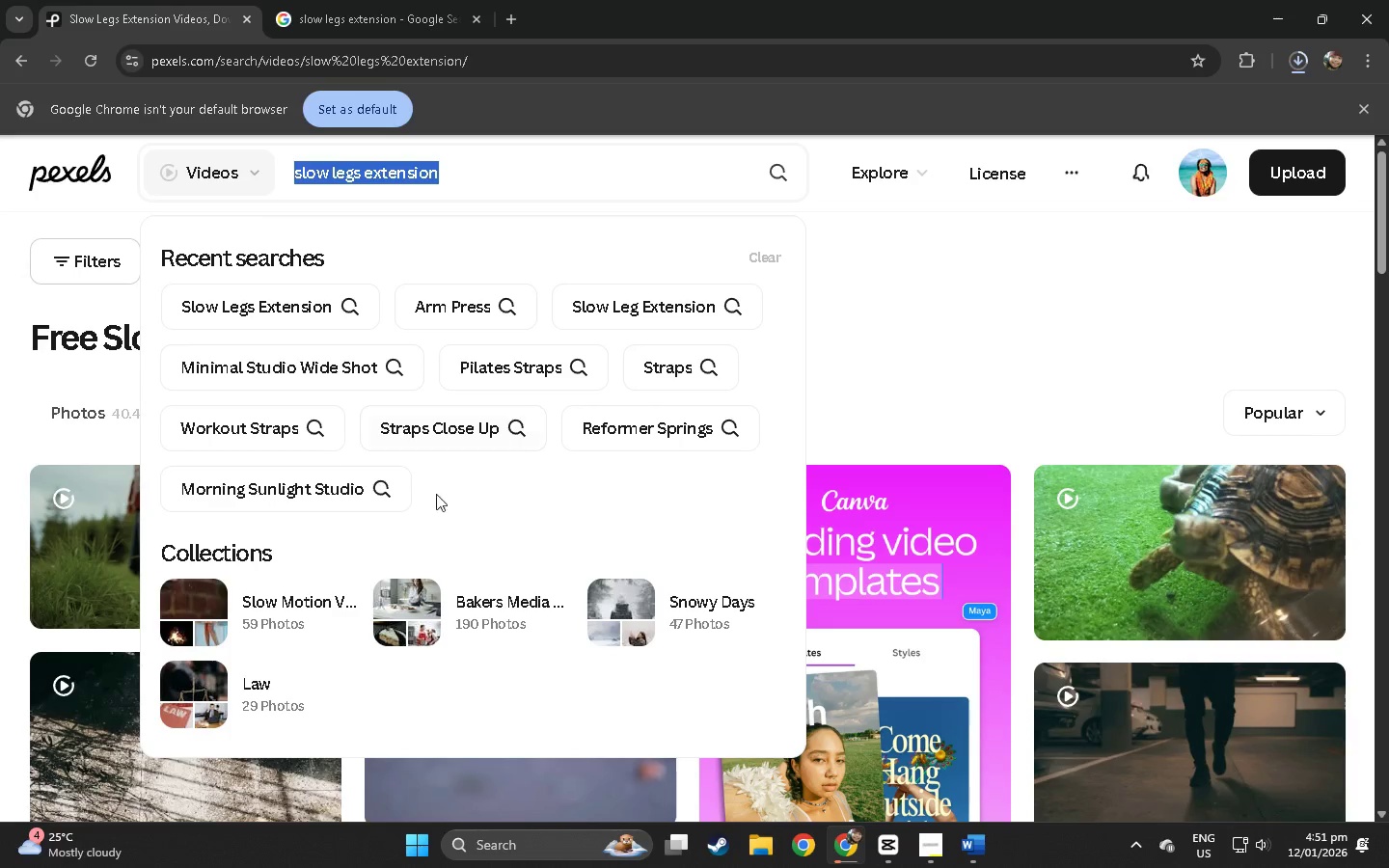 
left_click([0, 490])
 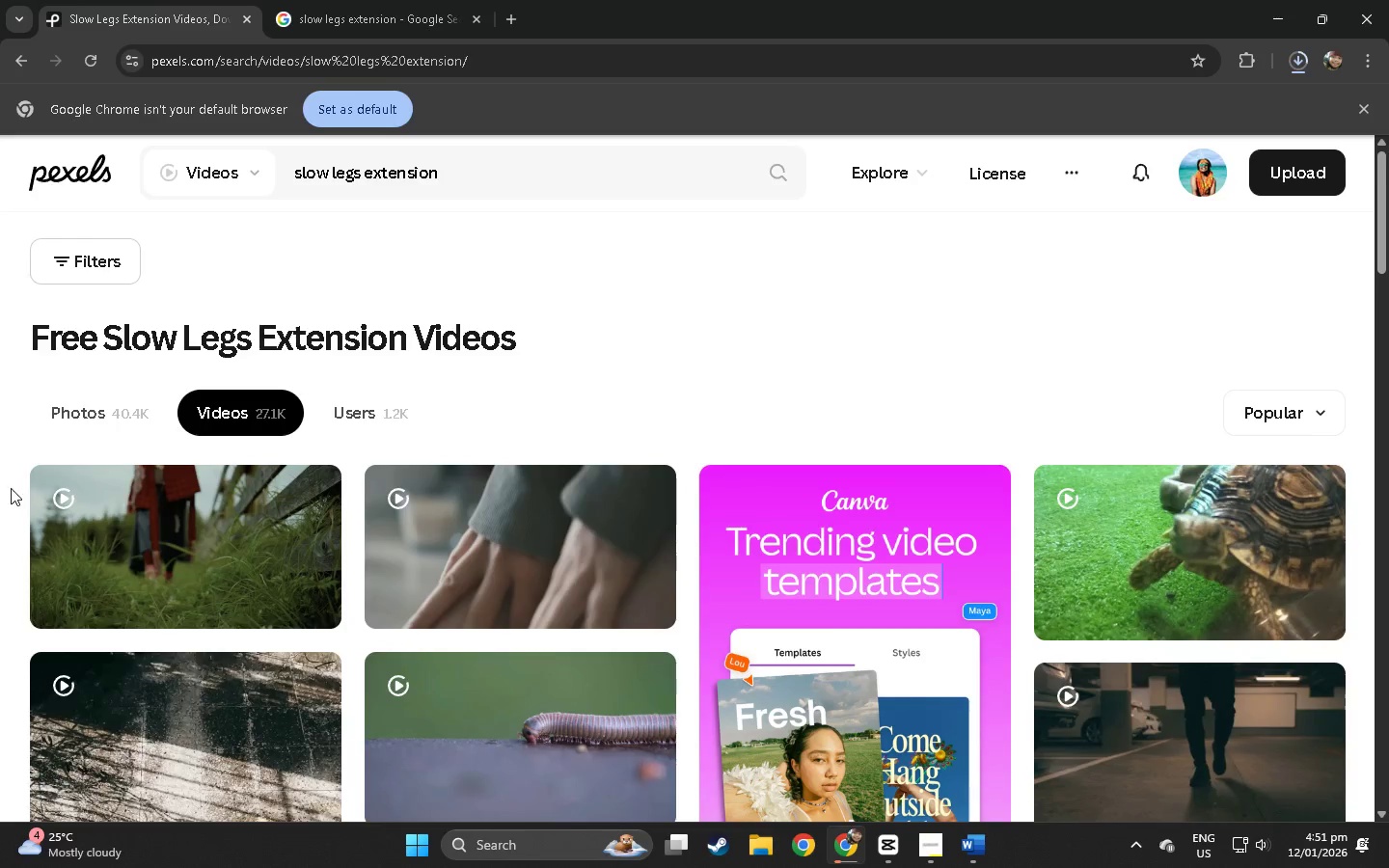 
scroll: coordinate [67, 491], scroll_direction: down, amount: 18.0
 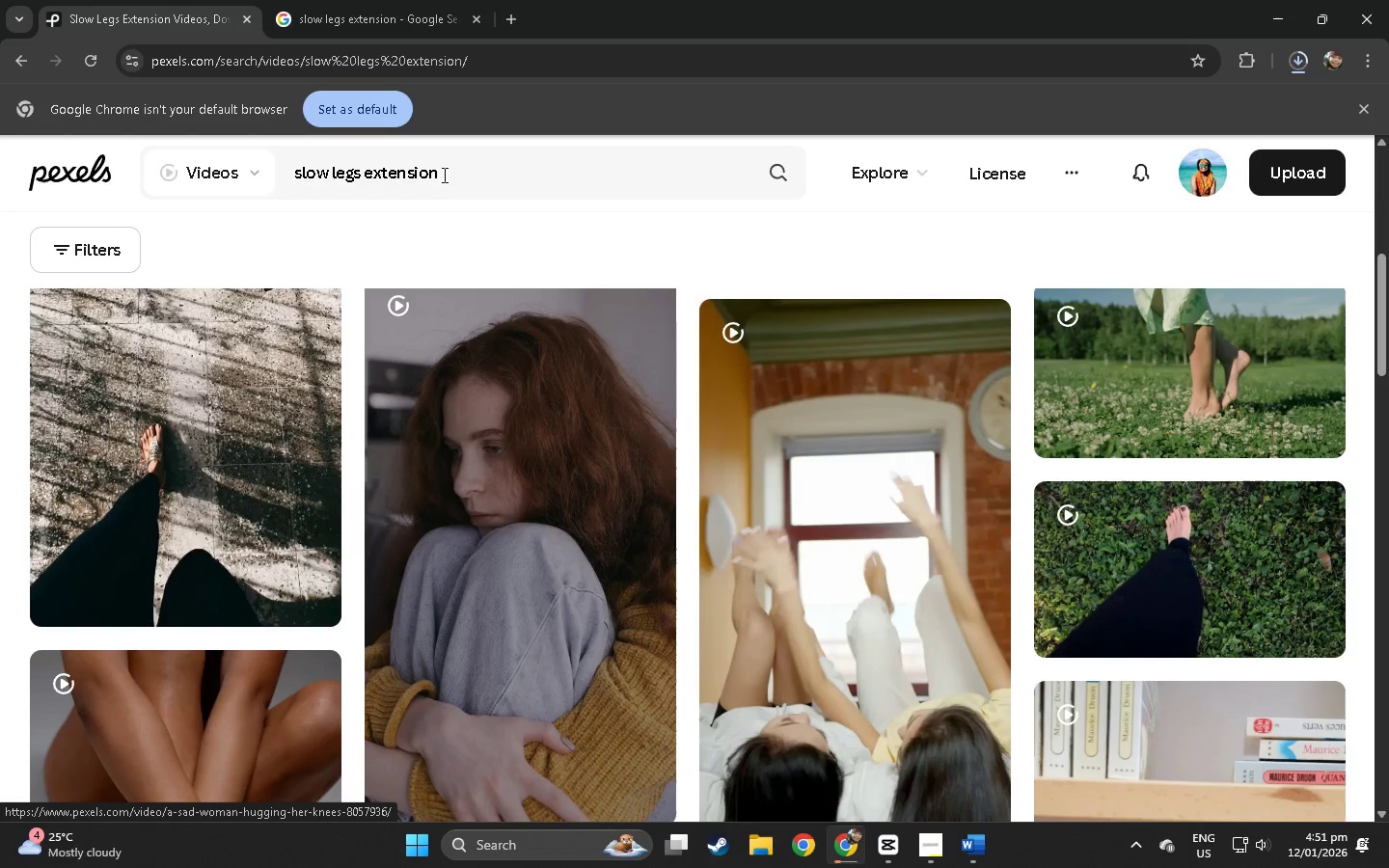 
left_click_drag(start_coordinate=[457, 168], to_coordinate=[264, 176])
 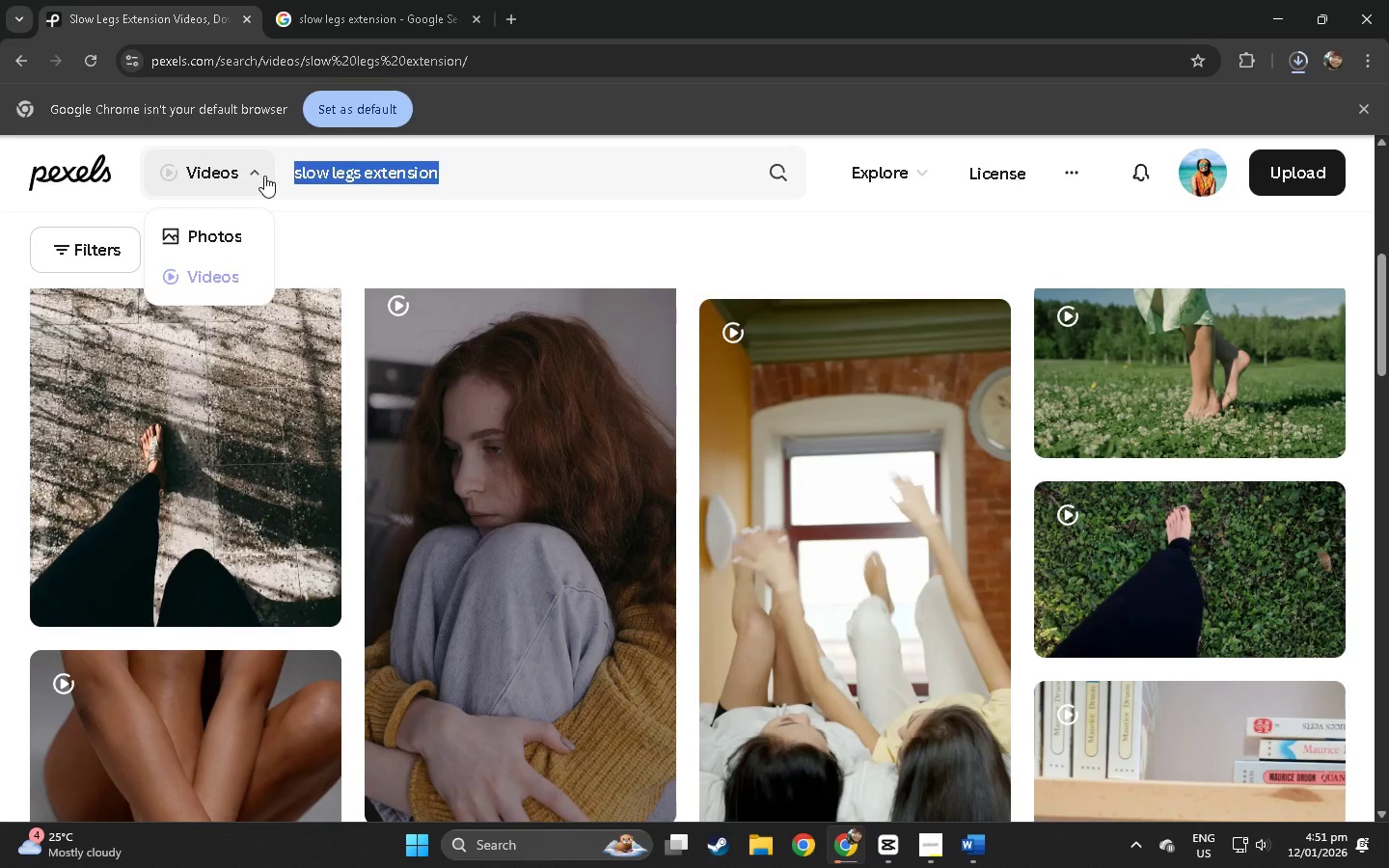 
type(pilates)
 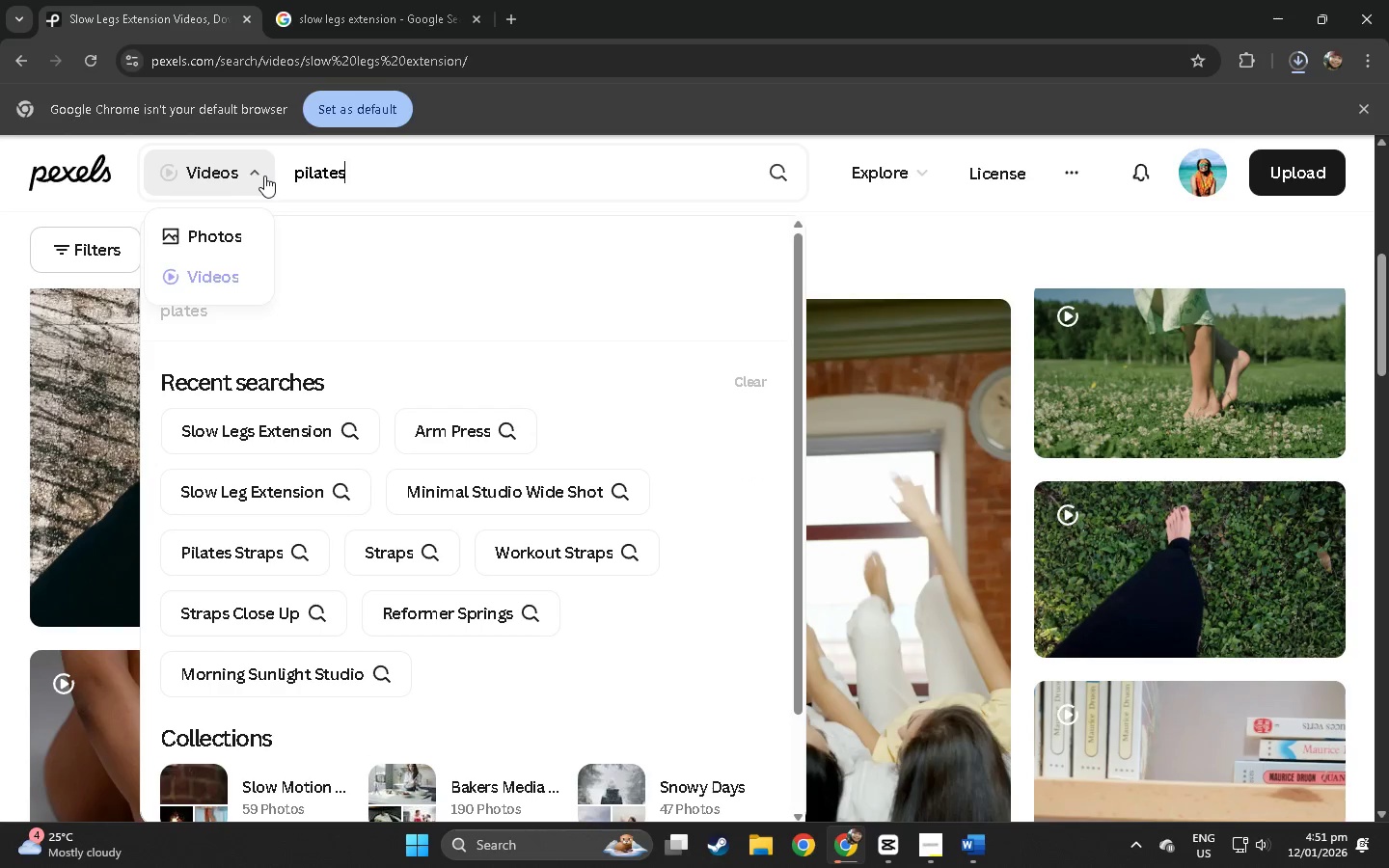 
key(Enter)
 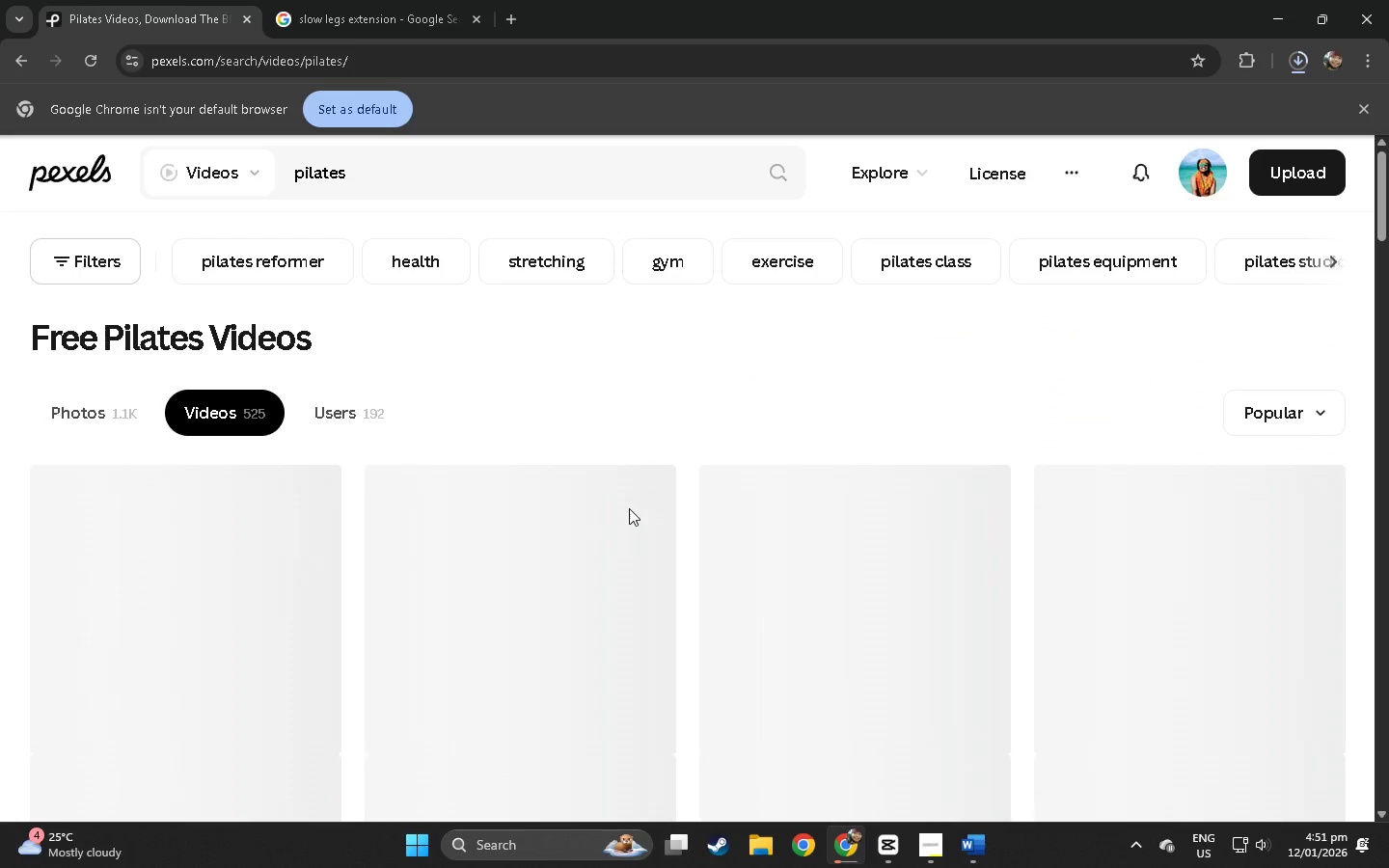 
scroll: coordinate [480, 311], scroll_direction: down, amount: 65.0
 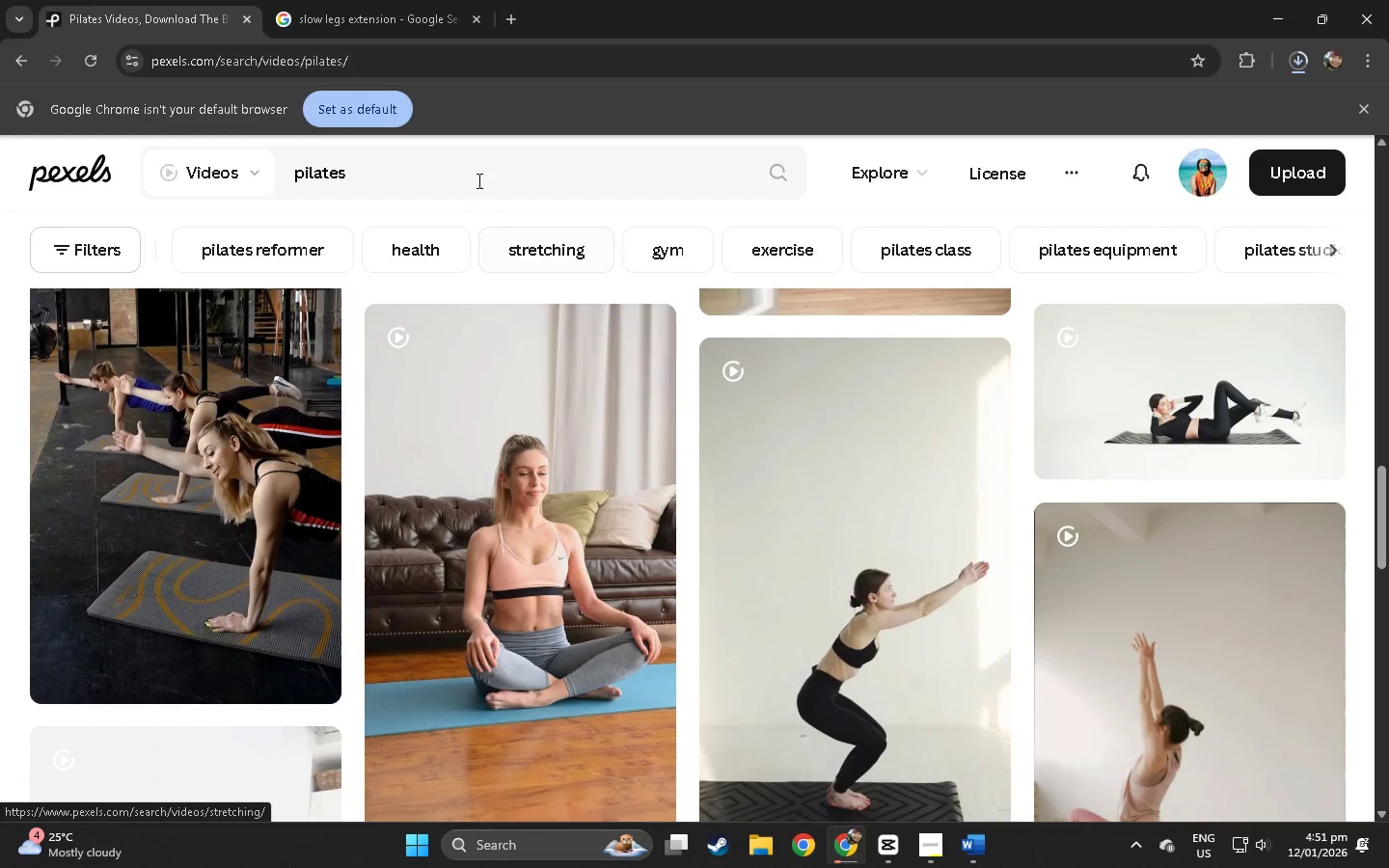 
left_click([458, 165])
 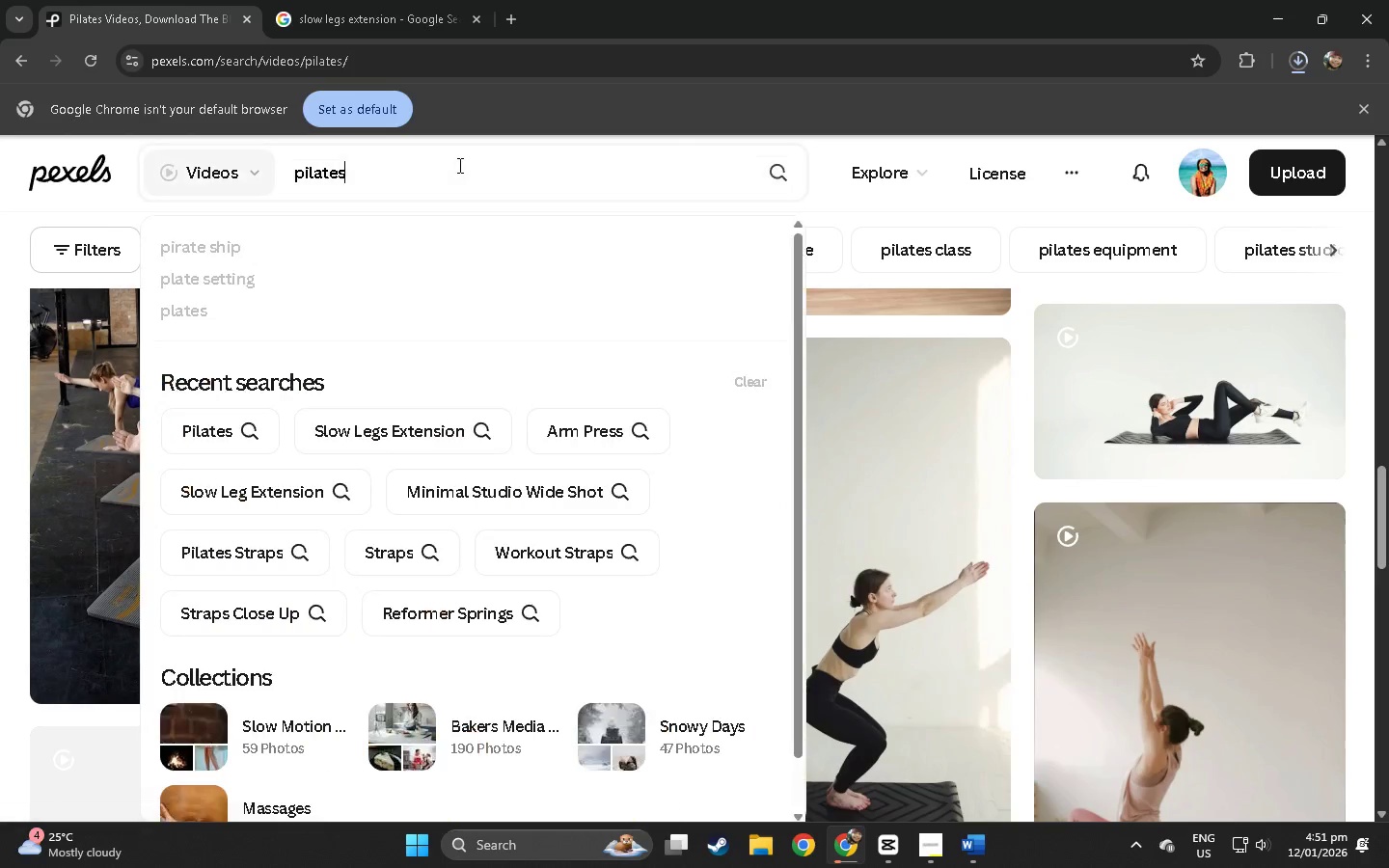 
type( work out)
 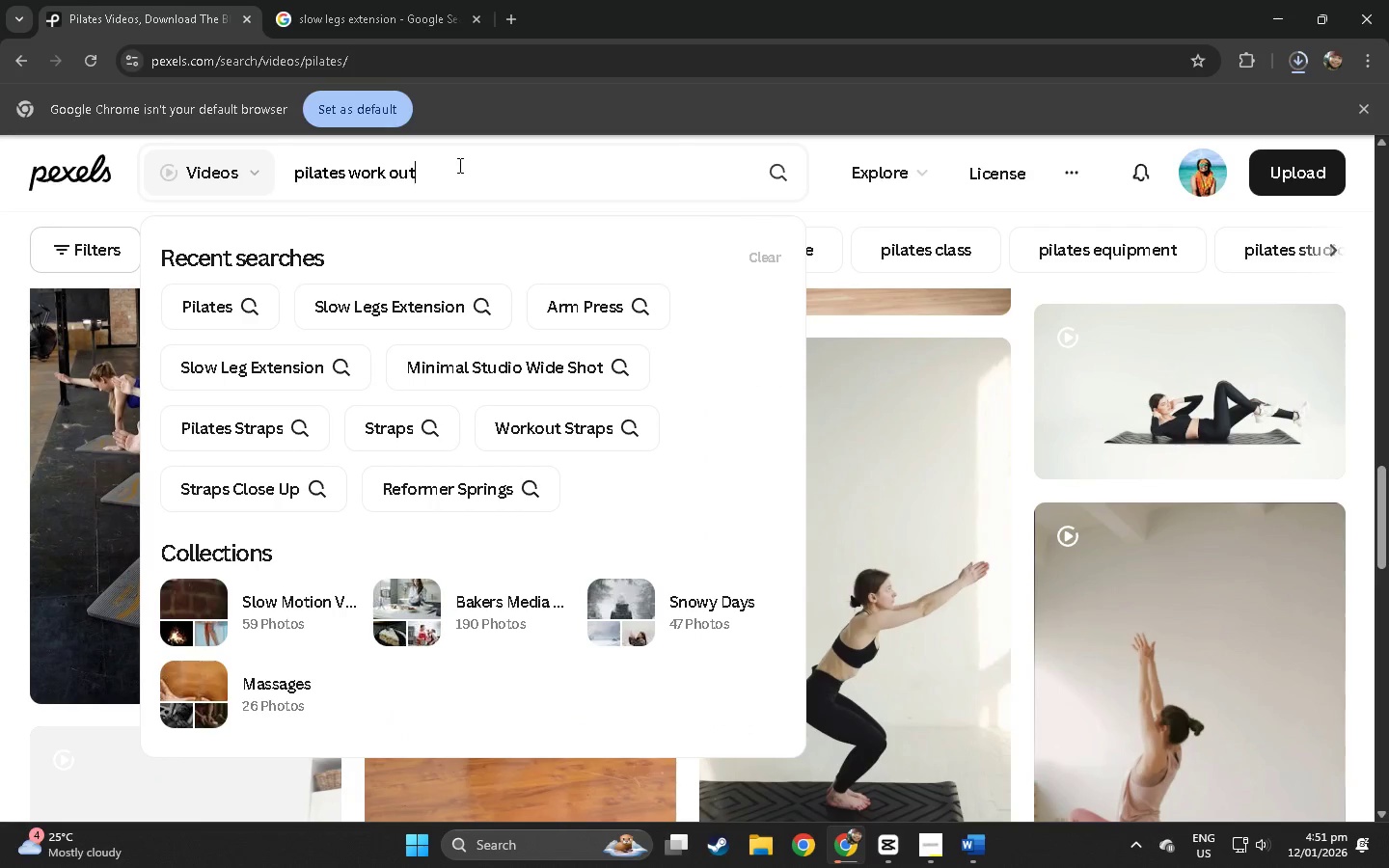 
key(Enter)
 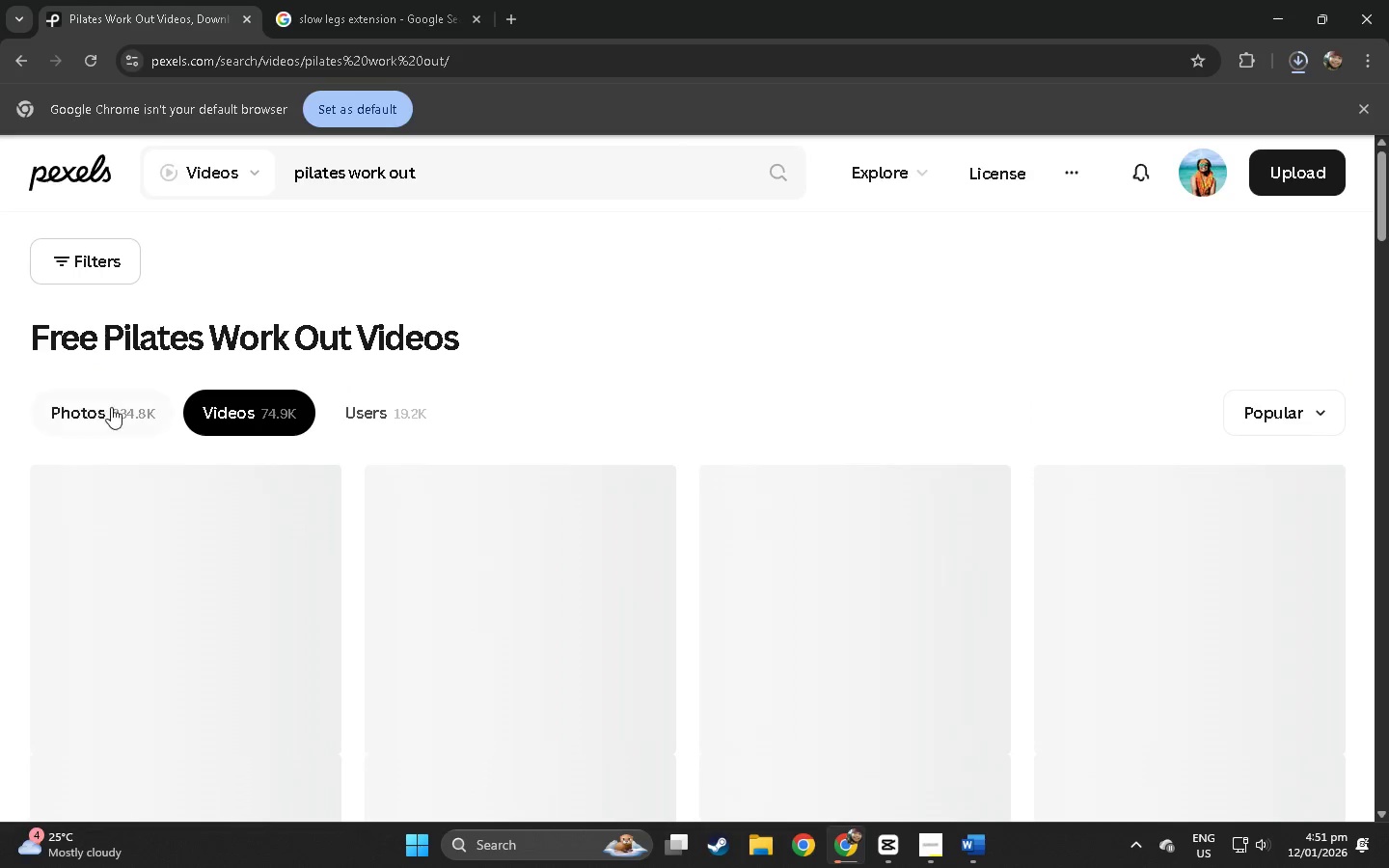 
scroll: coordinate [193, 462], scroll_direction: down, amount: 18.0
 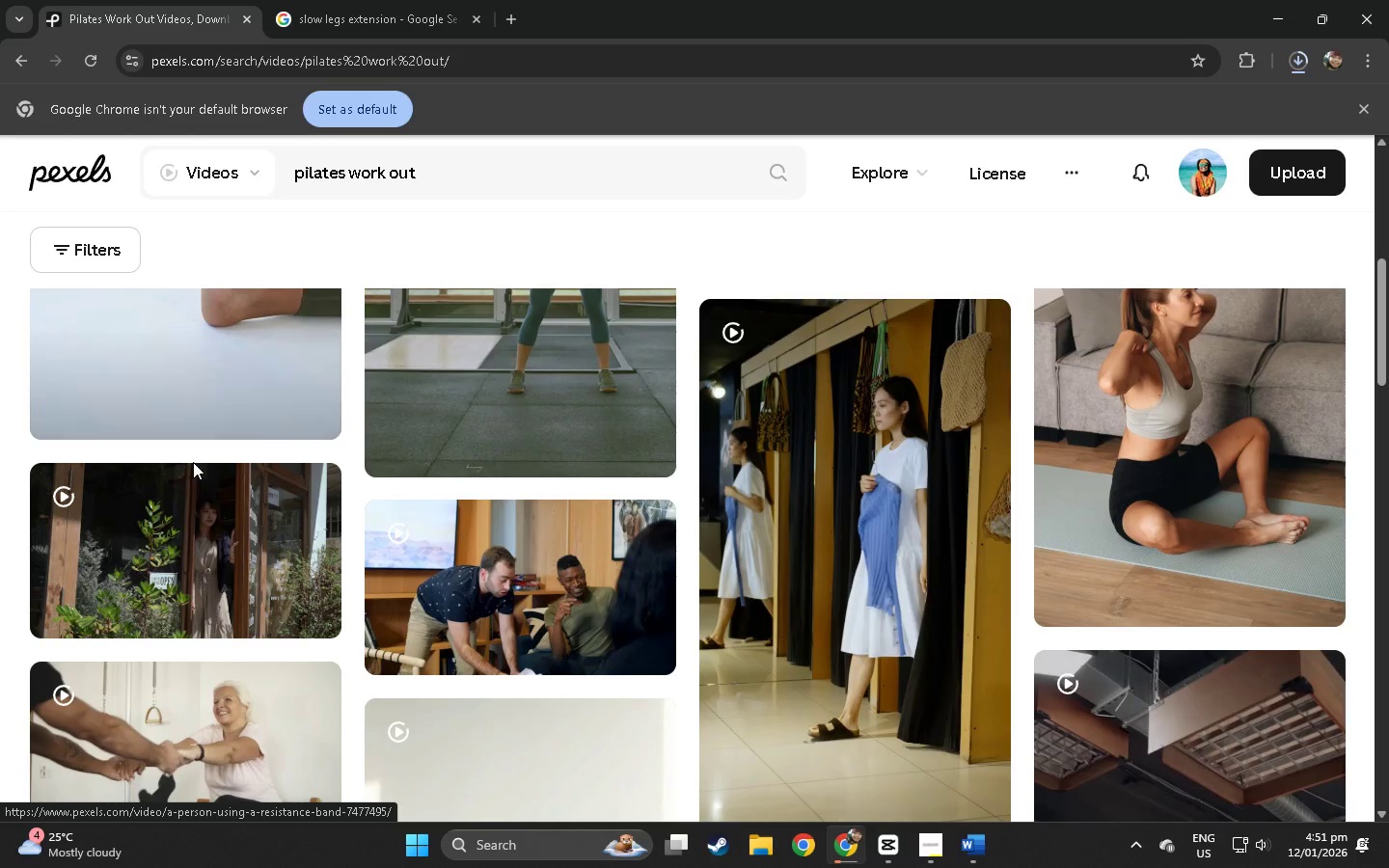 
left_click([170, 448])
 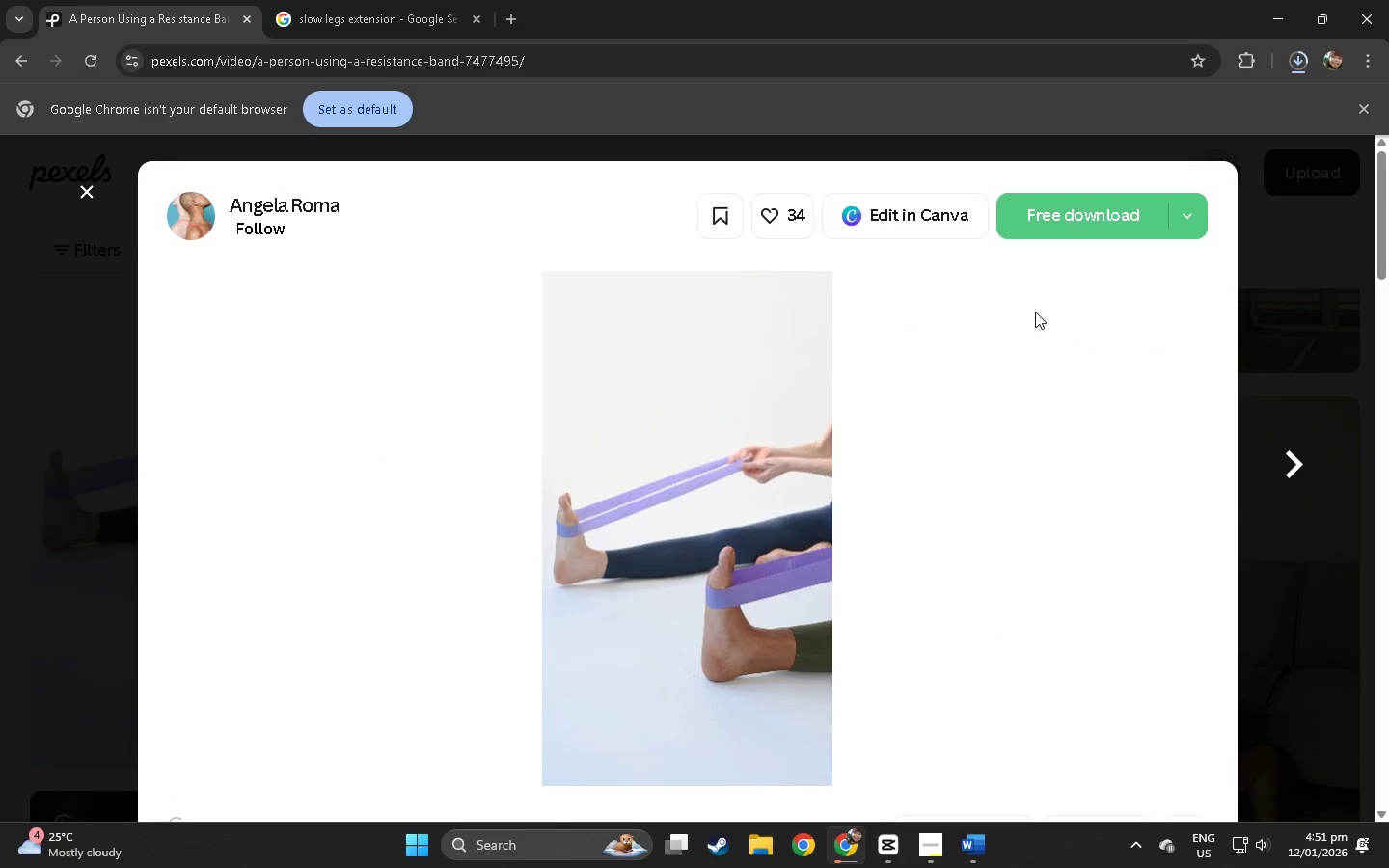 
scroll: coordinate [193, 455], scroll_direction: up, amount: 10.0
 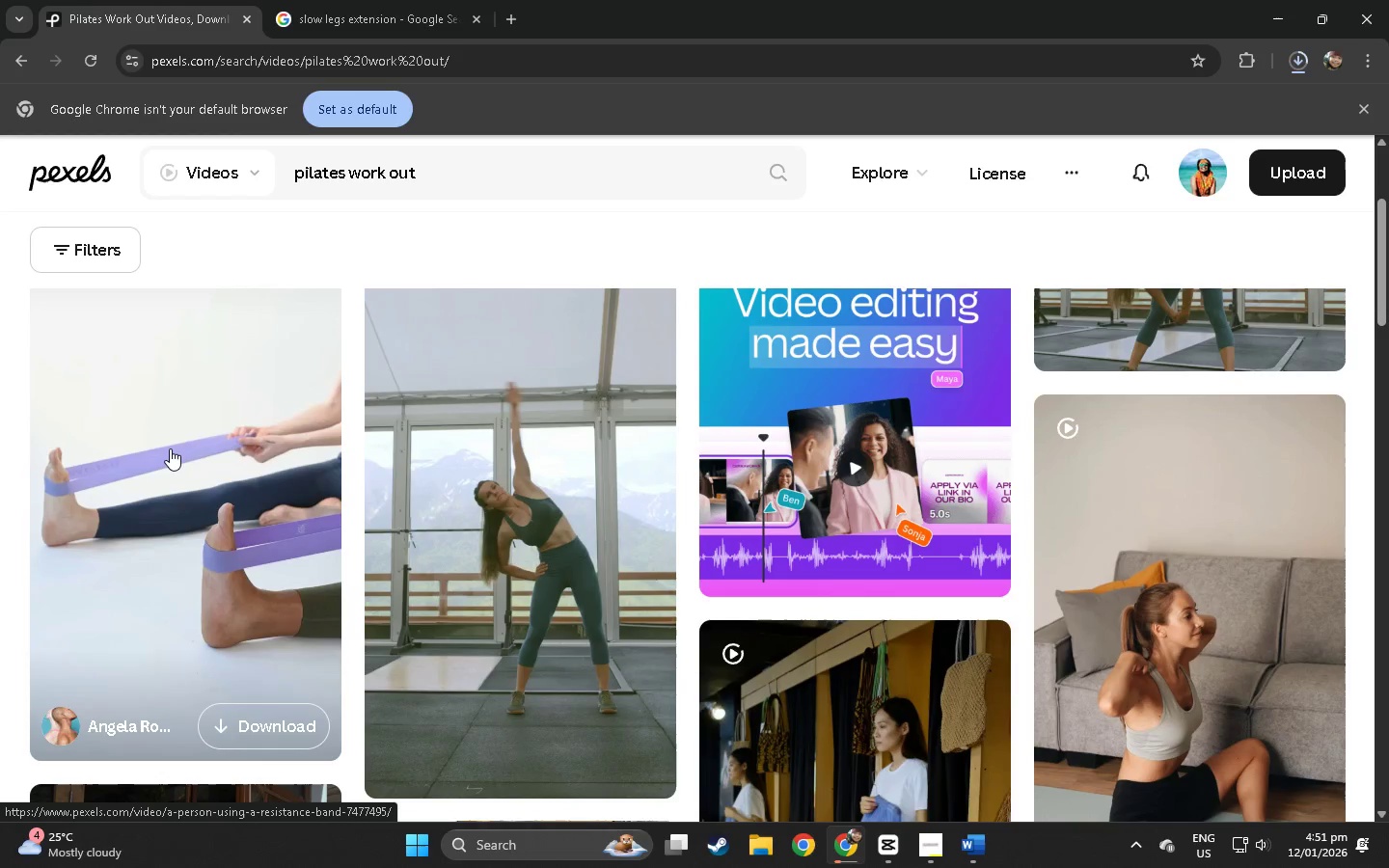 
wait(6.31)
 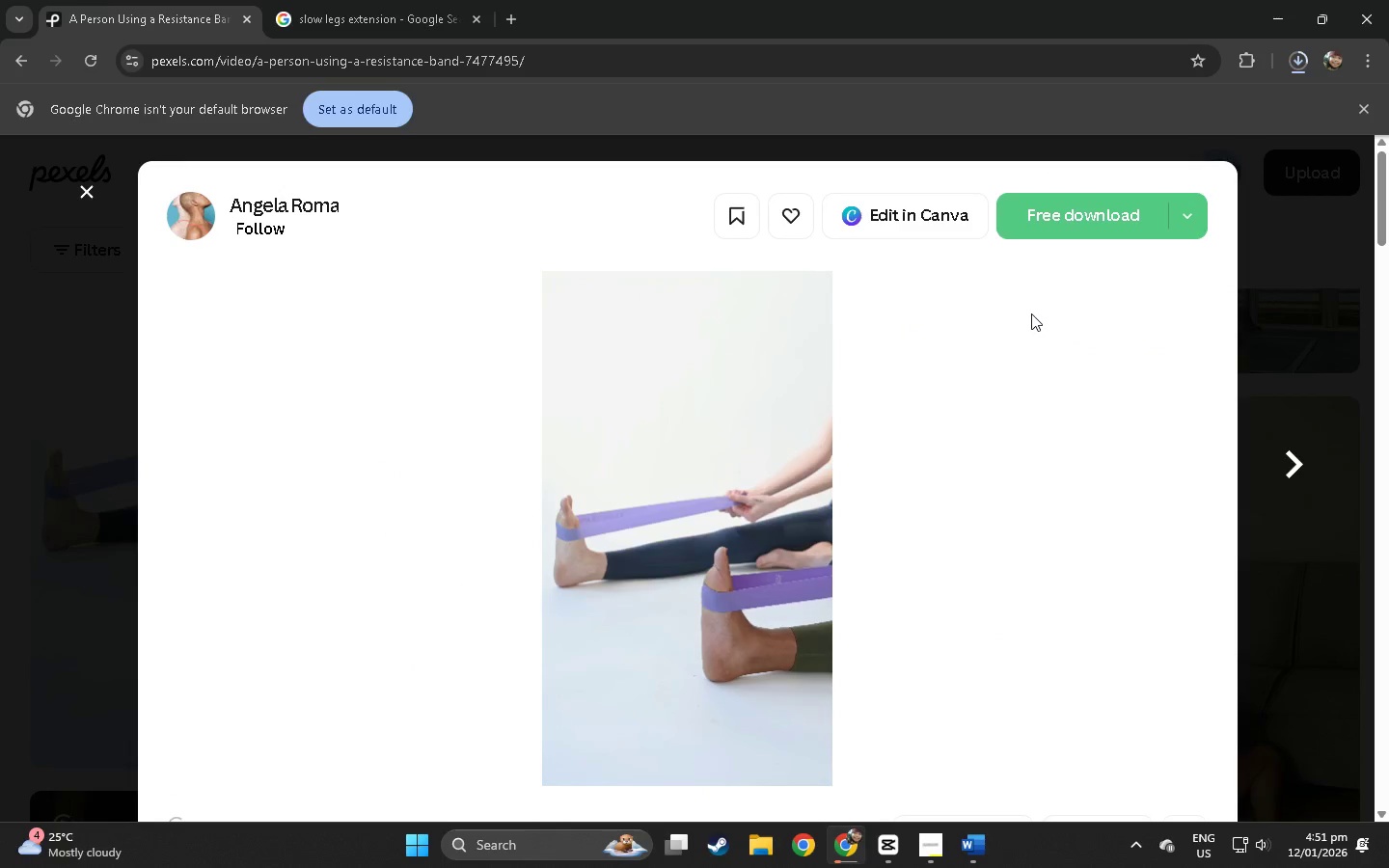 
left_click([0, 487])
 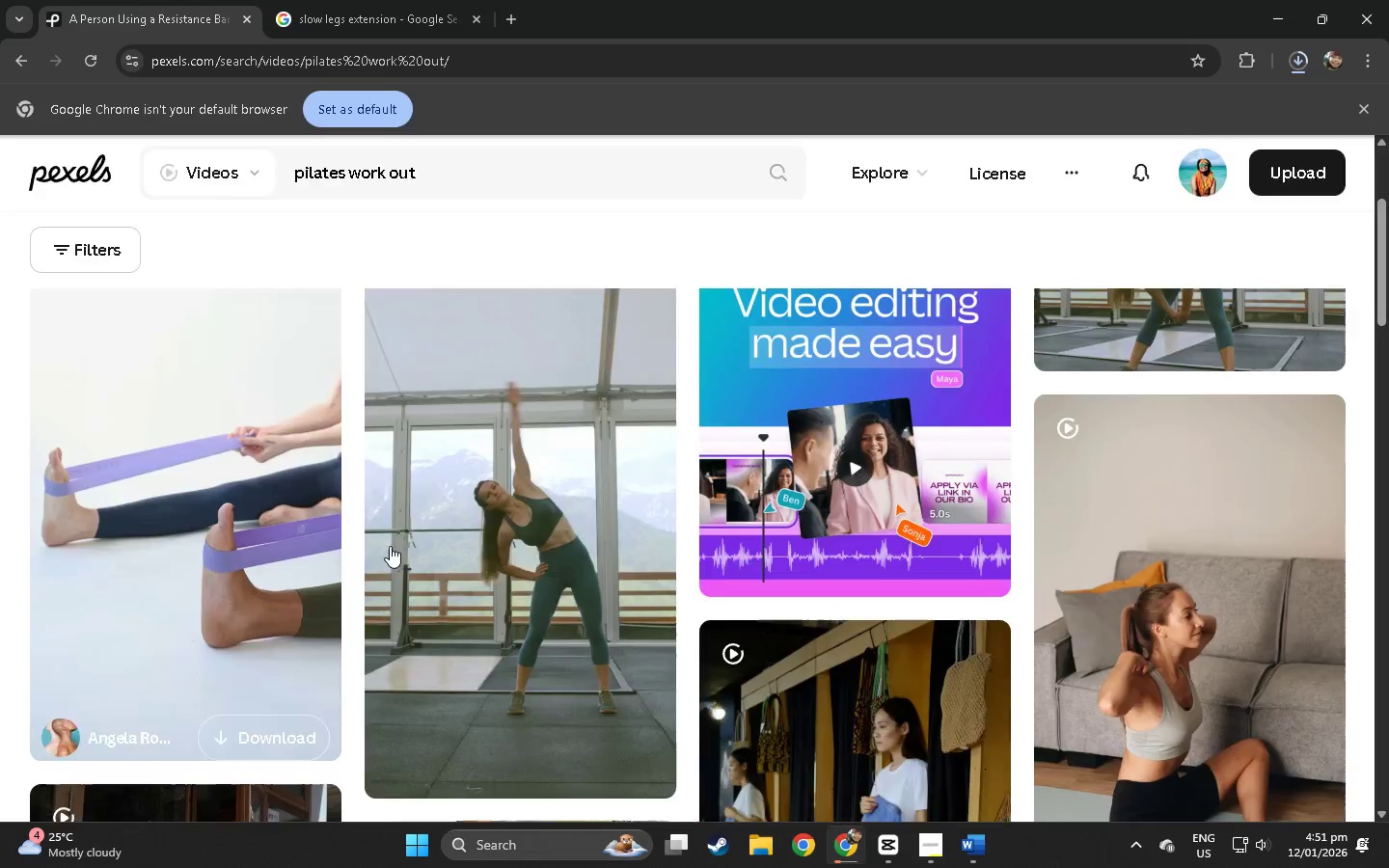 
scroll: coordinate [394, 537], scroll_direction: down, amount: 24.0
 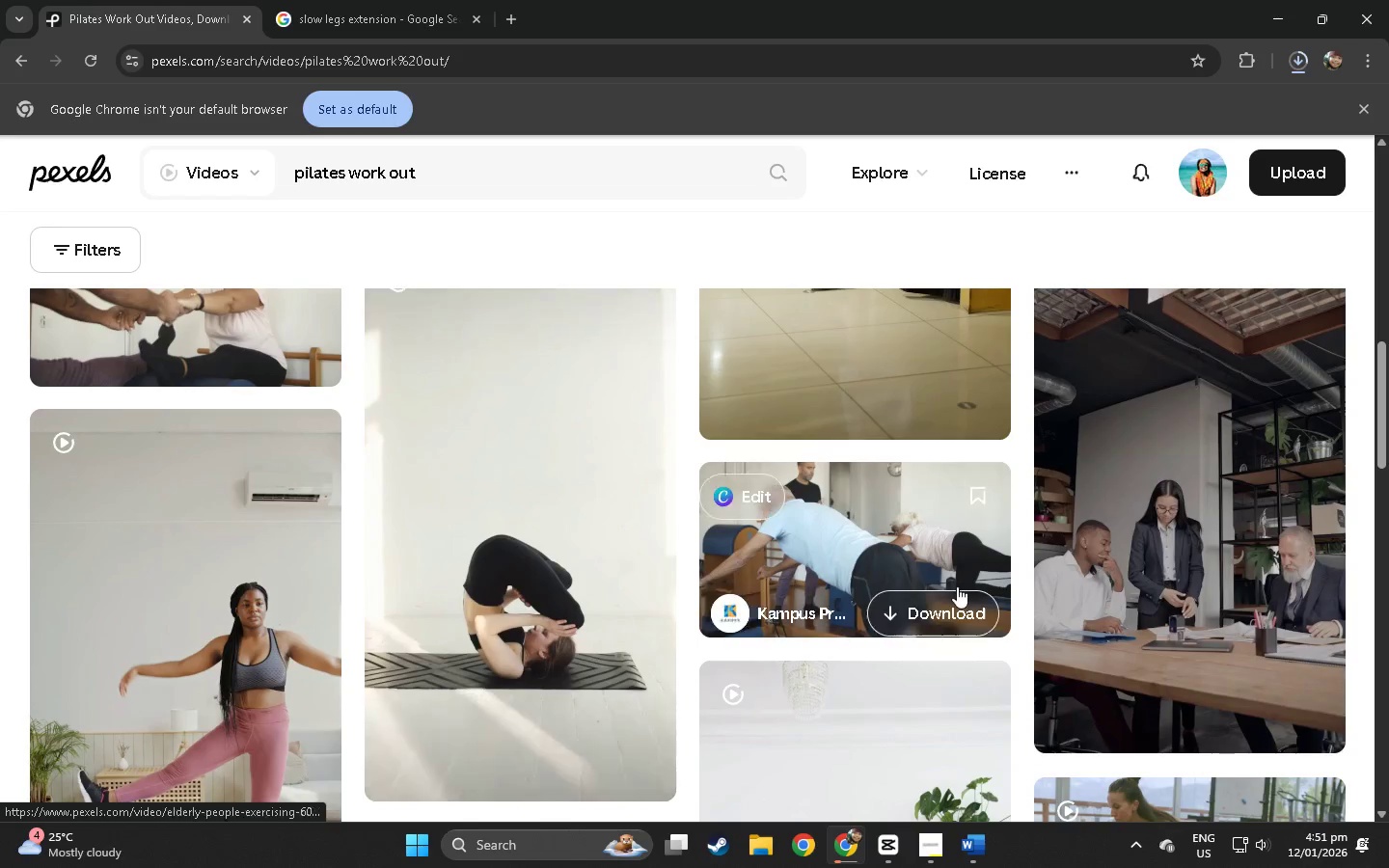 
left_click([891, 534])
 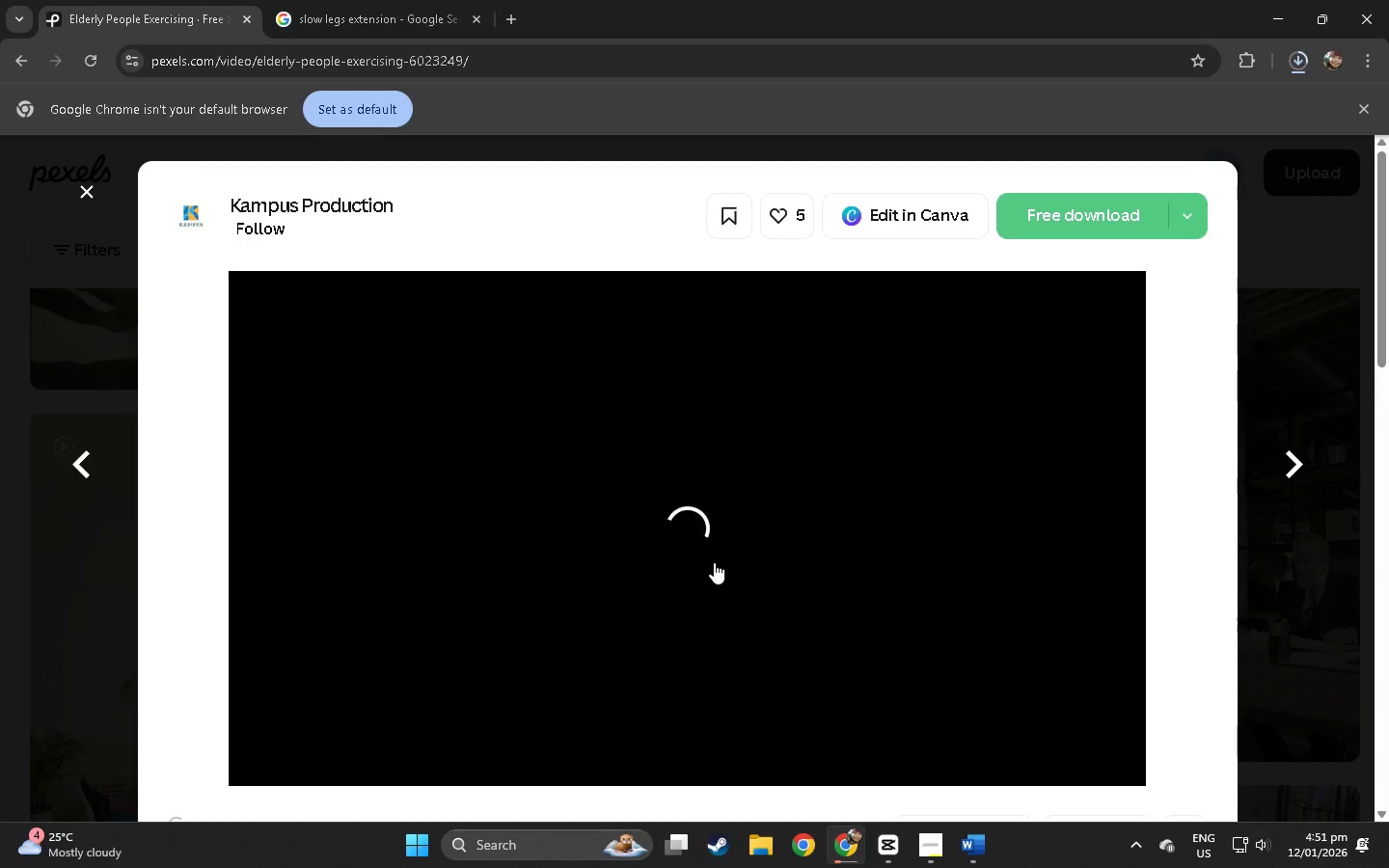 
scroll: coordinate [720, 549], scroll_direction: down, amount: 18.0
 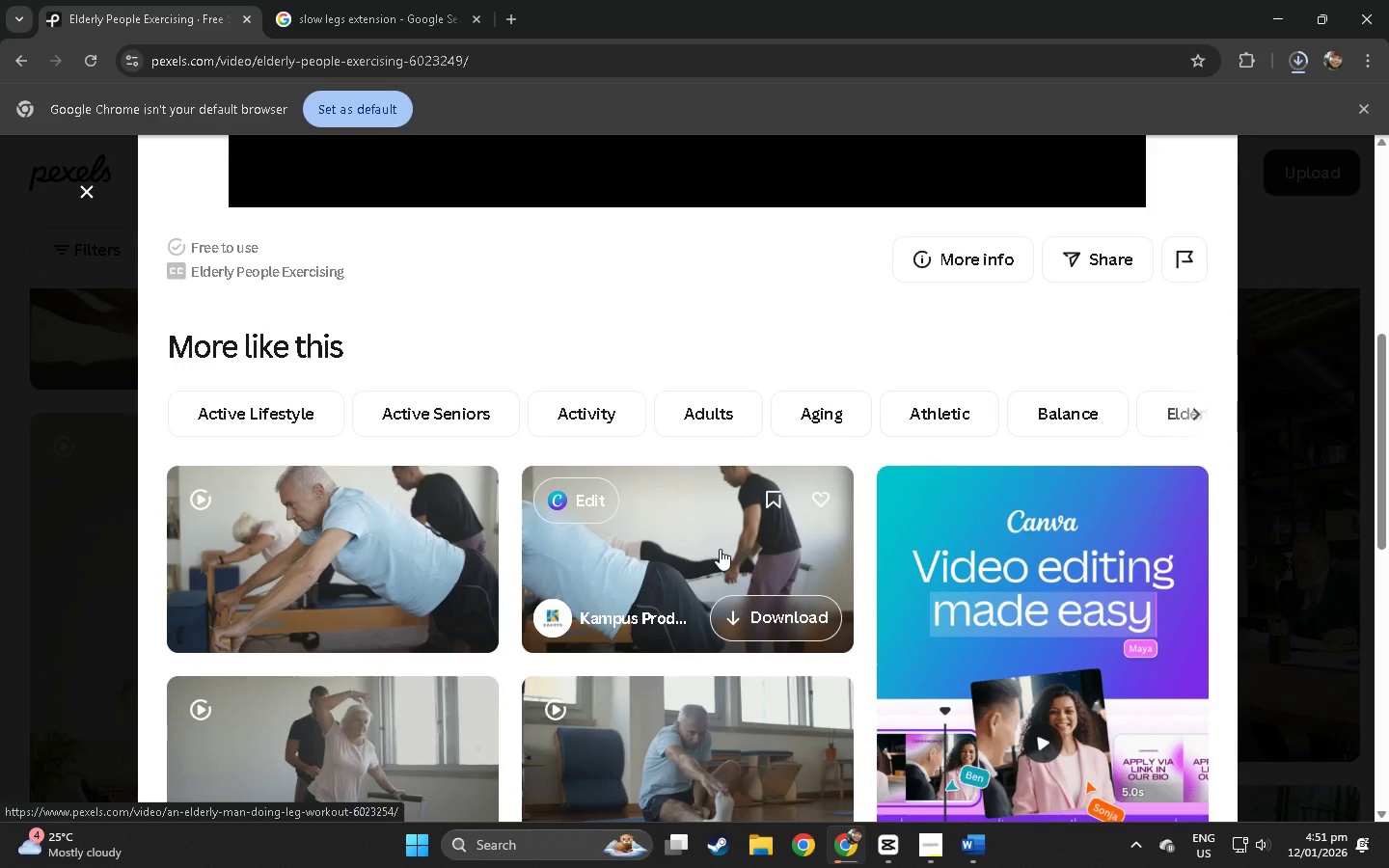 
left_click([720, 549])
 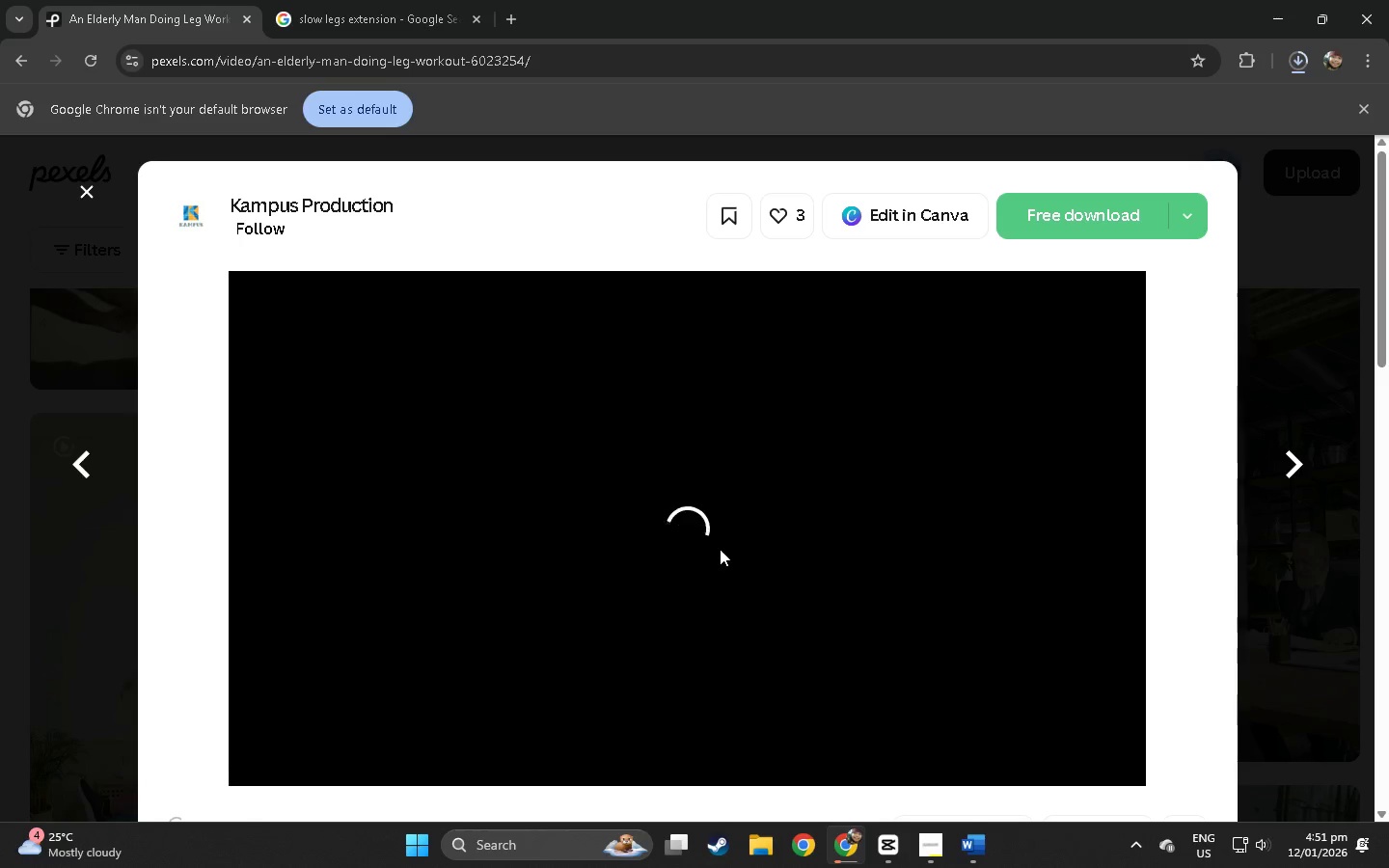 
scroll: coordinate [434, 536], scroll_direction: down, amount: 34.0
 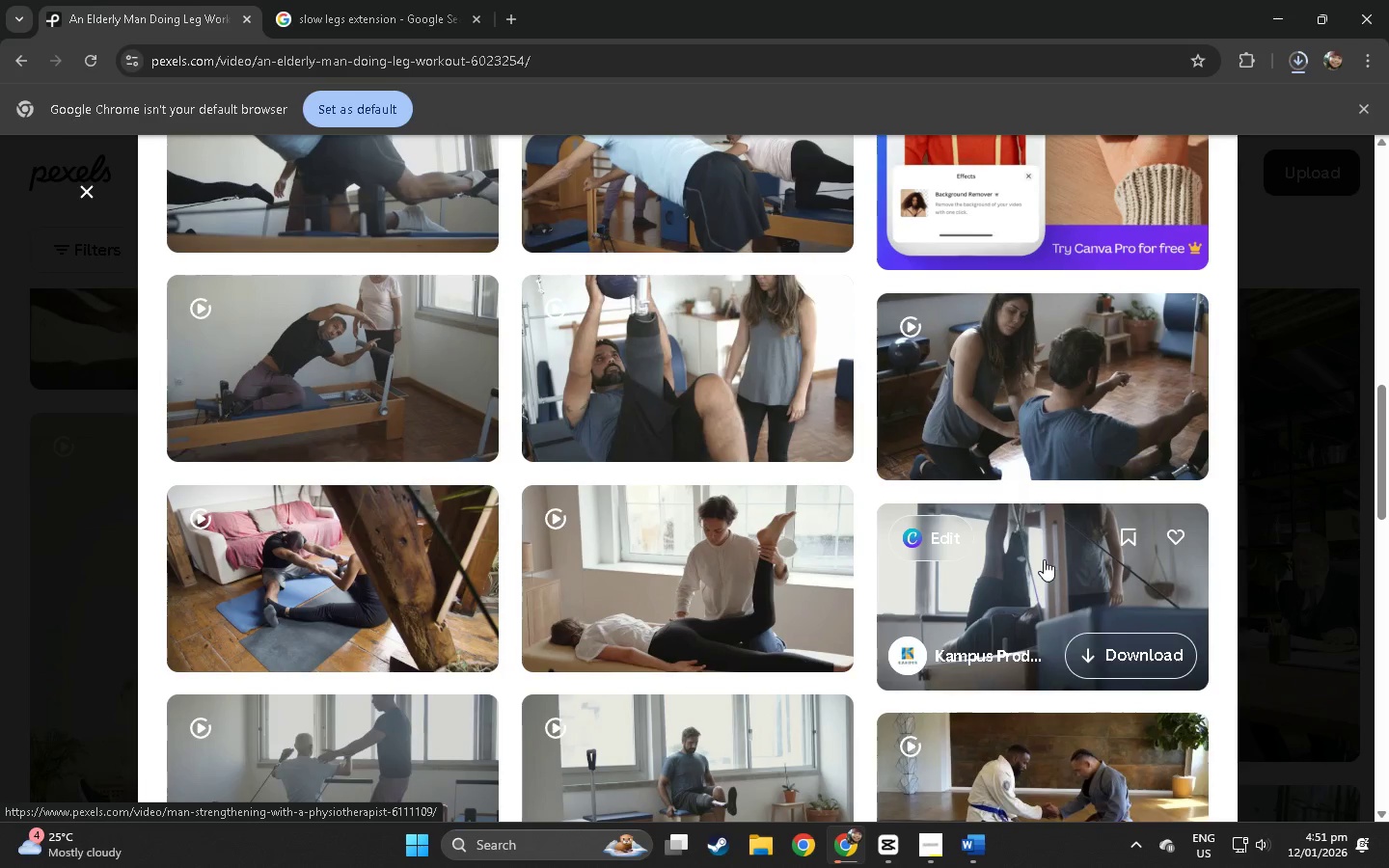 
left_click([1044, 559])
 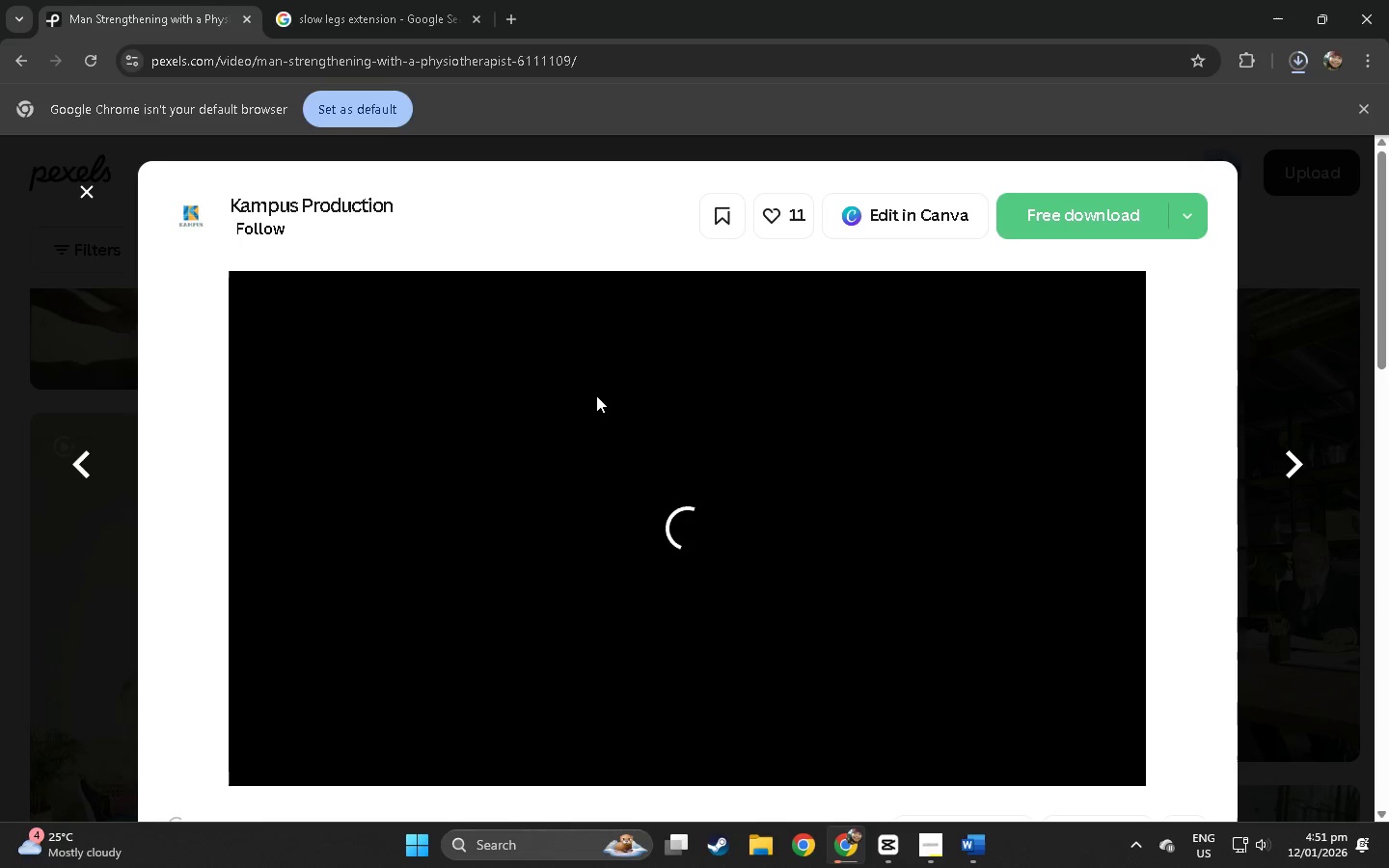 
left_click([612, 62])
 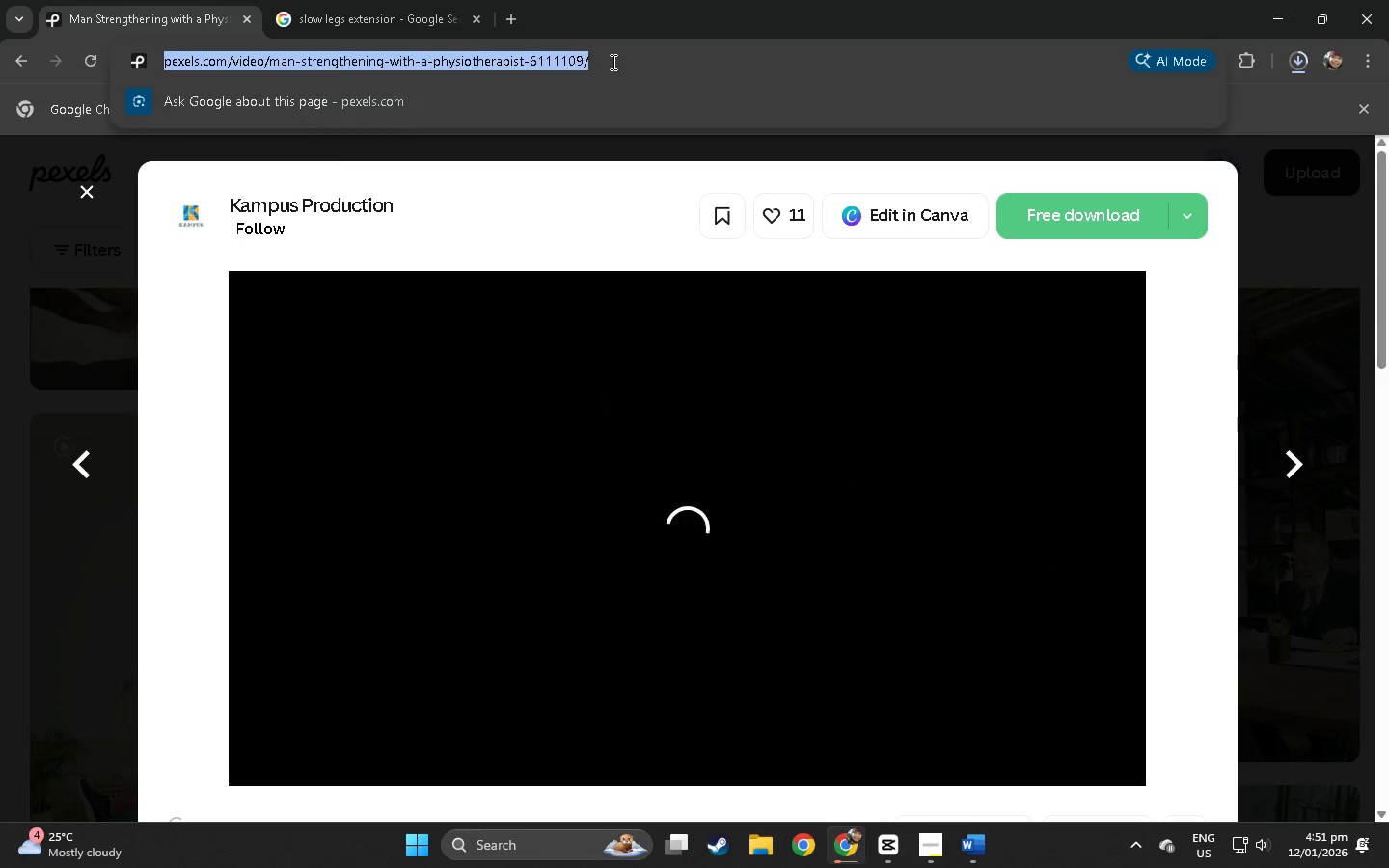 
key(Control+ControlLeft)
 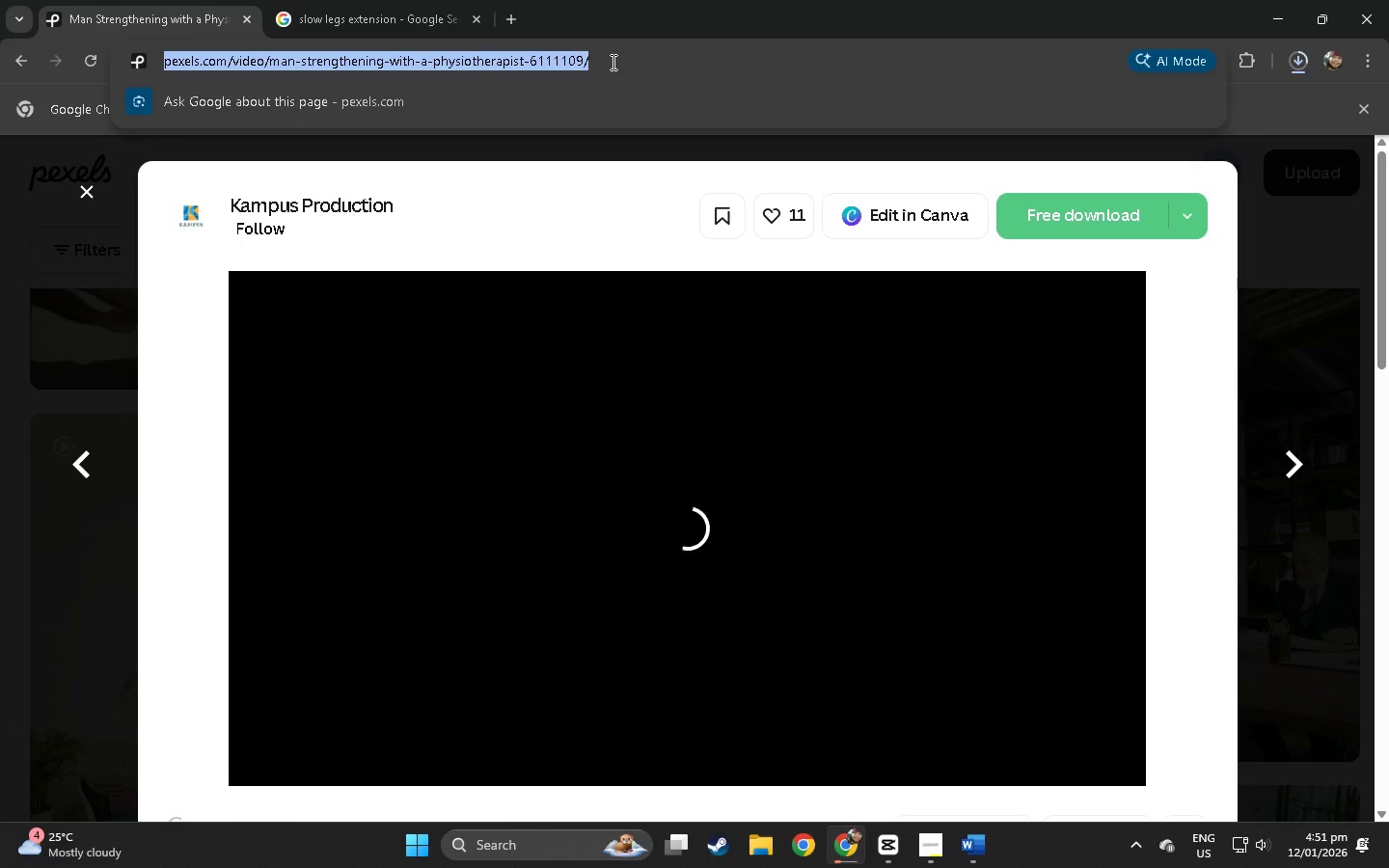 
key(Control+C)
 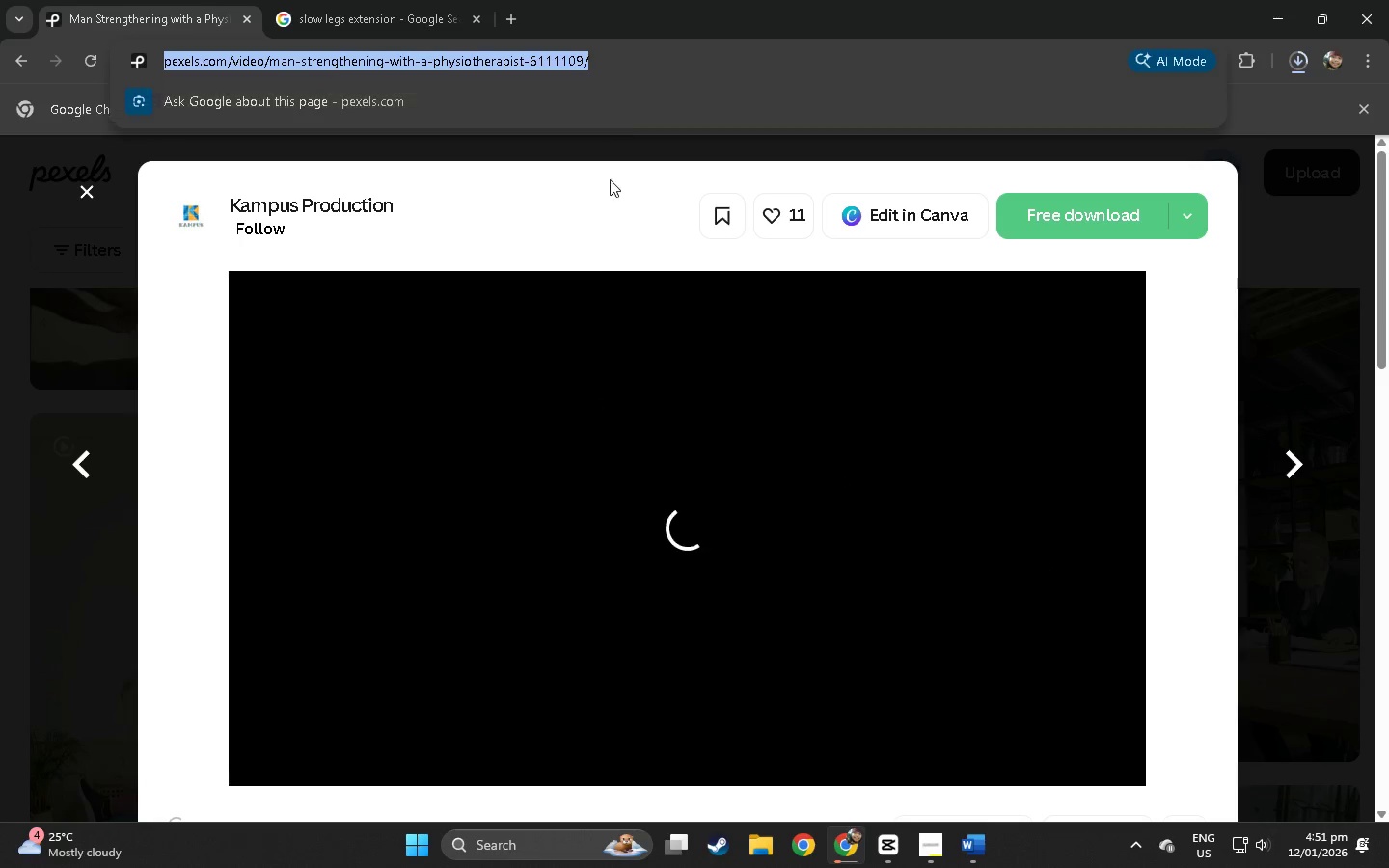 
key(Alt+AltLeft)
 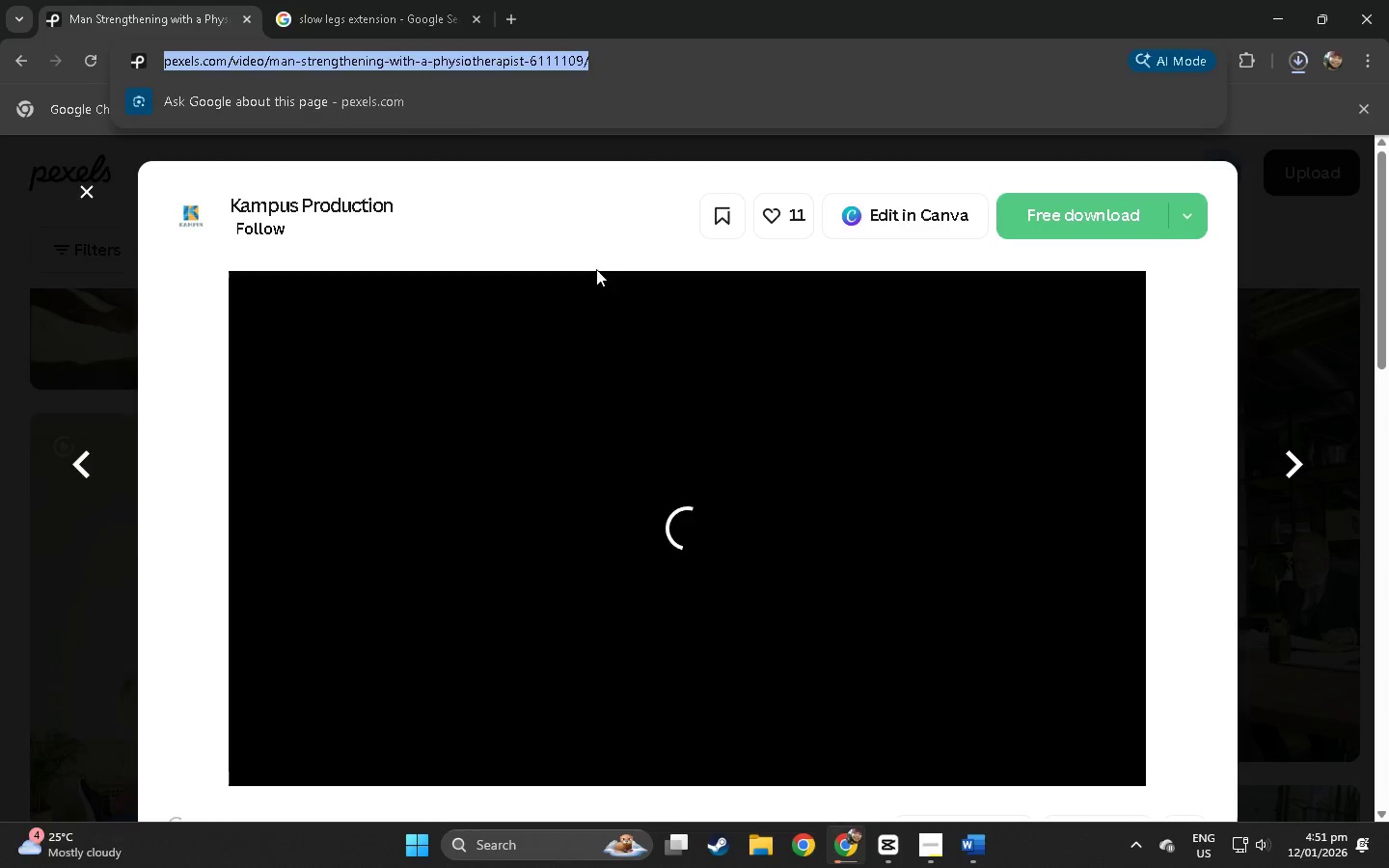 
key(Alt+Tab)
 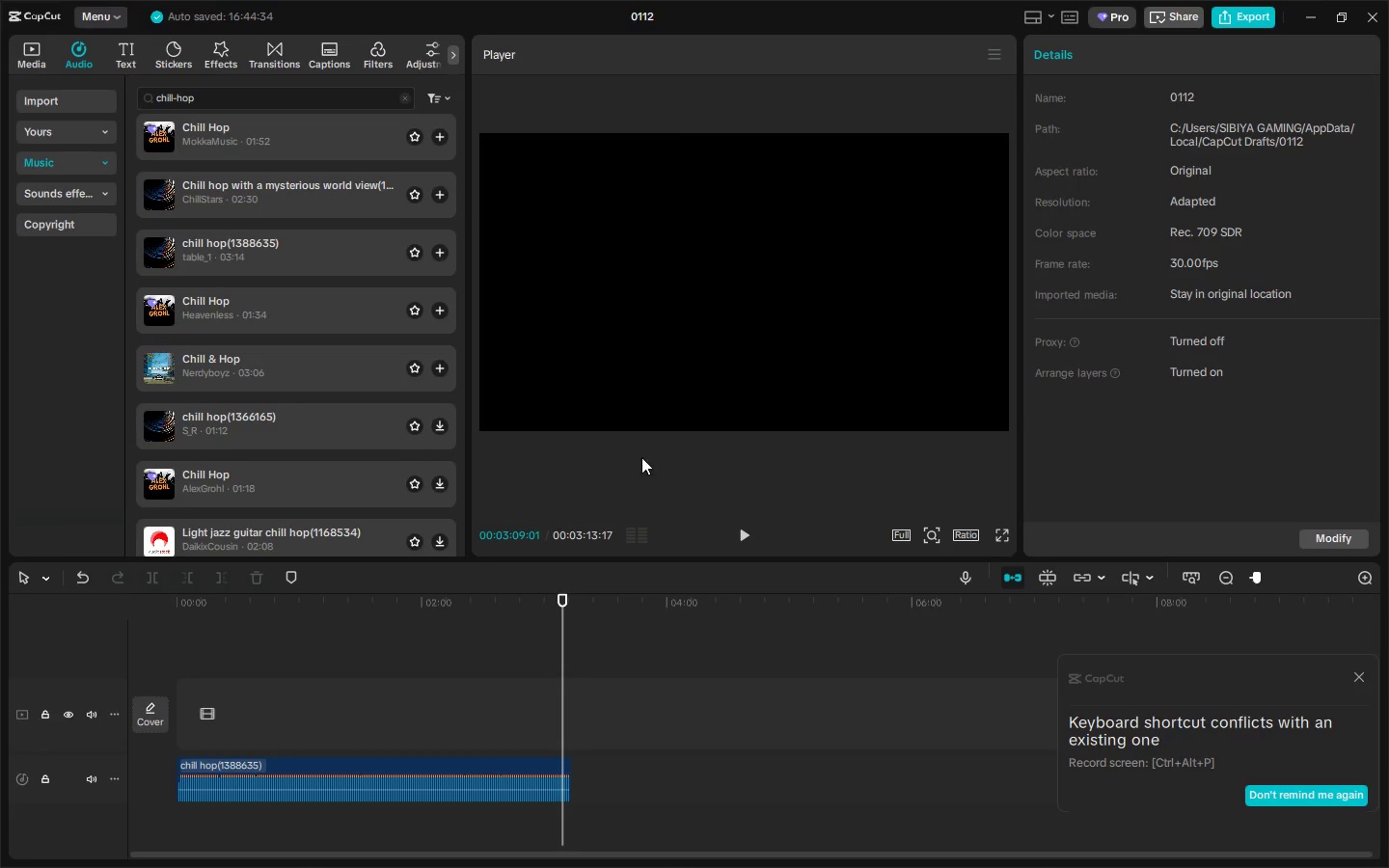 
key(Alt+AltLeft)
 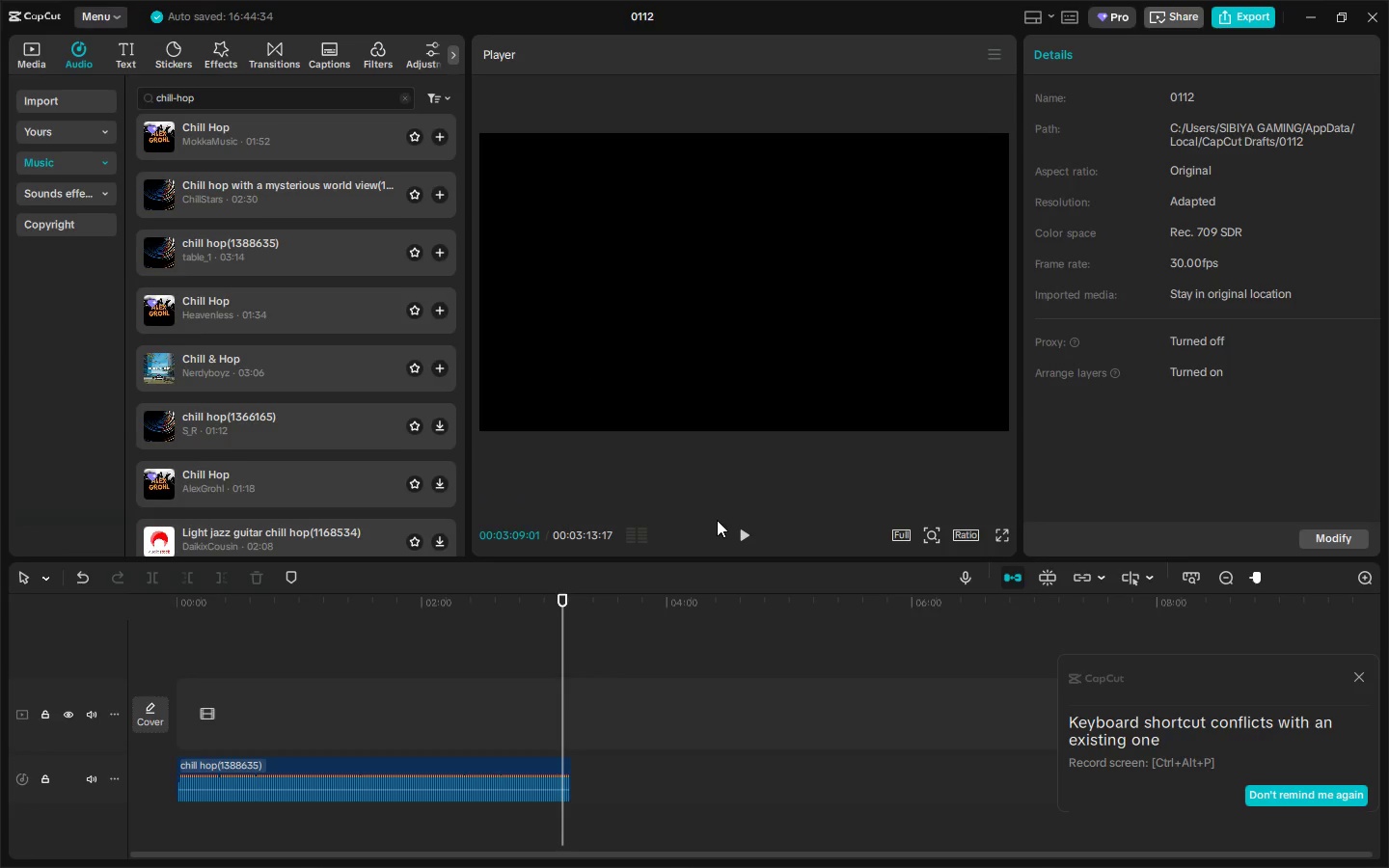 
key(Alt+Tab)
 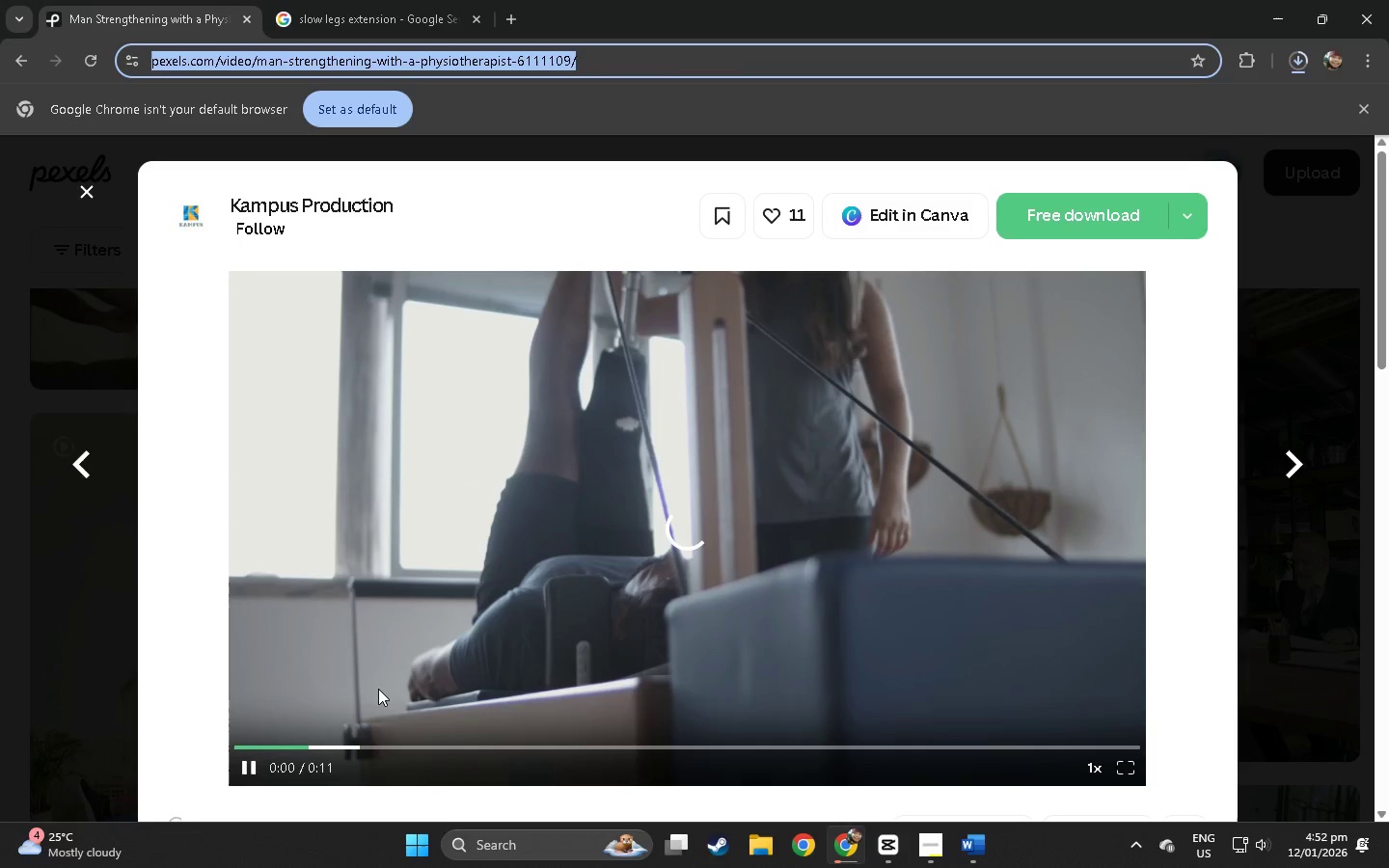 
left_click([469, 626])
 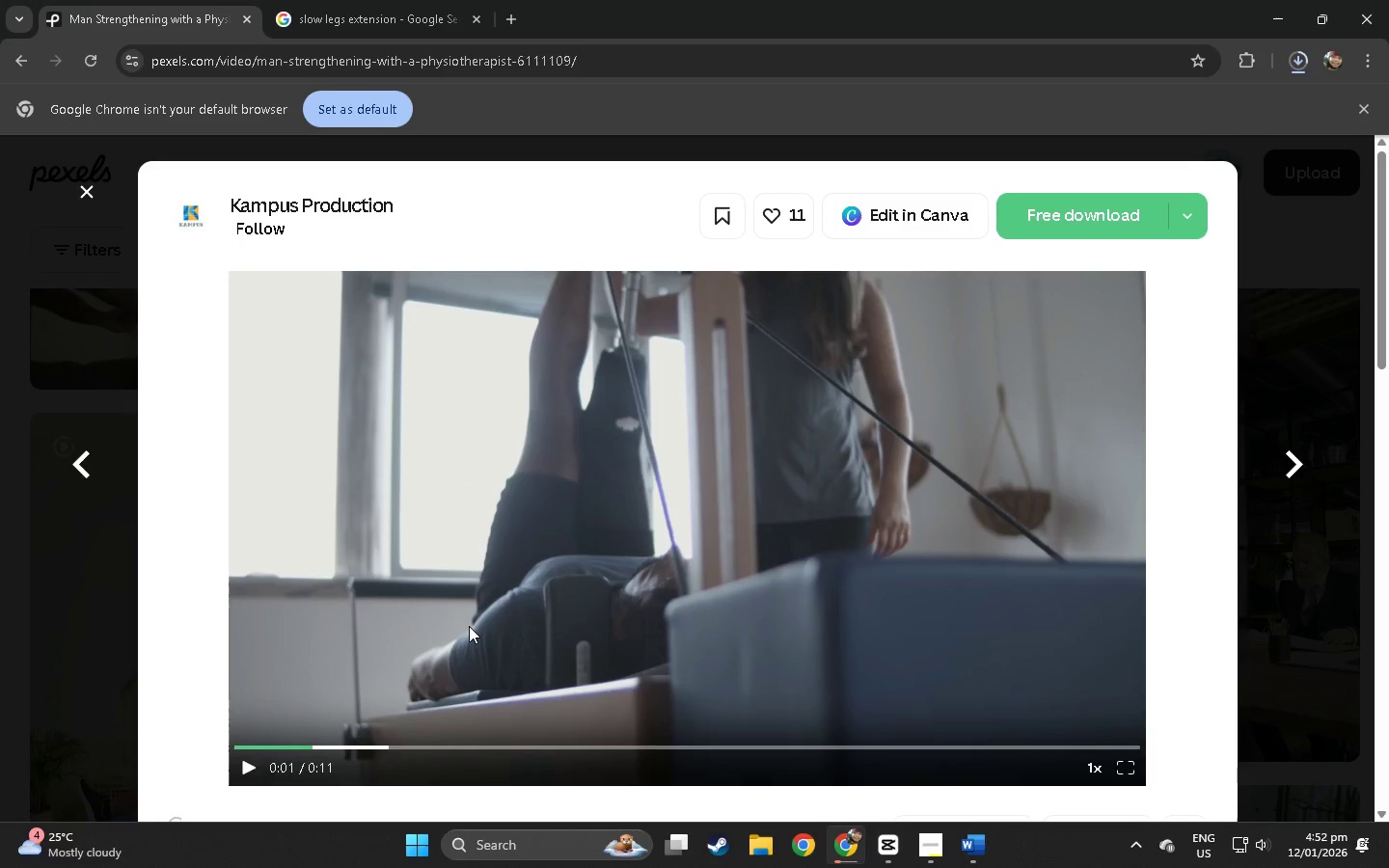 
left_click([469, 626])
 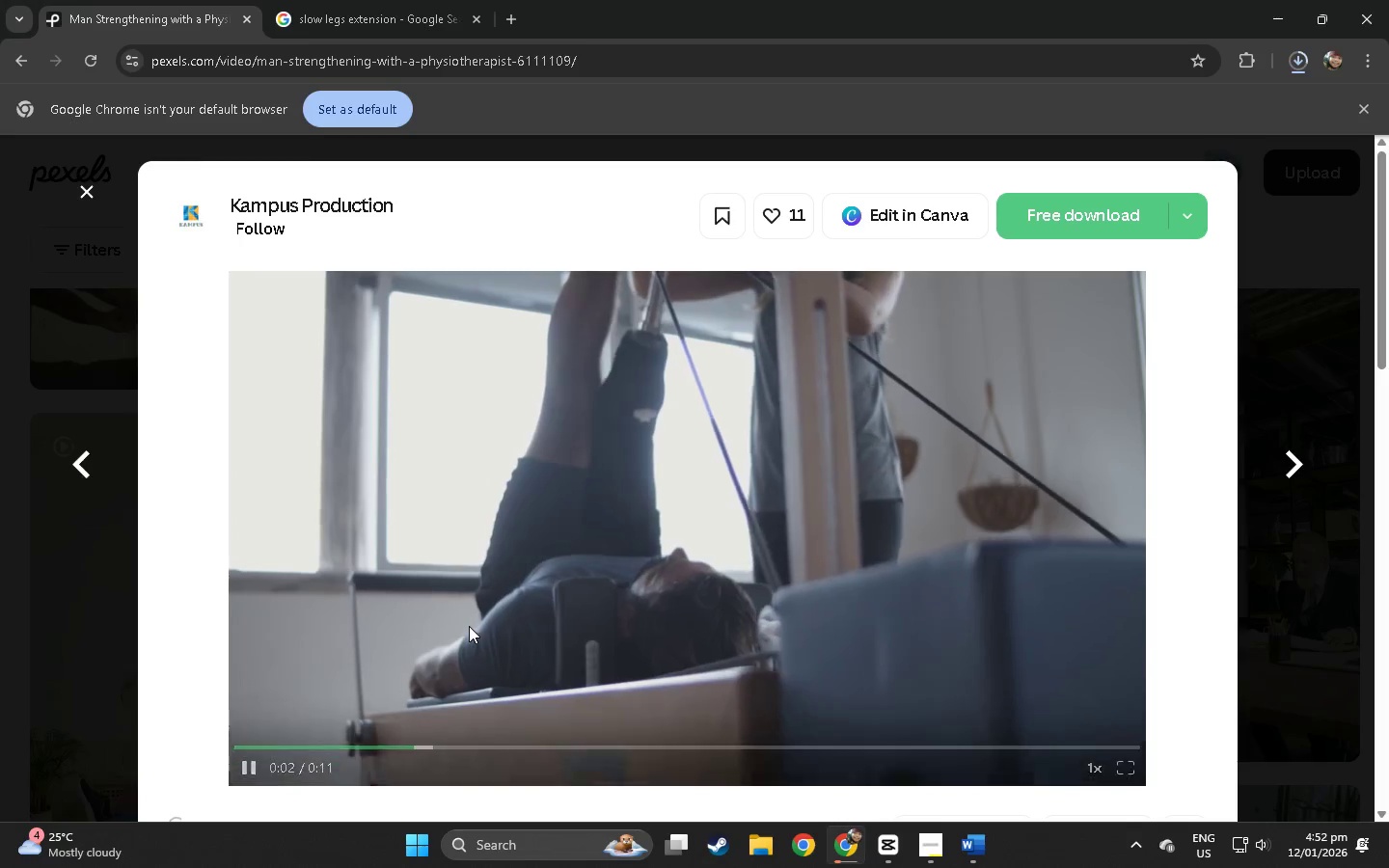 
left_click([479, 620])
 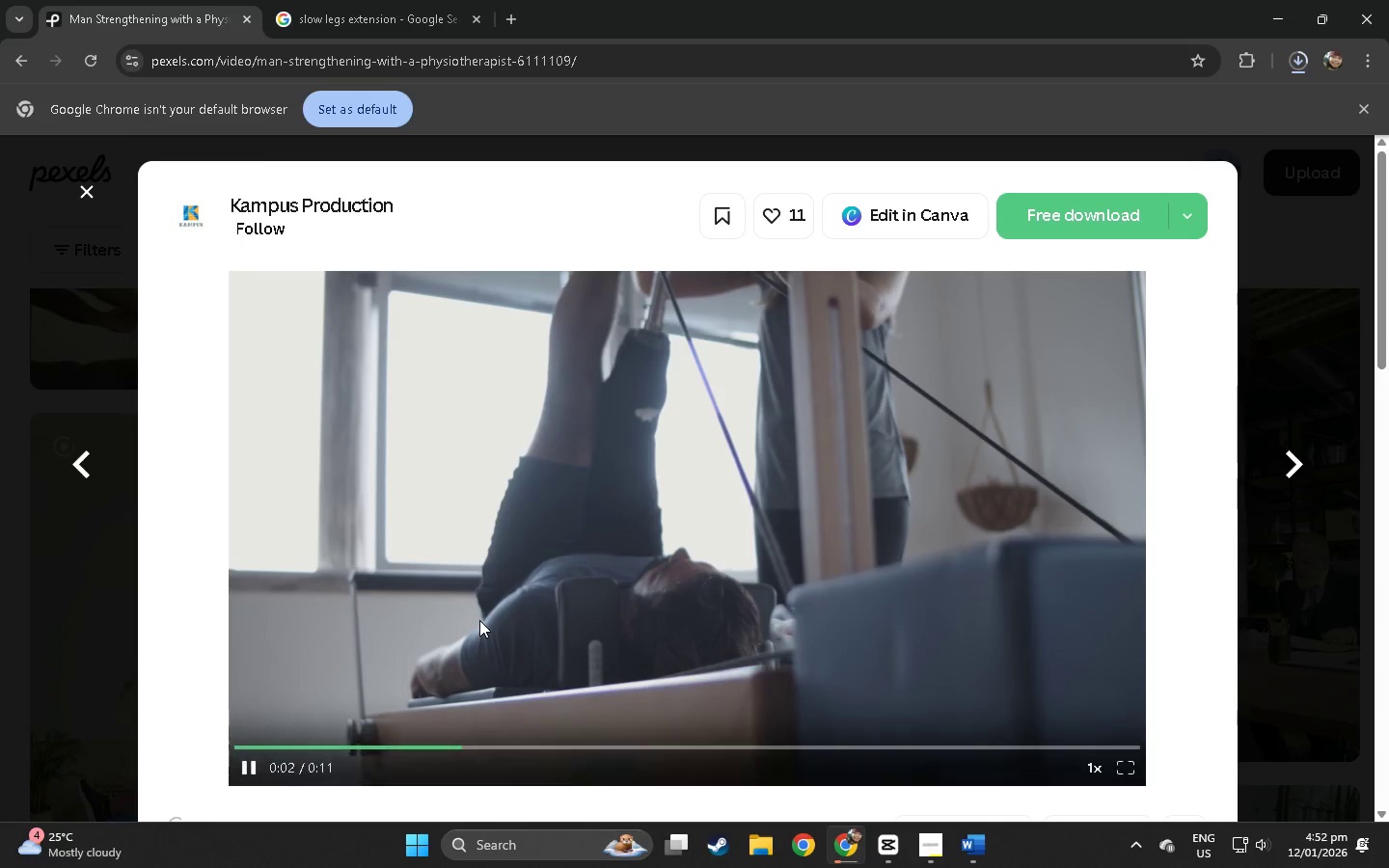 
key(Alt+AltLeft)
 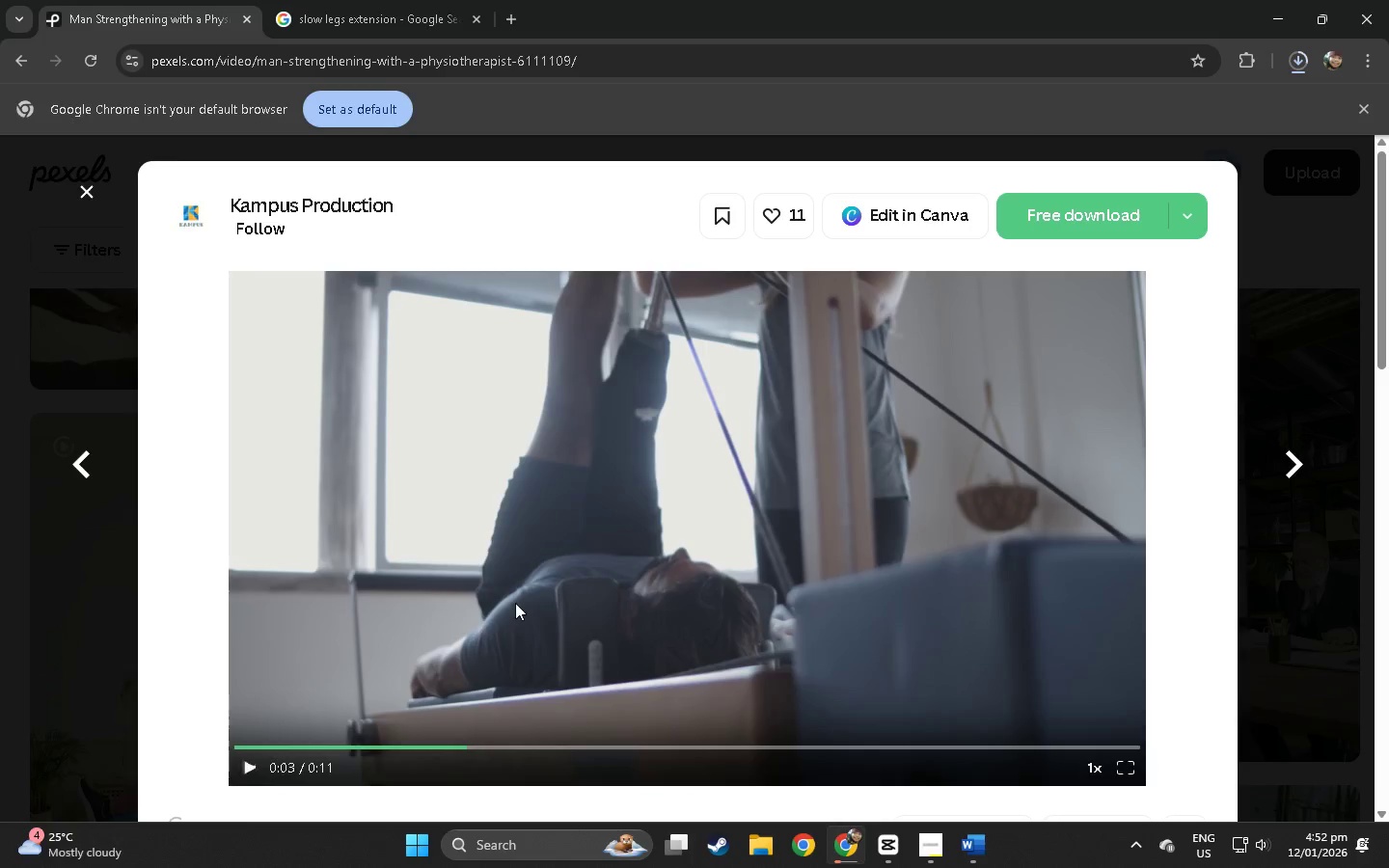 
key(Tab)
 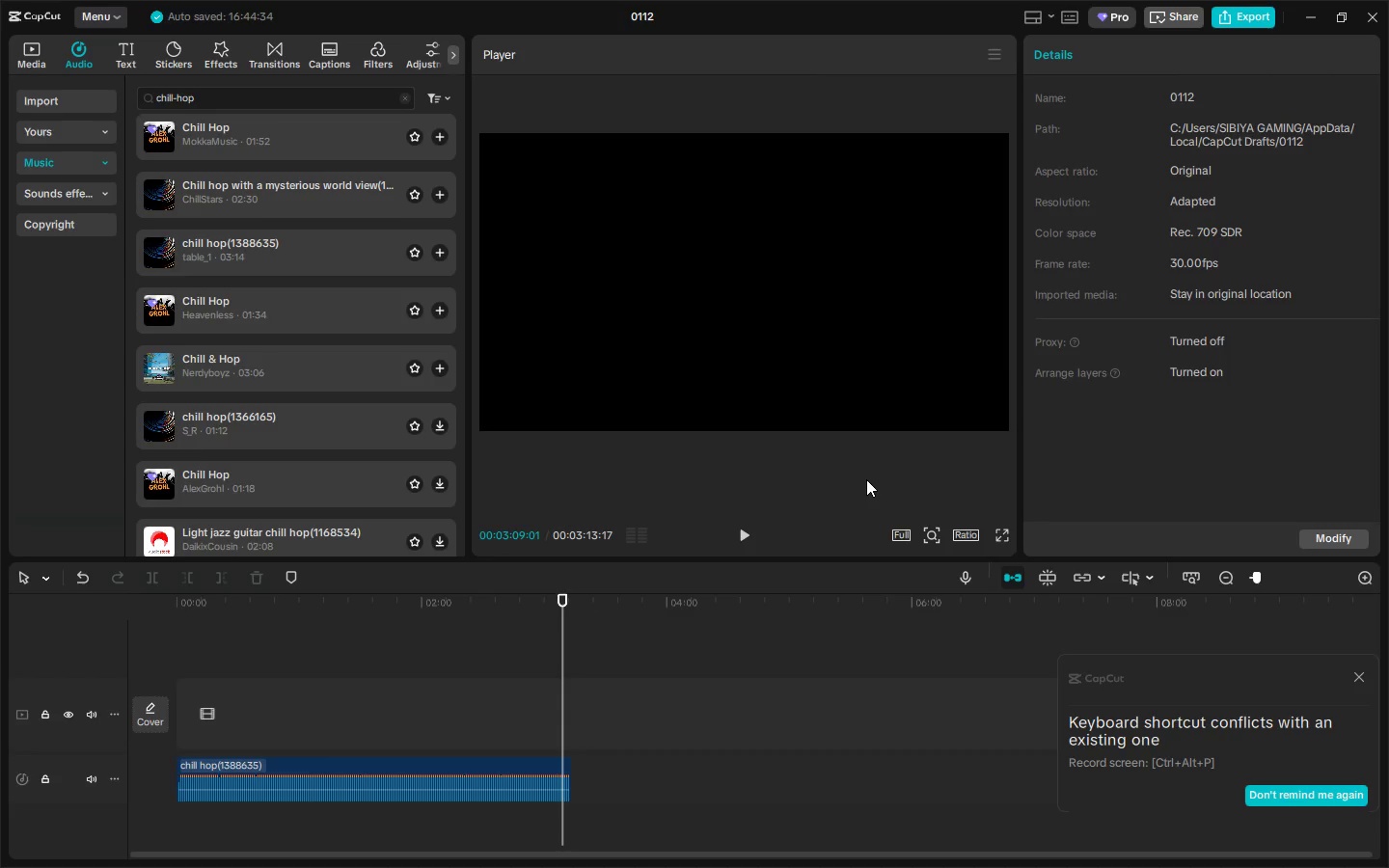 
key(Alt+Tab)
 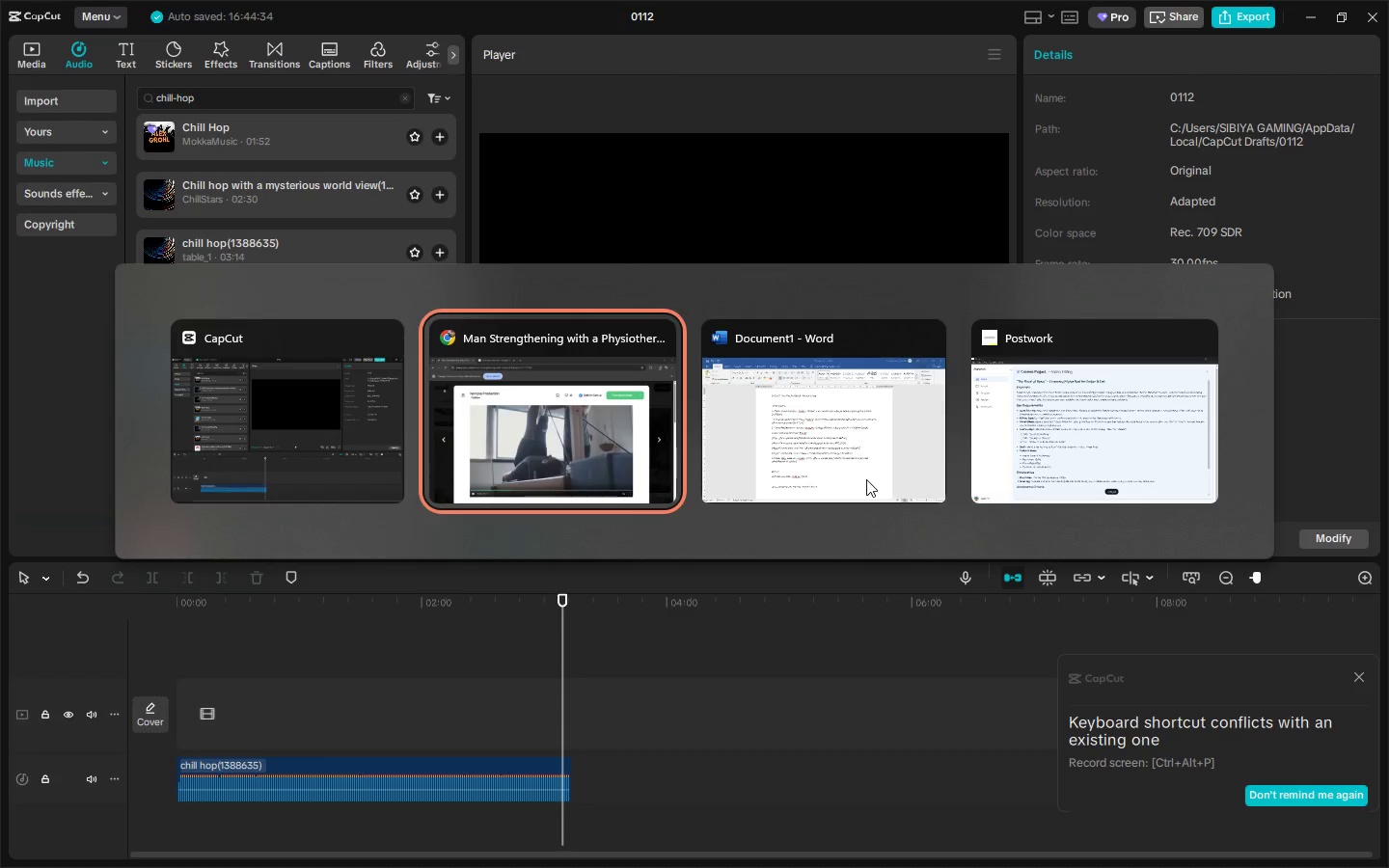 
key(Alt+Tab)
 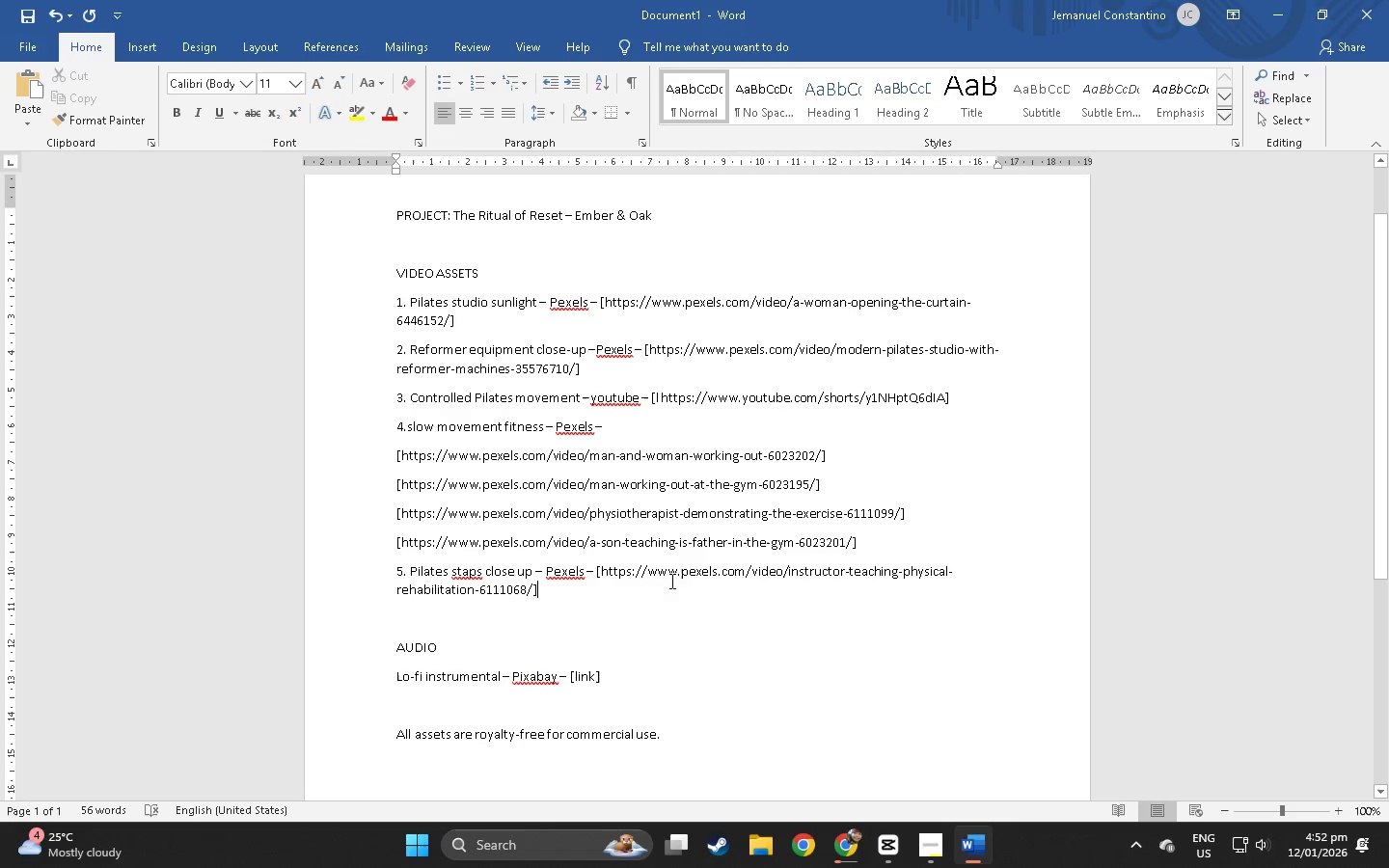 
left_click([662, 606])
 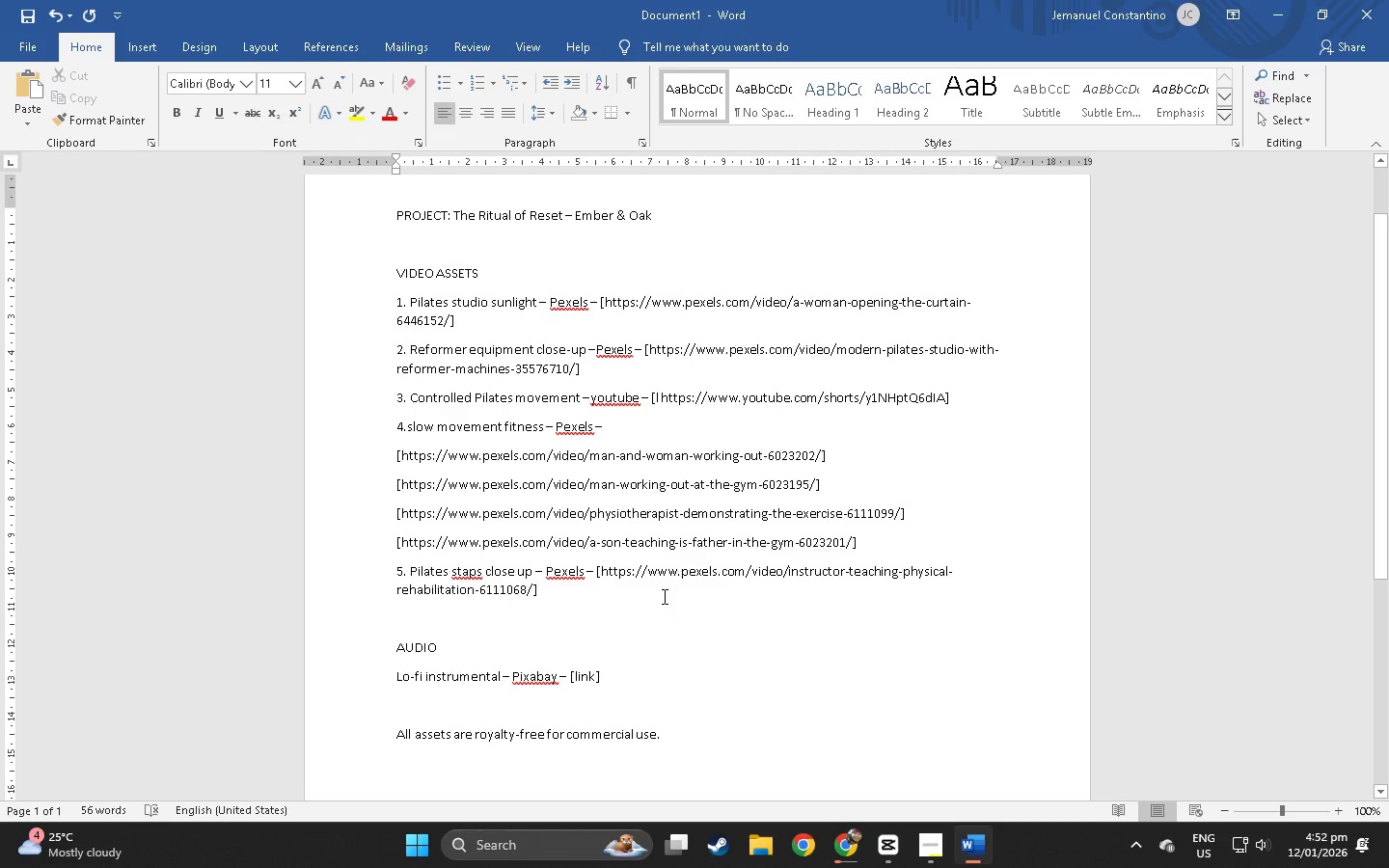 
key(Enter)
 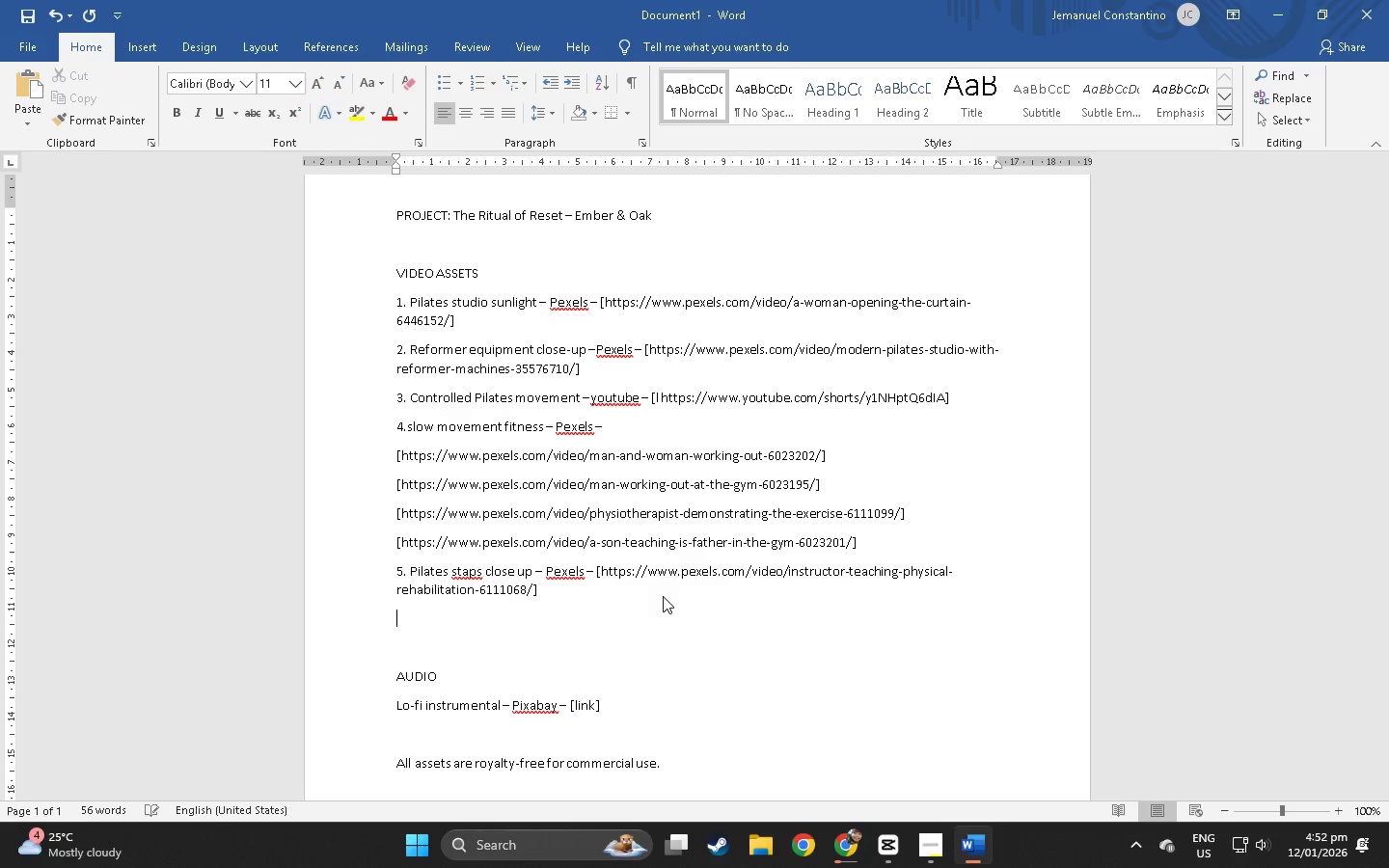 
type(6.s;pw)
key(Backspace)
key(Backspace)
key(Backspace)
type(low leg extrenm)
key(Backspace)
key(Backspace)
key(Backspace)
key(Backspace)
type(ension - Pexels - [)
 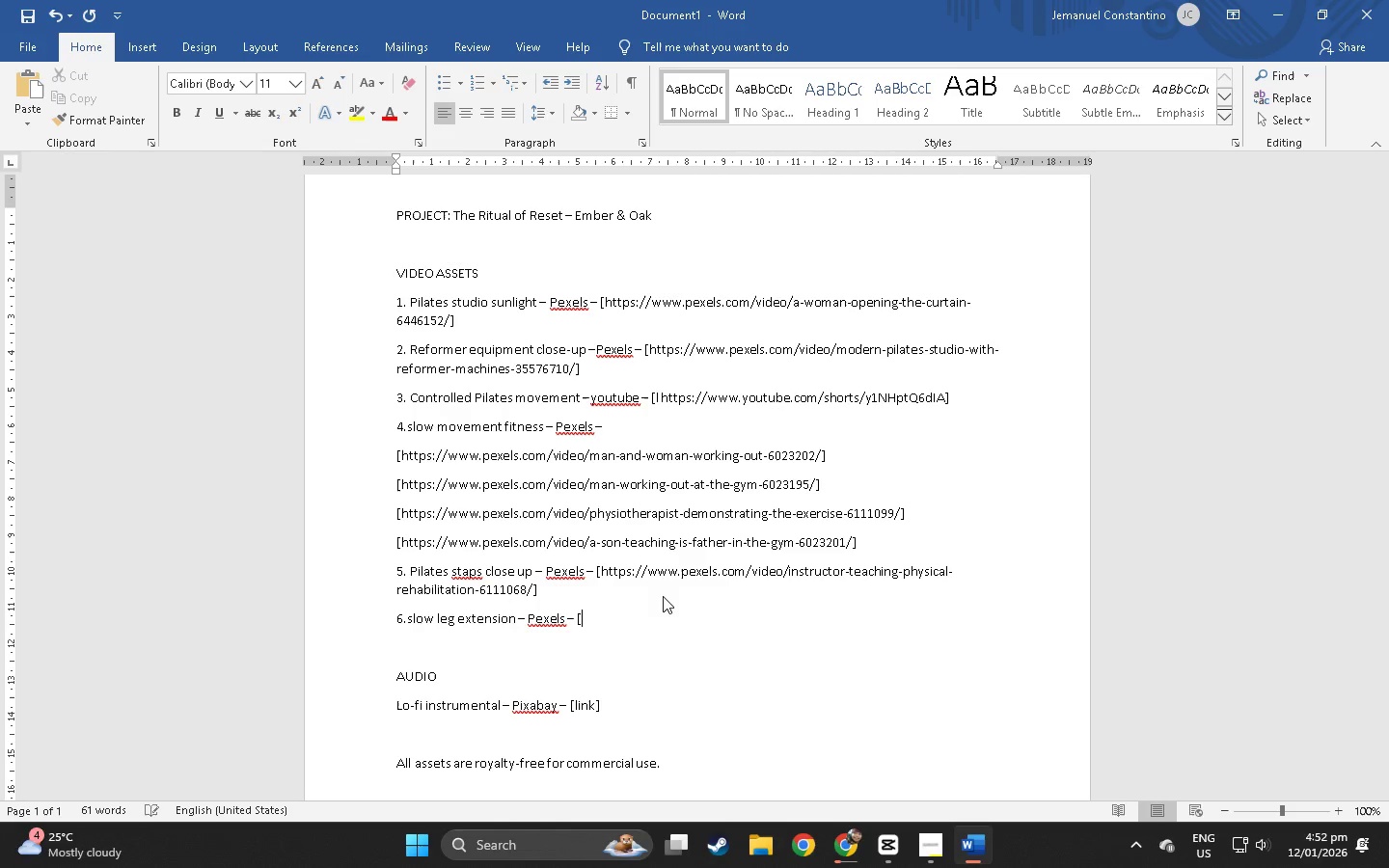 
key(Control+ControlLeft)
 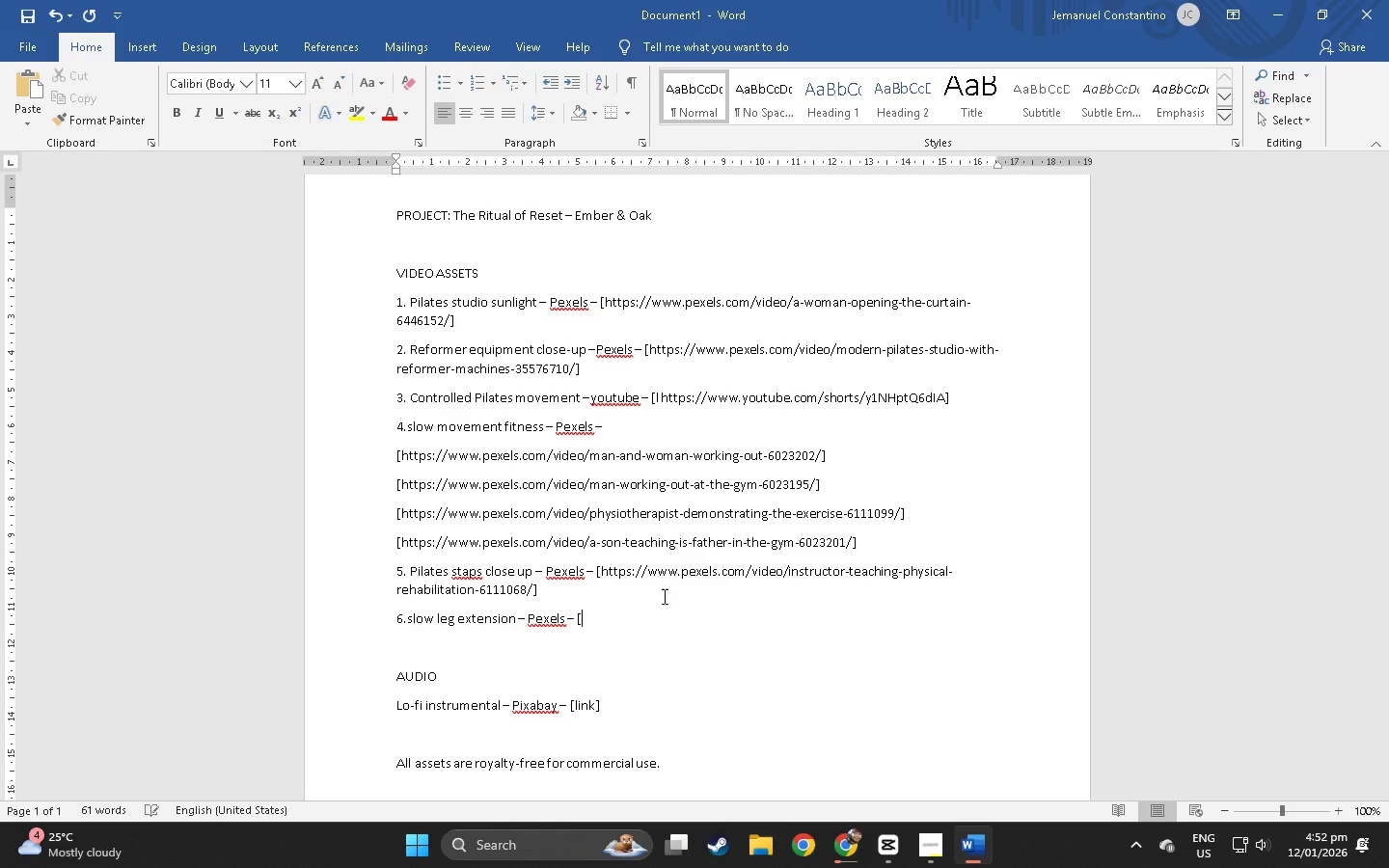 
key(Control+V)
 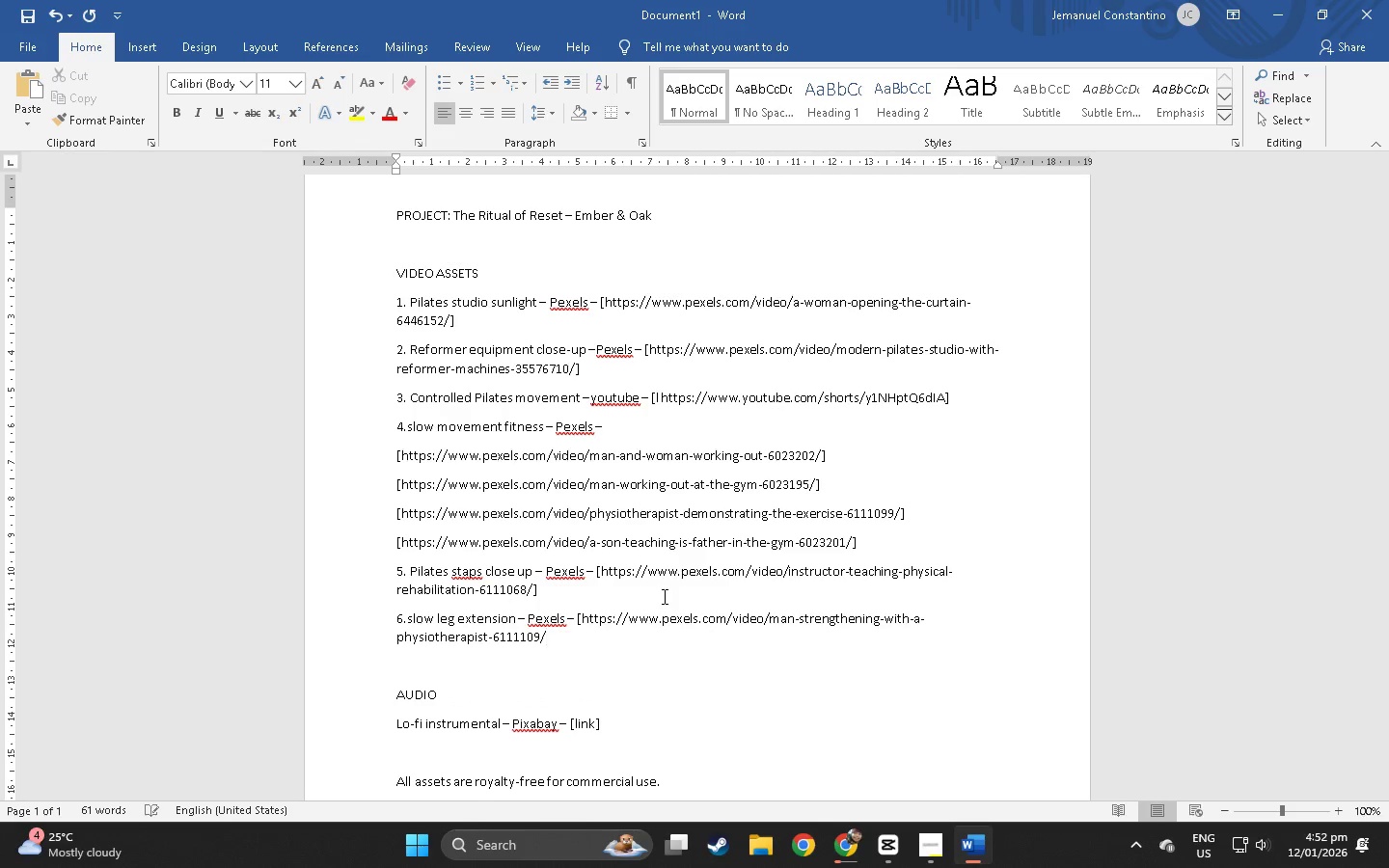 
key(BracketRight)
 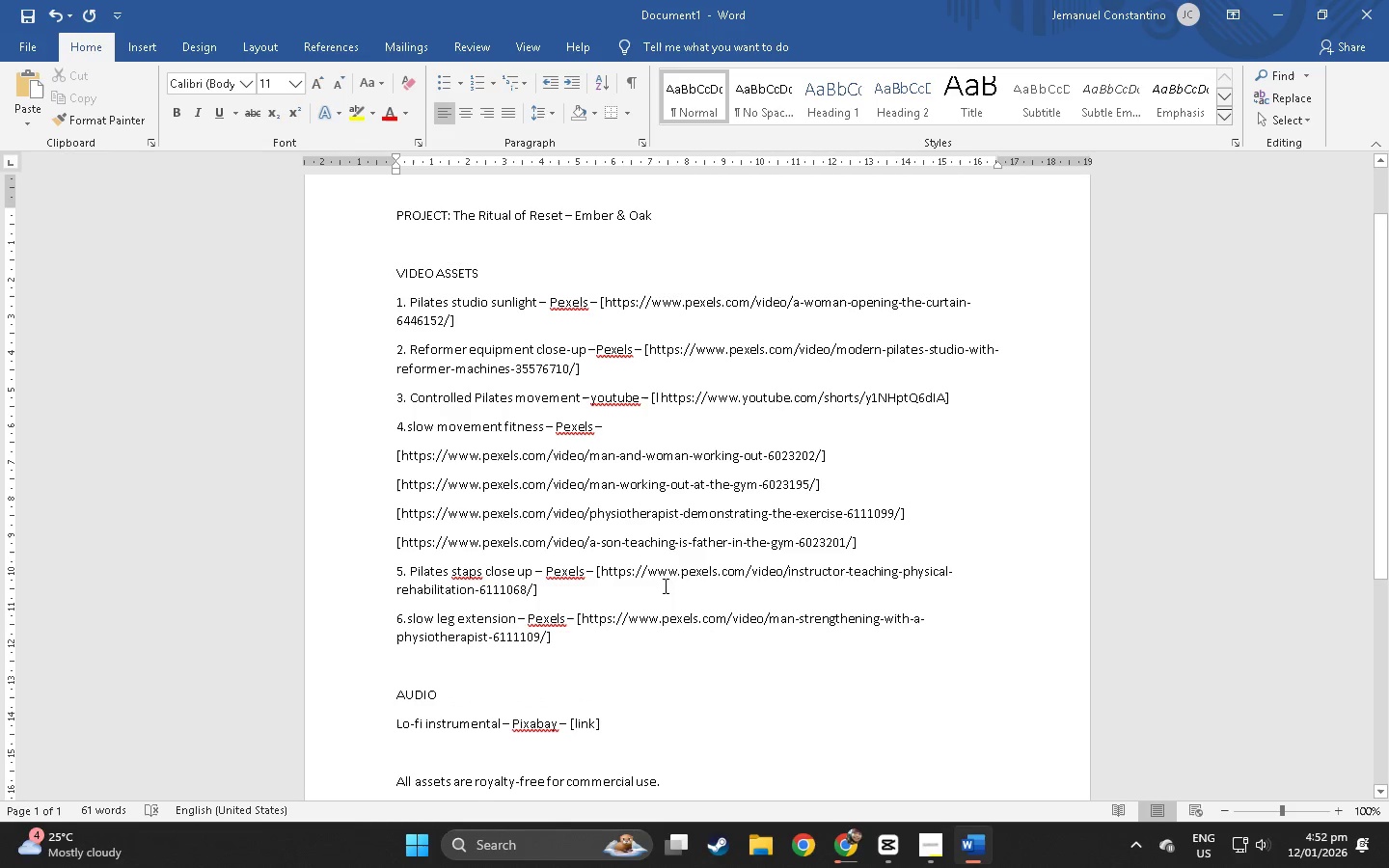 
left_click([772, 650])
 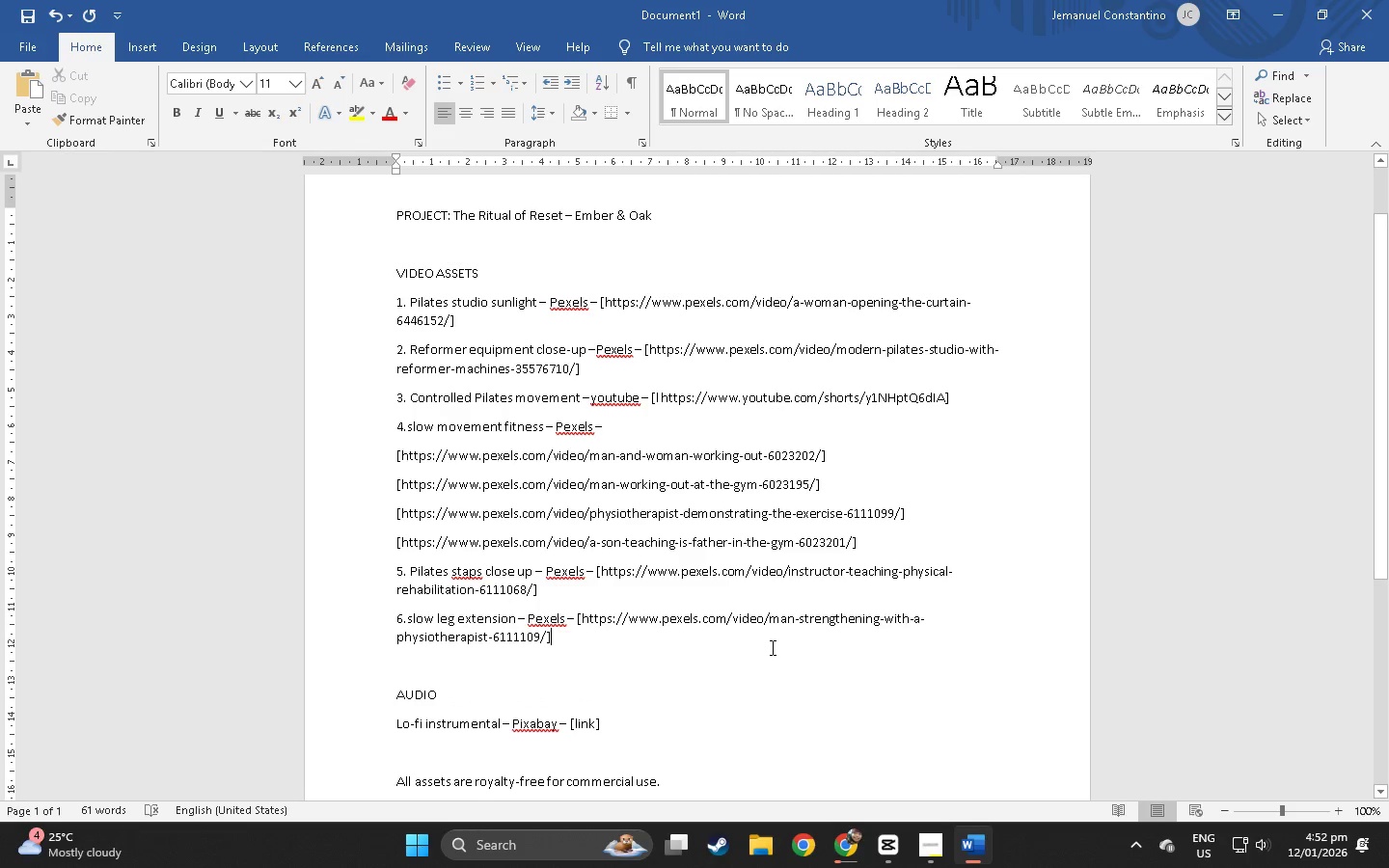 
scroll: coordinate [771, 647], scroll_direction: down, amount: 5.0
 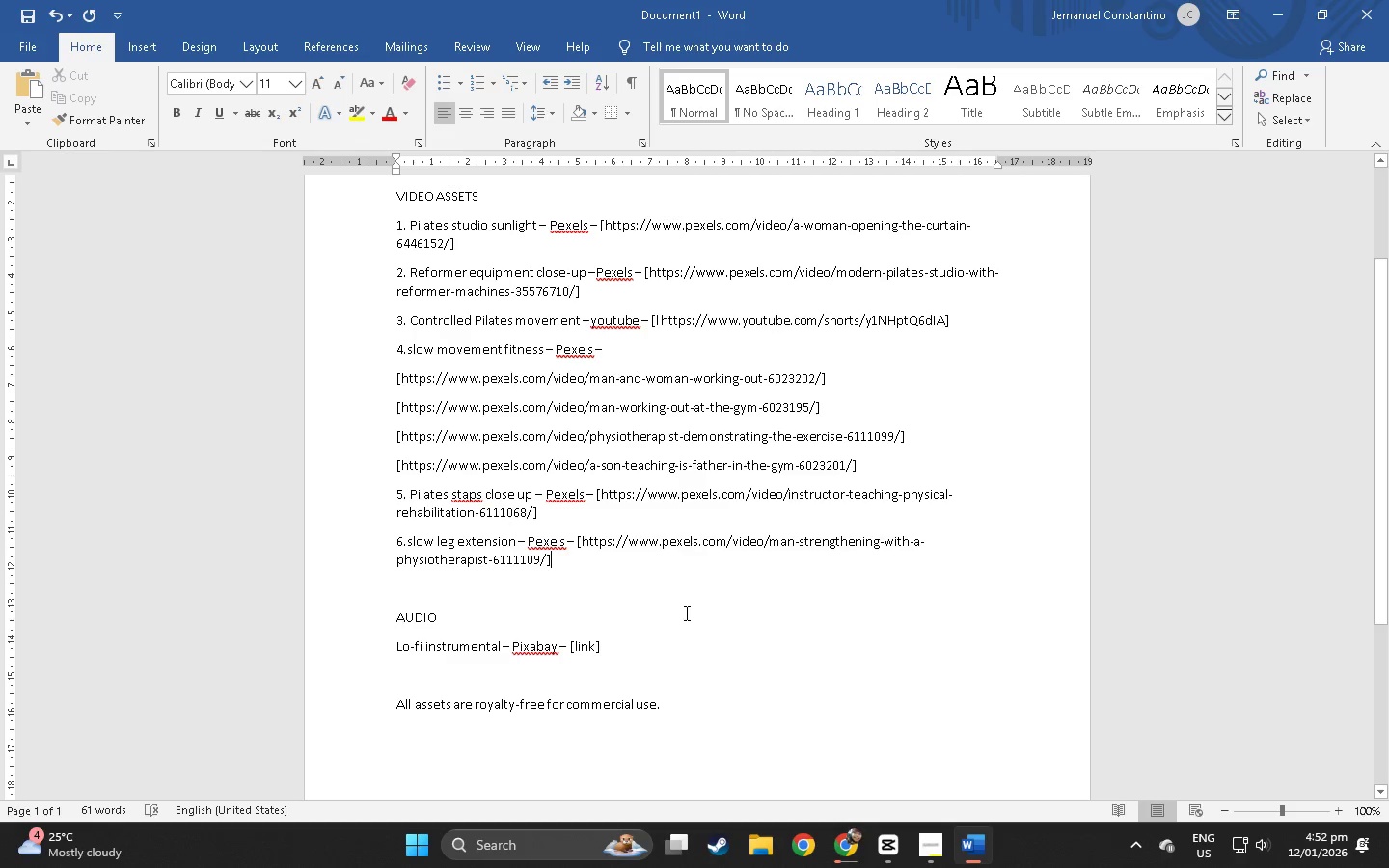 
key(Alt+AltLeft)
 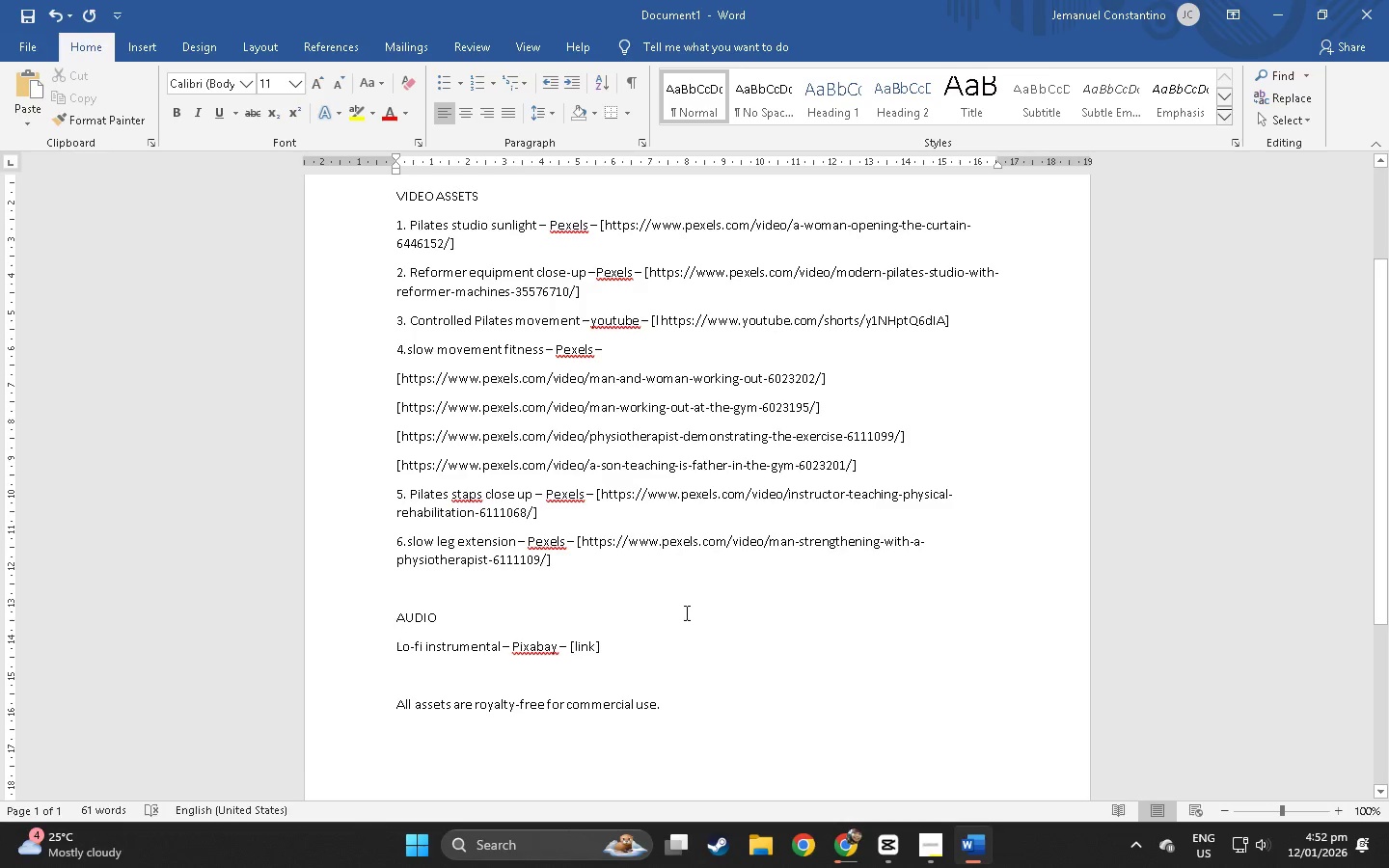 
key(Alt+Tab)
 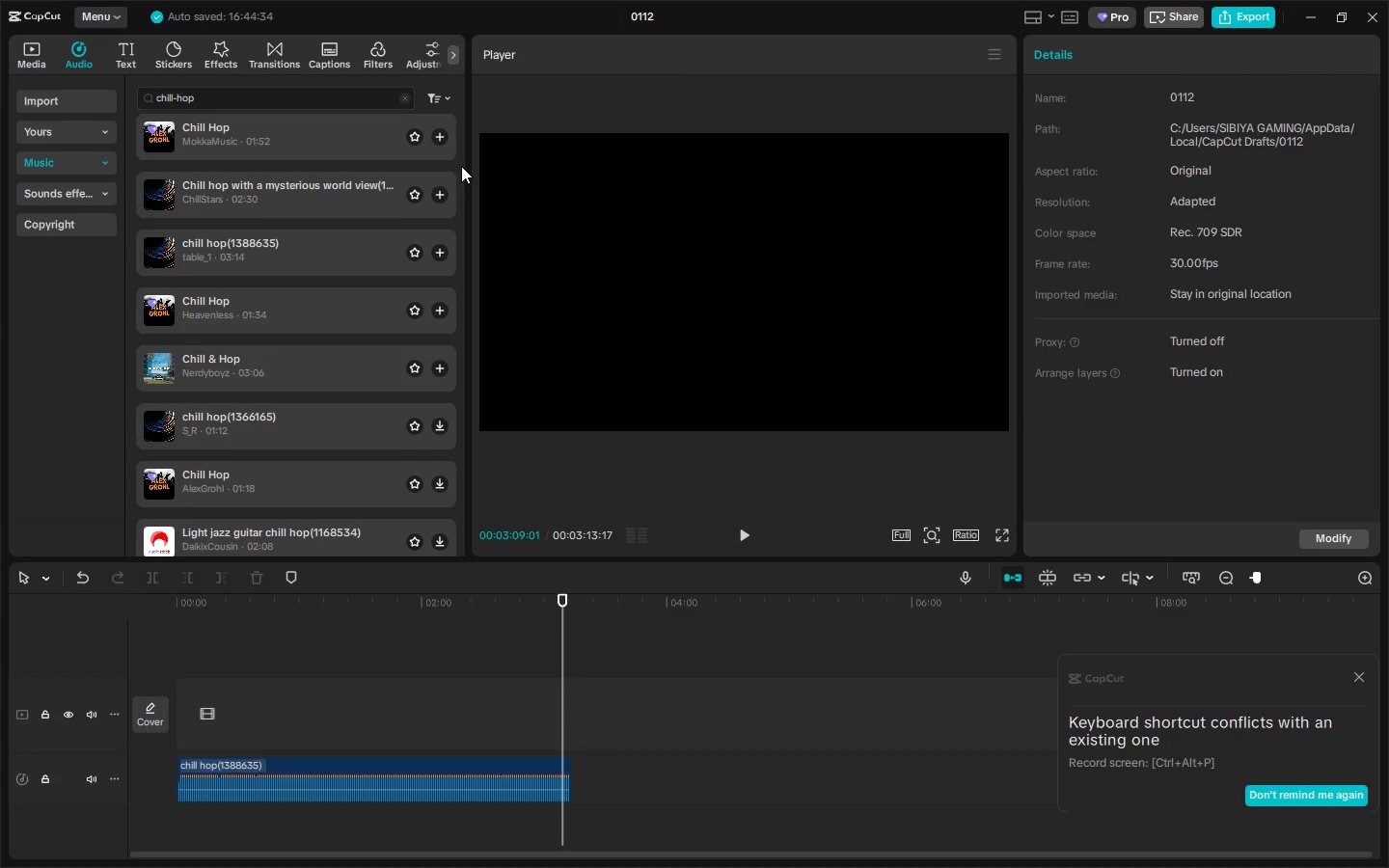 
hold_key(key=AltLeft, duration=0.38)
 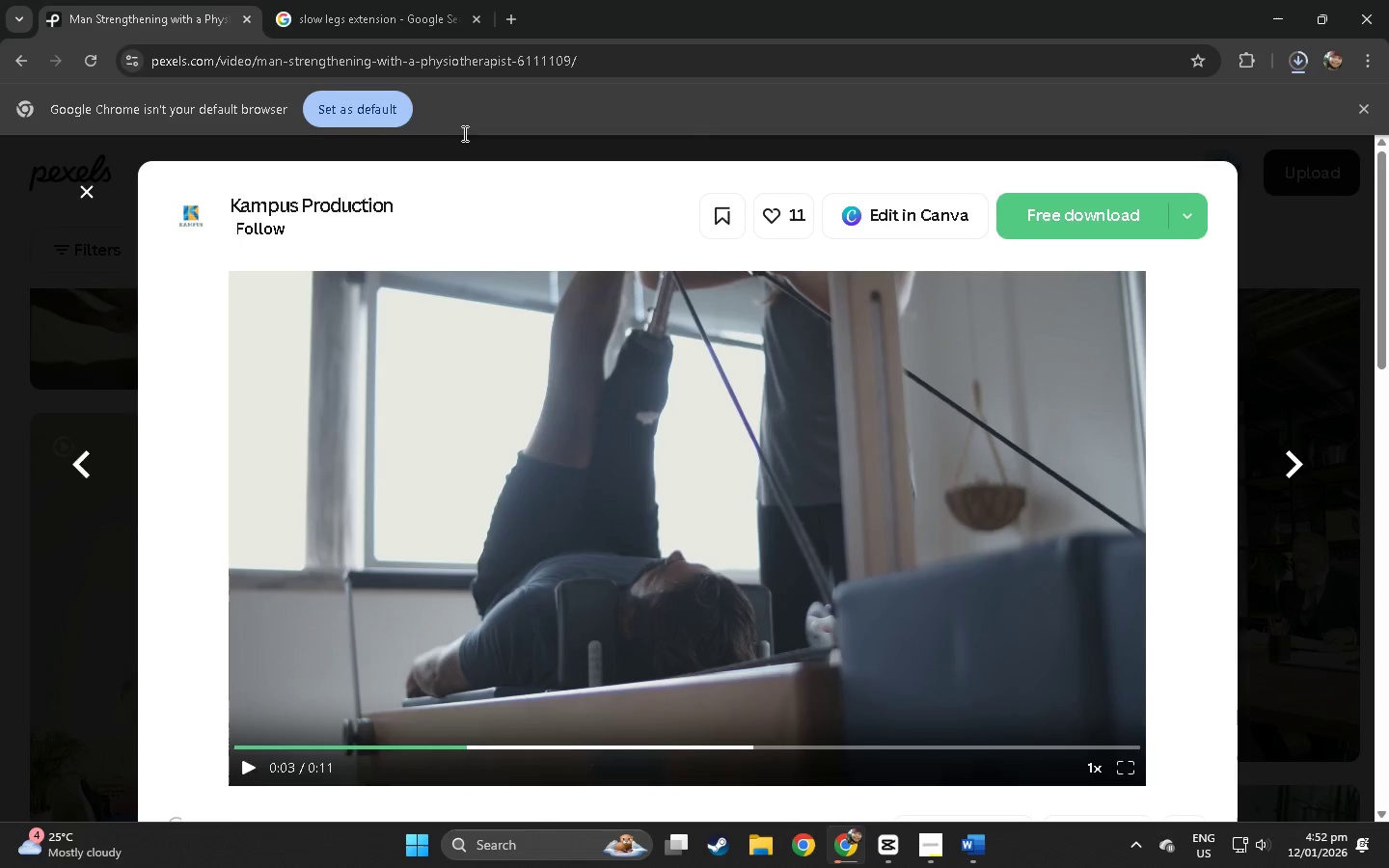 
key(Tab)
key(Tab)
type(hands )
 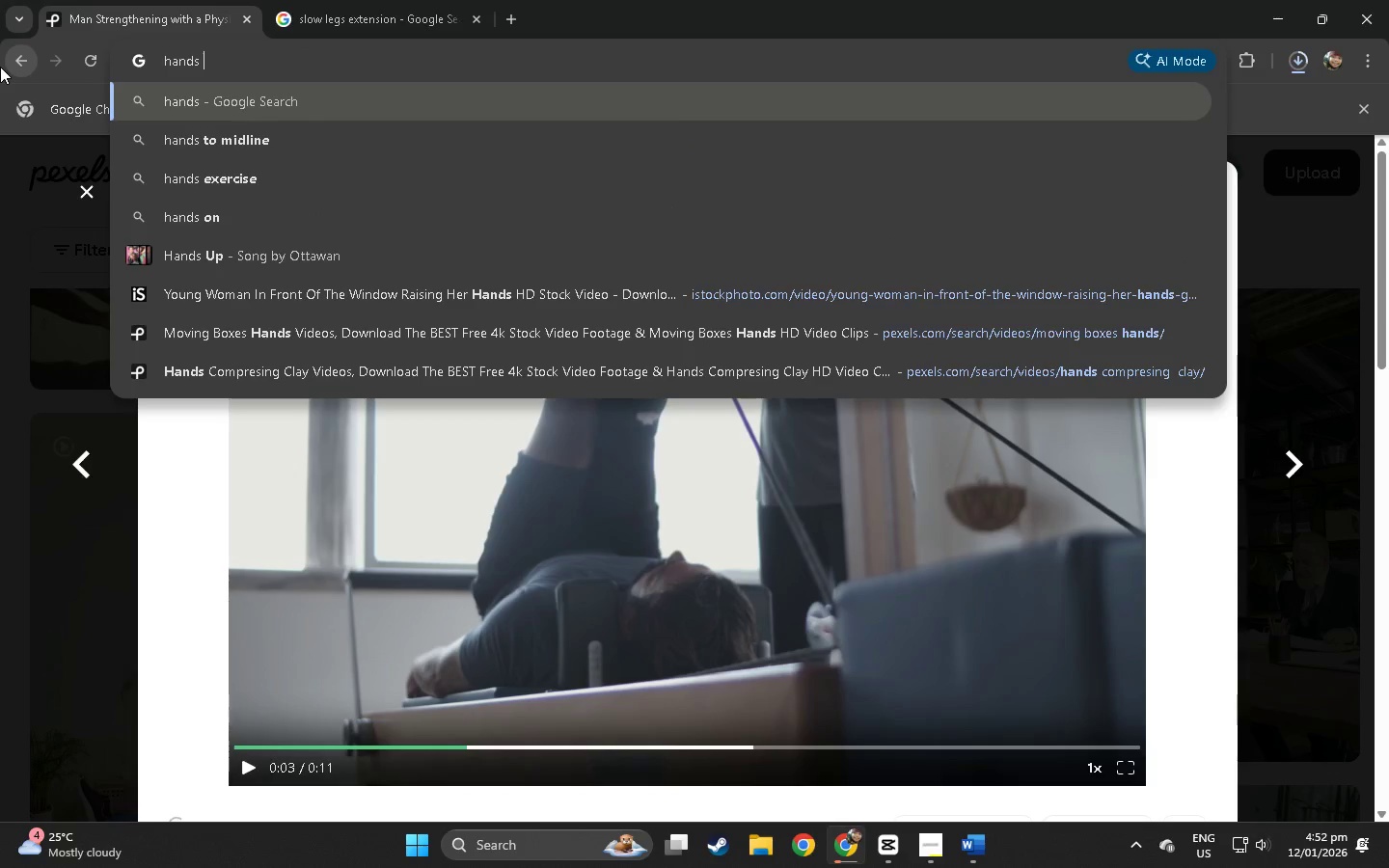 
left_click_drag(start_coordinate=[615, 61], to_coordinate=[0, 67])
 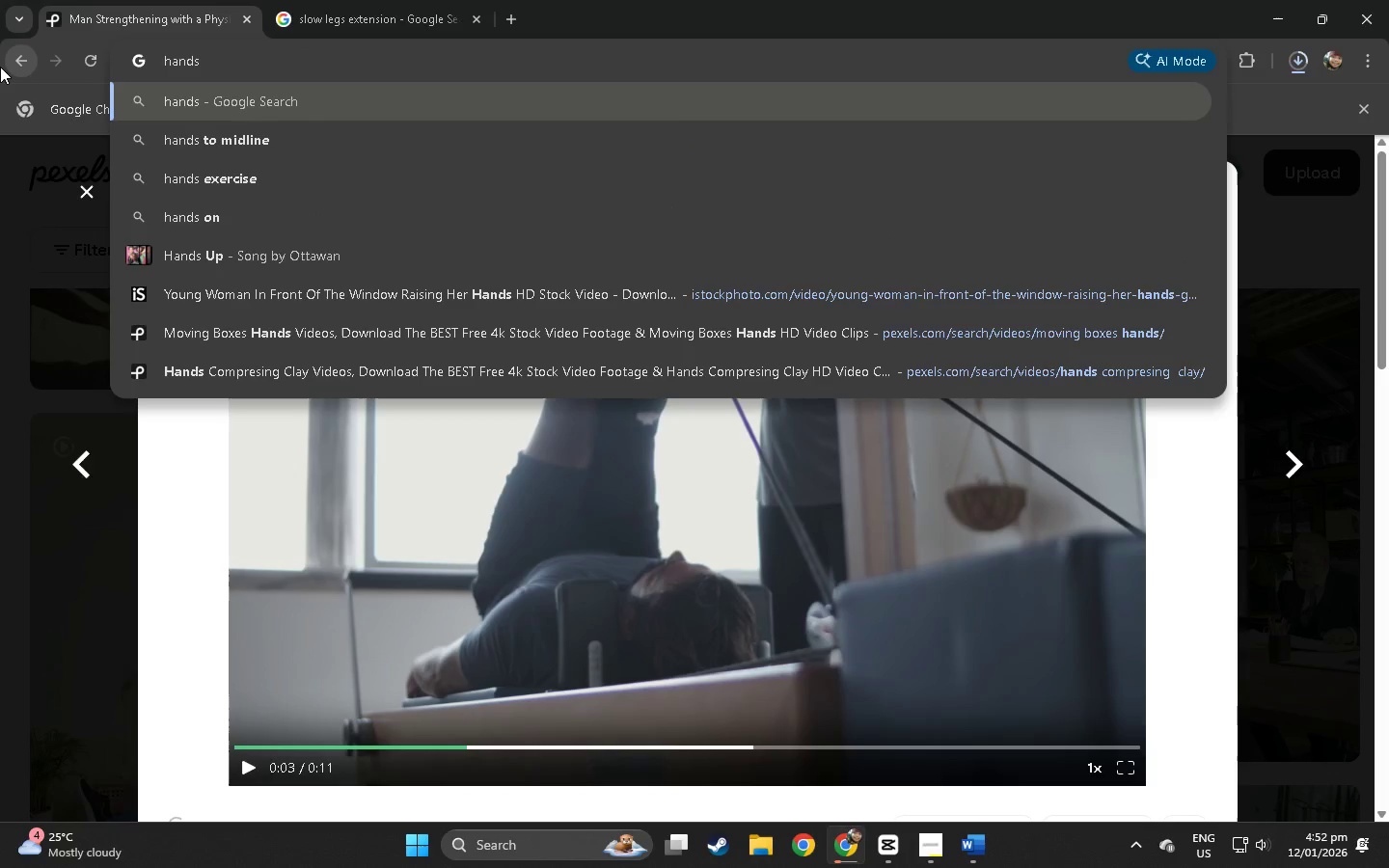 
left_click([0, 350])
 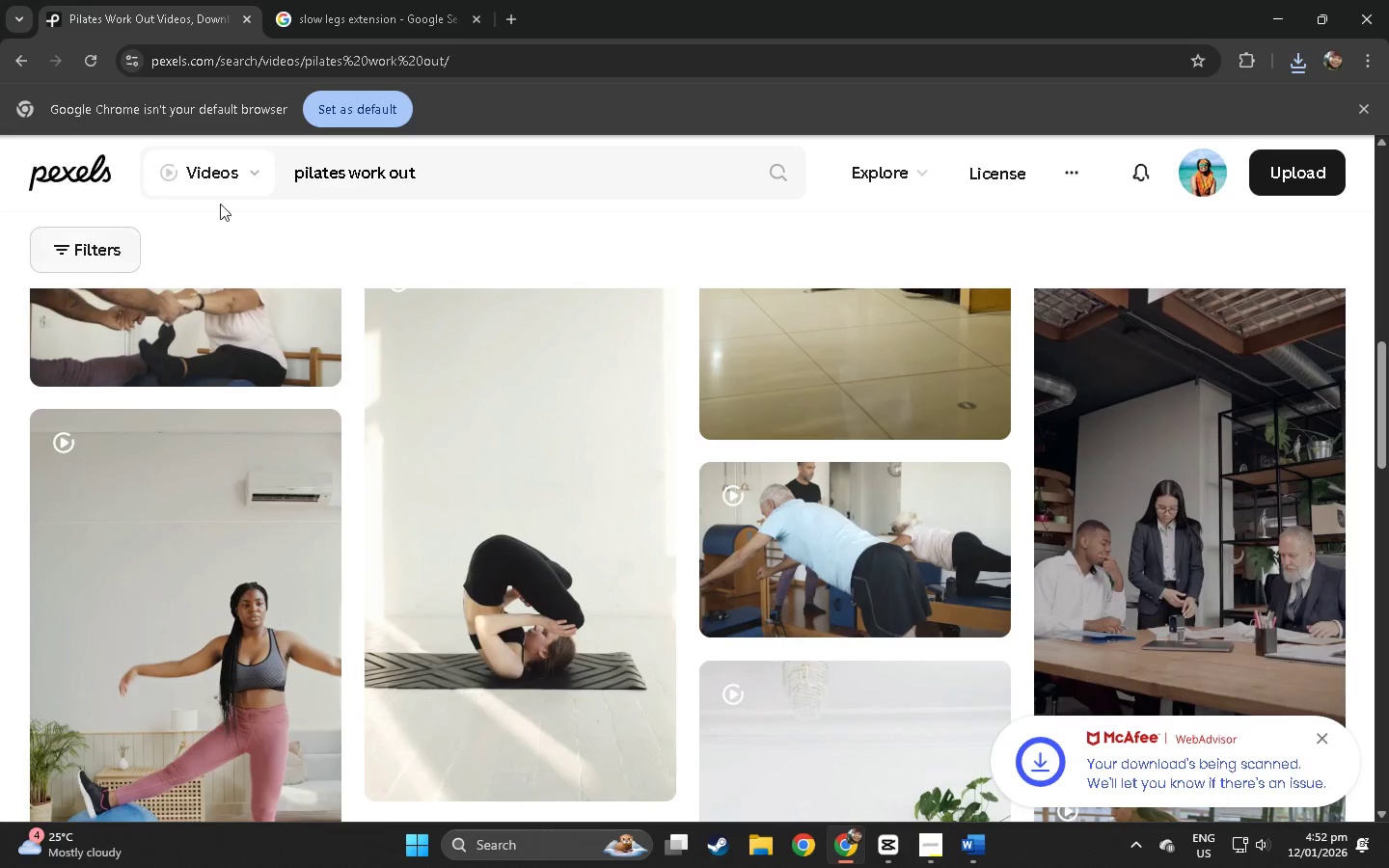 
left_click_drag(start_coordinate=[471, 180], to_coordinate=[117, 183])
 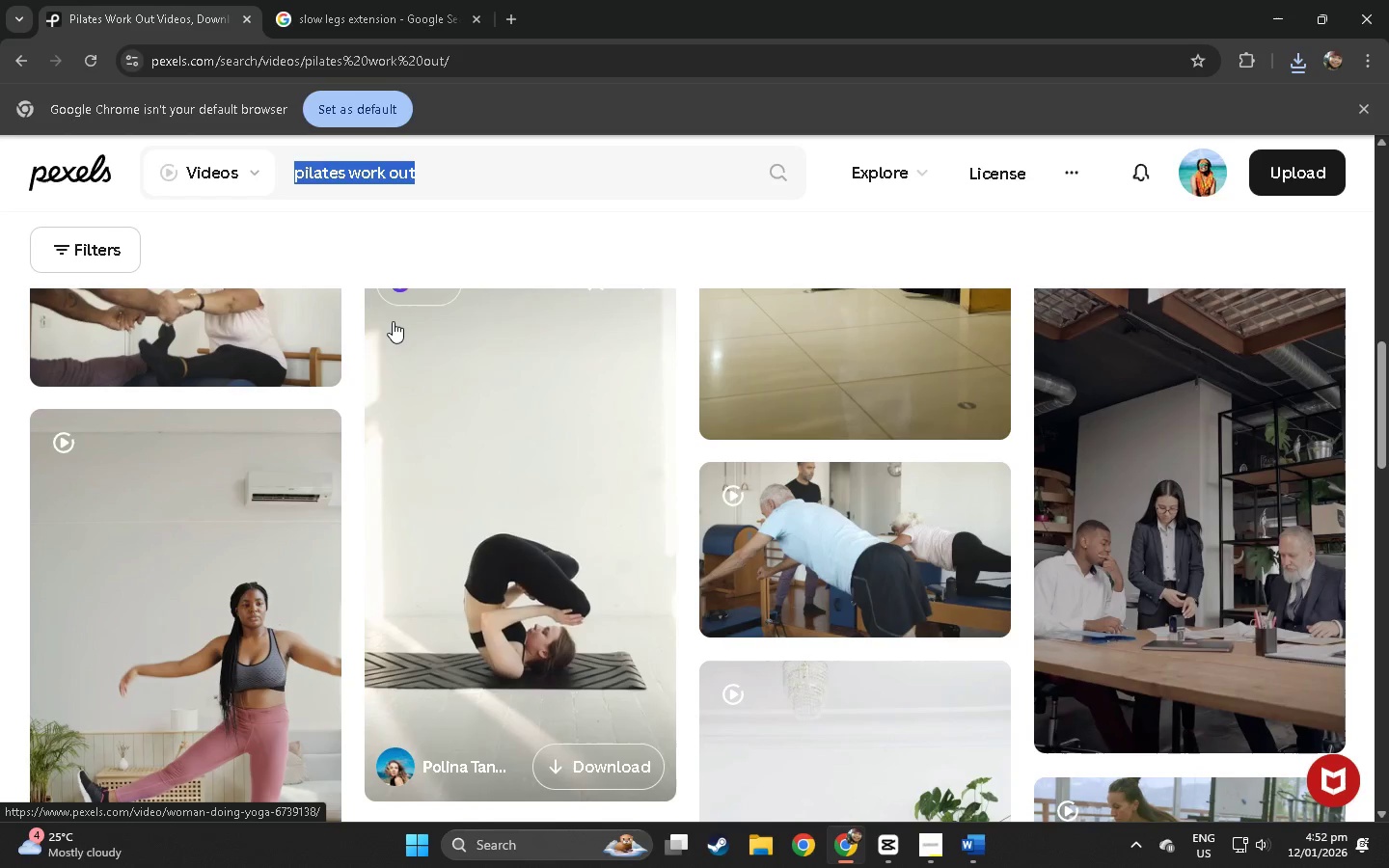 
wait(5.64)
 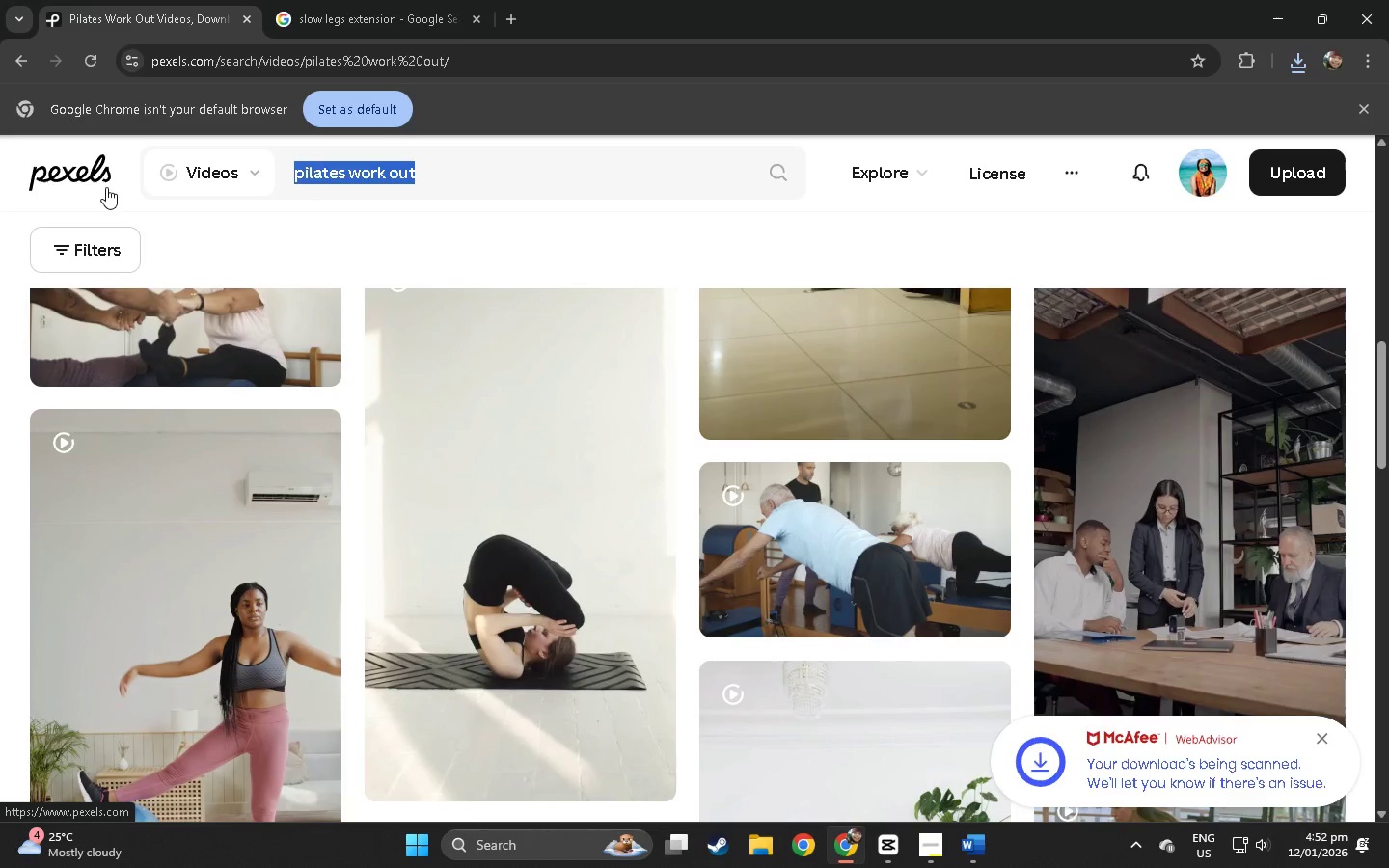 
left_click([872, 520])
 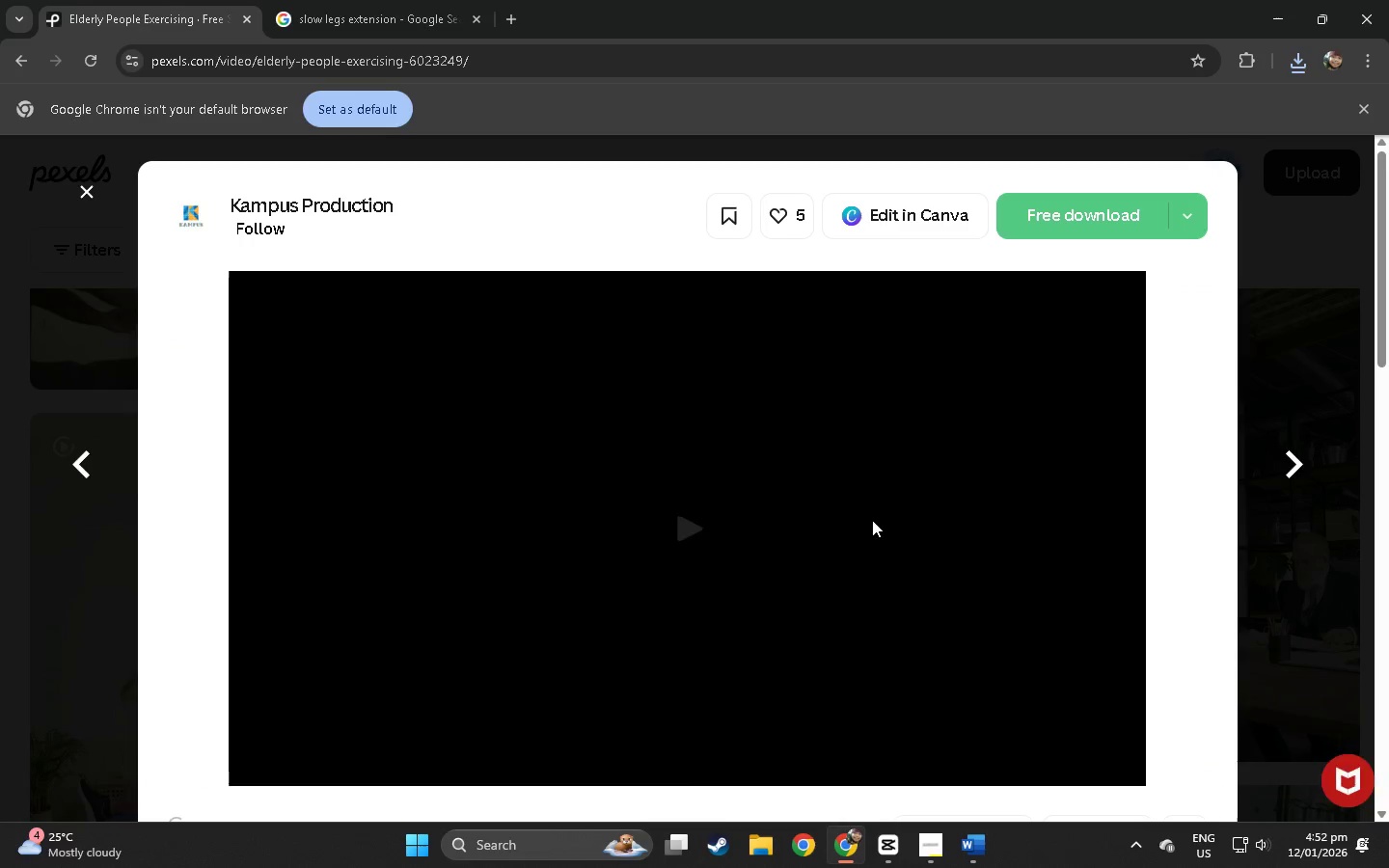 
scroll: coordinate [701, 488], scroll_direction: down, amount: 4.0
 